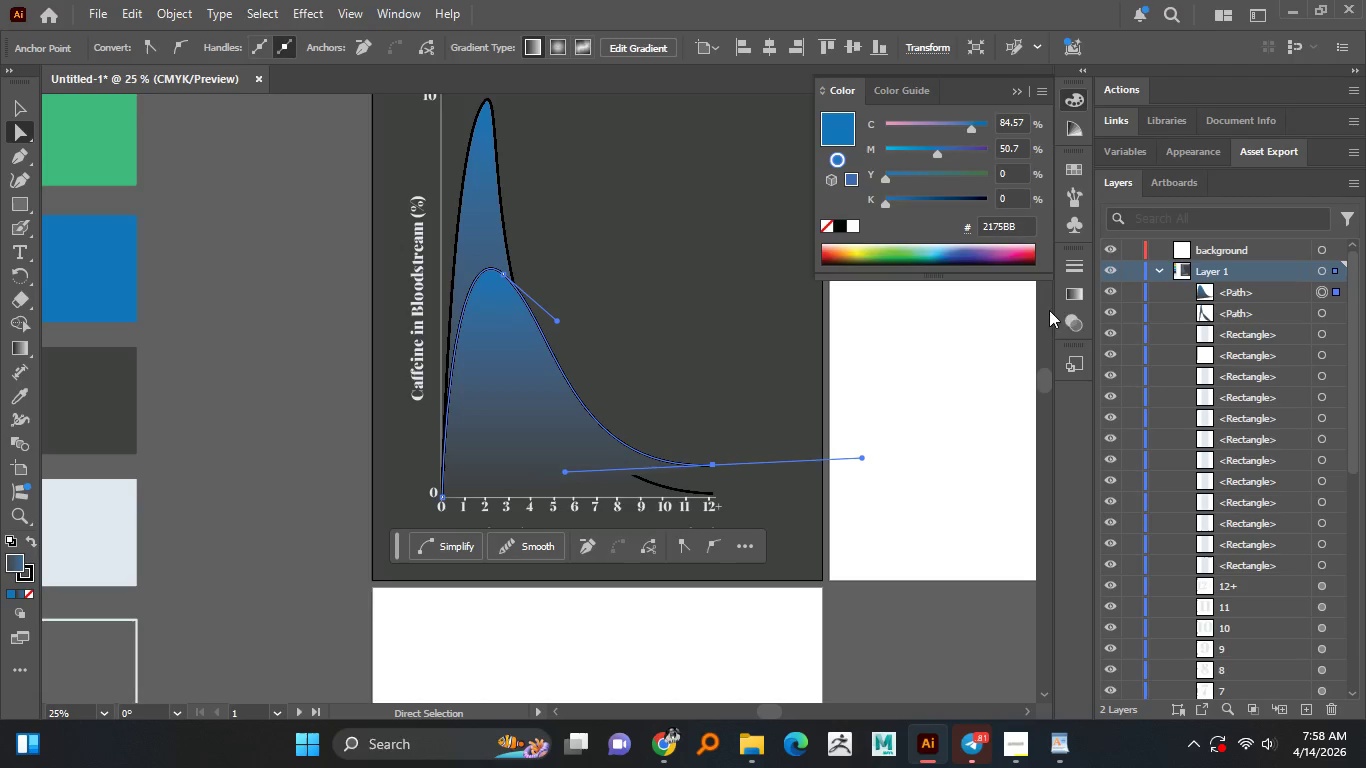 
left_click([1080, 283])
 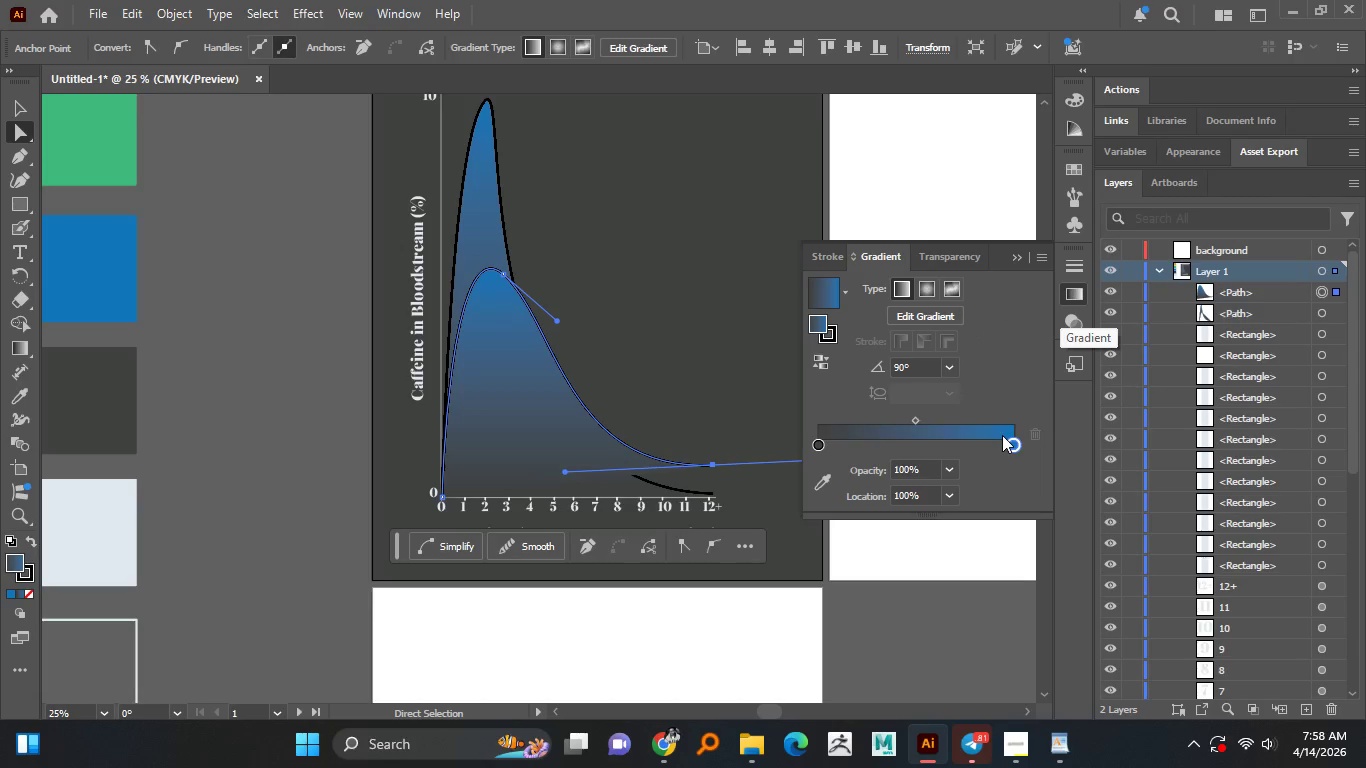 
left_click([1011, 442])
 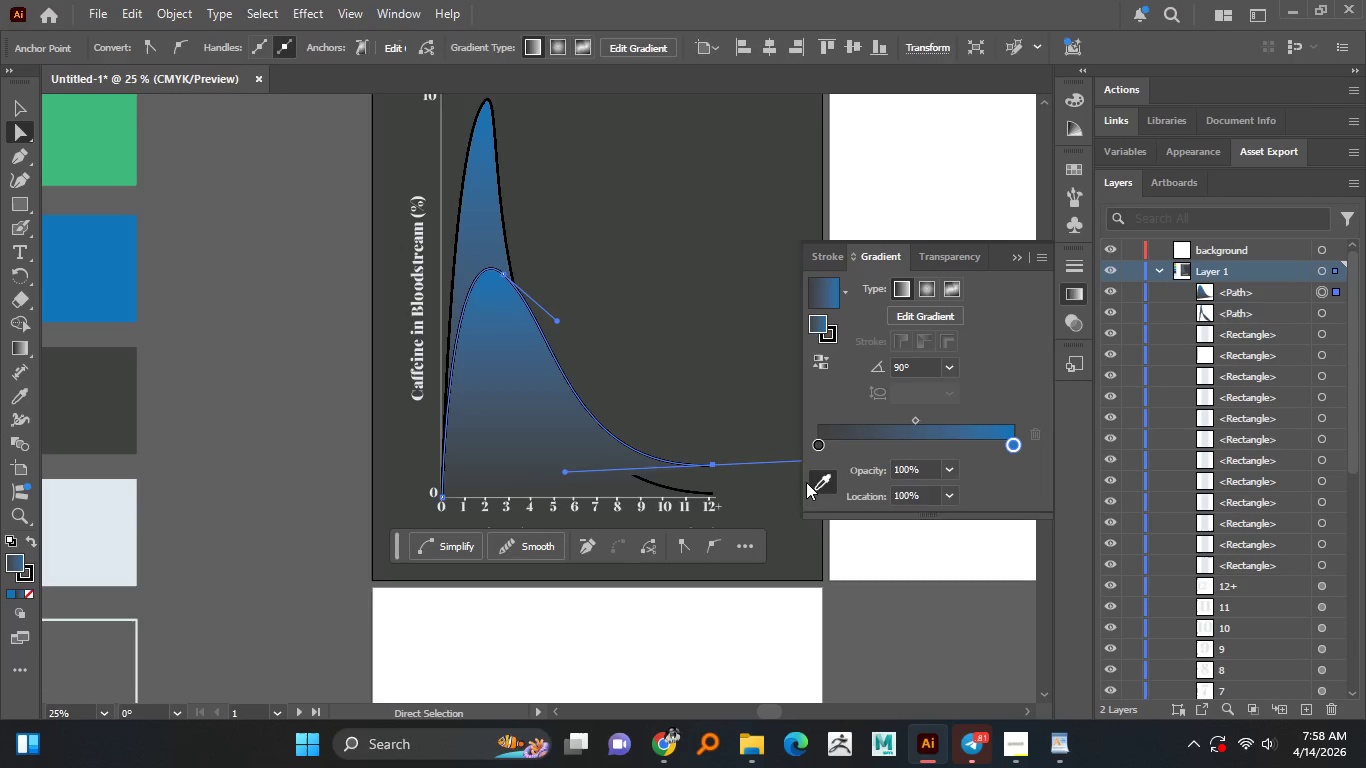 
left_click([130, 158])
 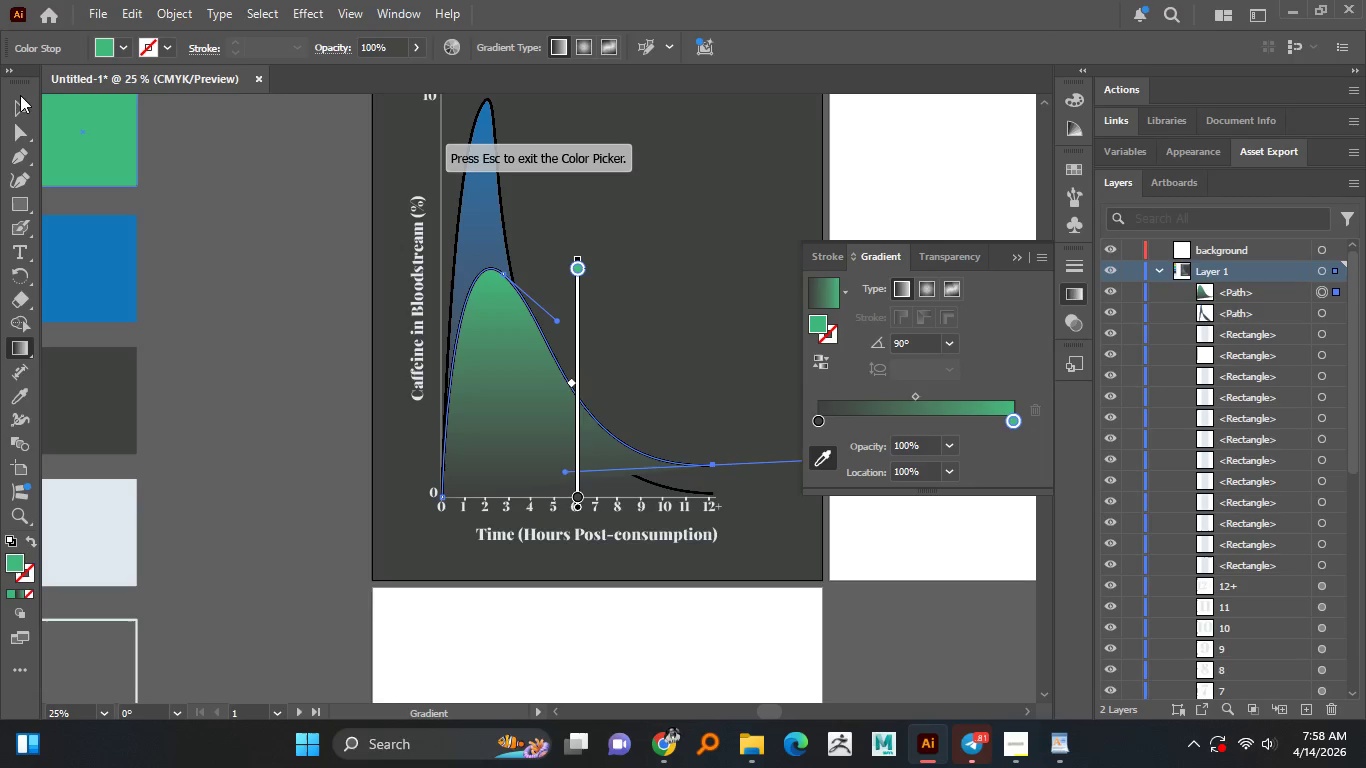 
left_click([20, 103])
 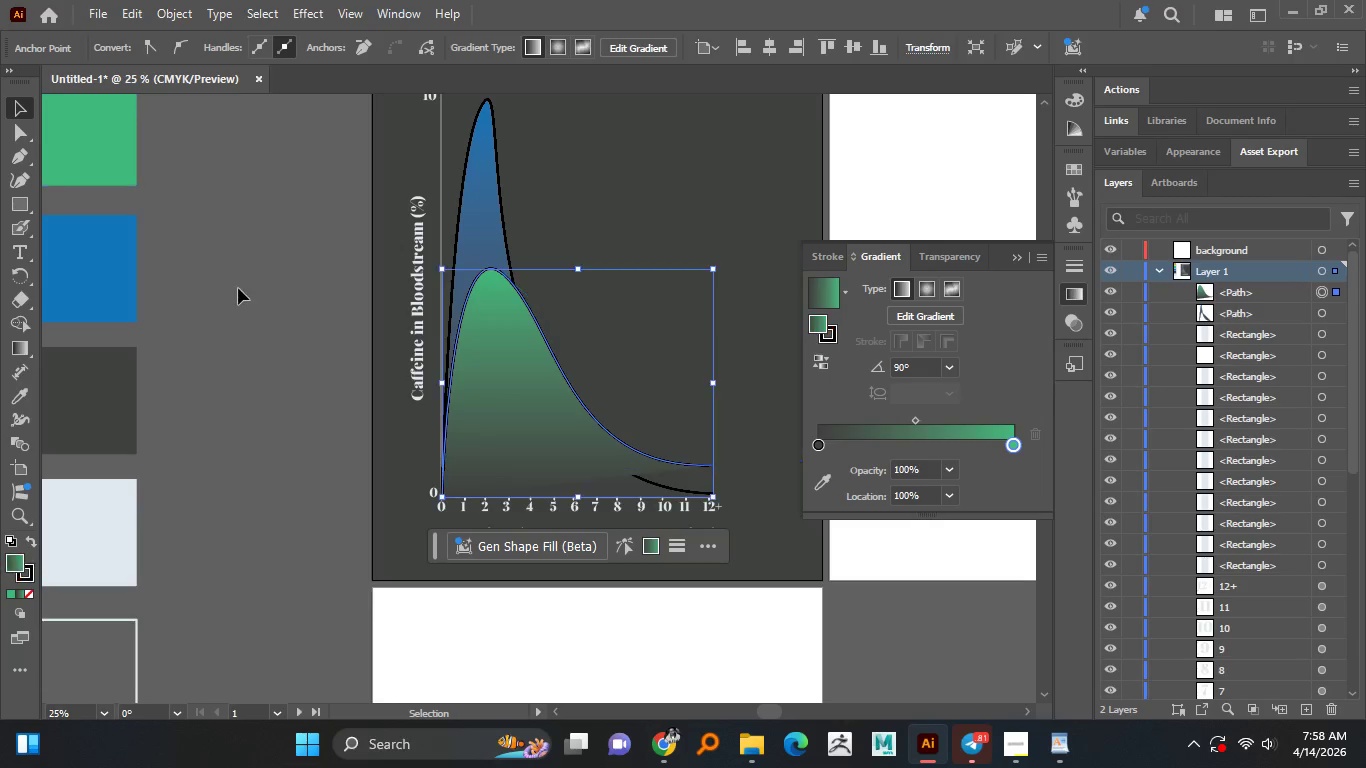 
left_click([238, 288])
 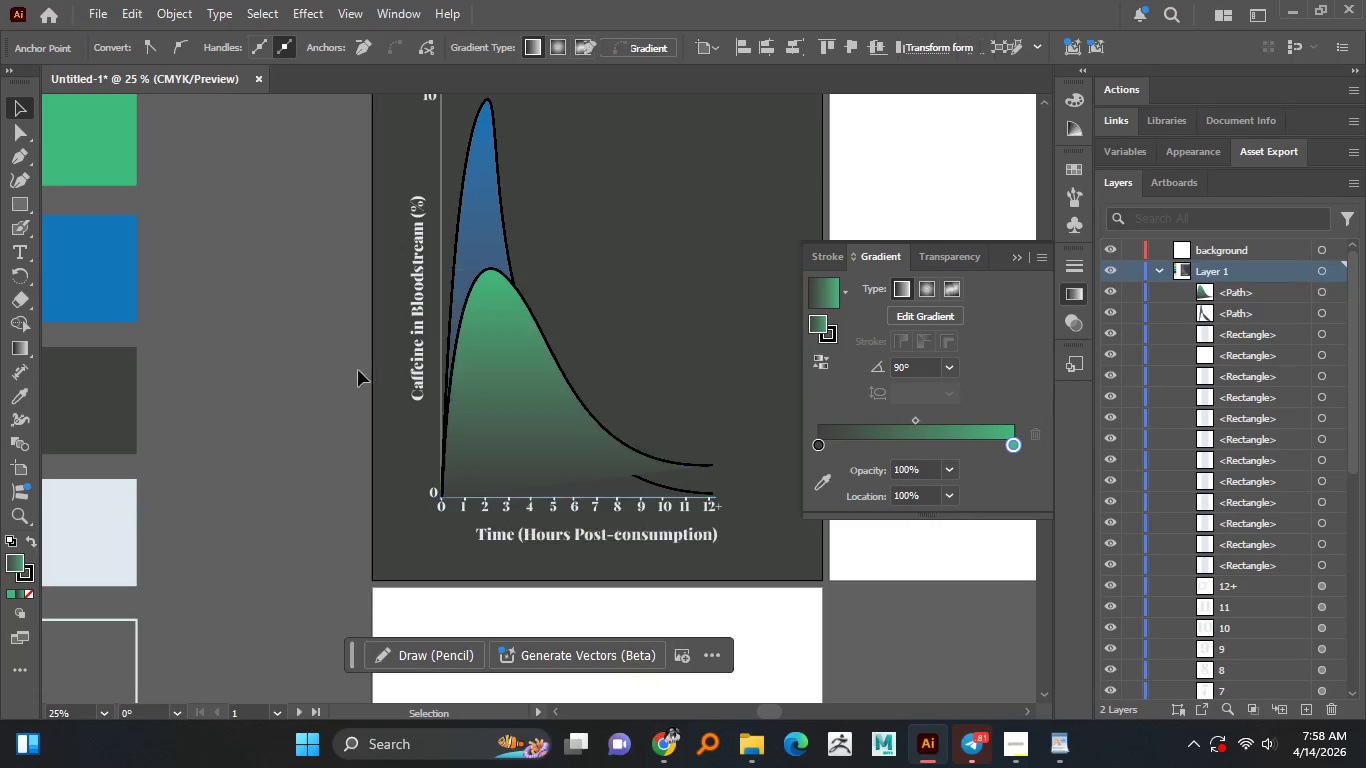 
hold_key(key=AltLeft, duration=0.83)
 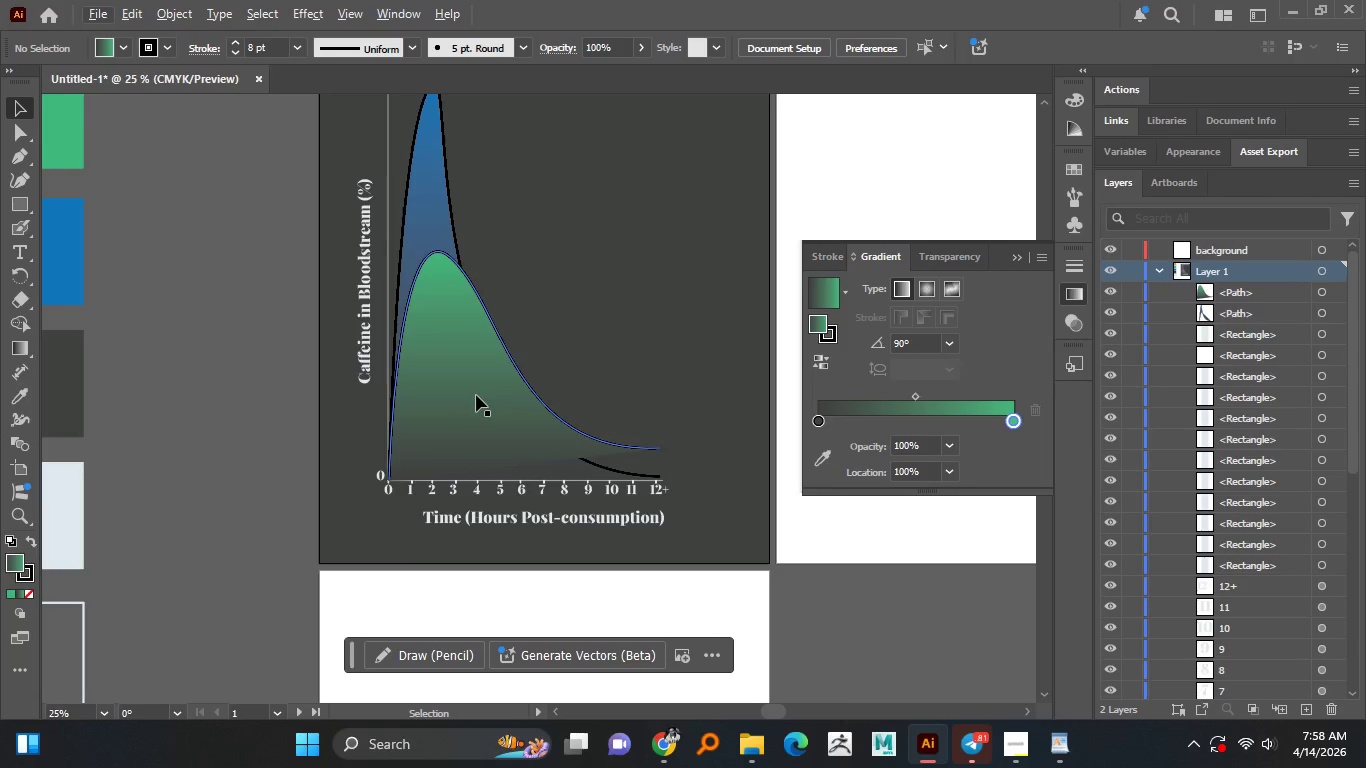 
left_click([476, 395])
 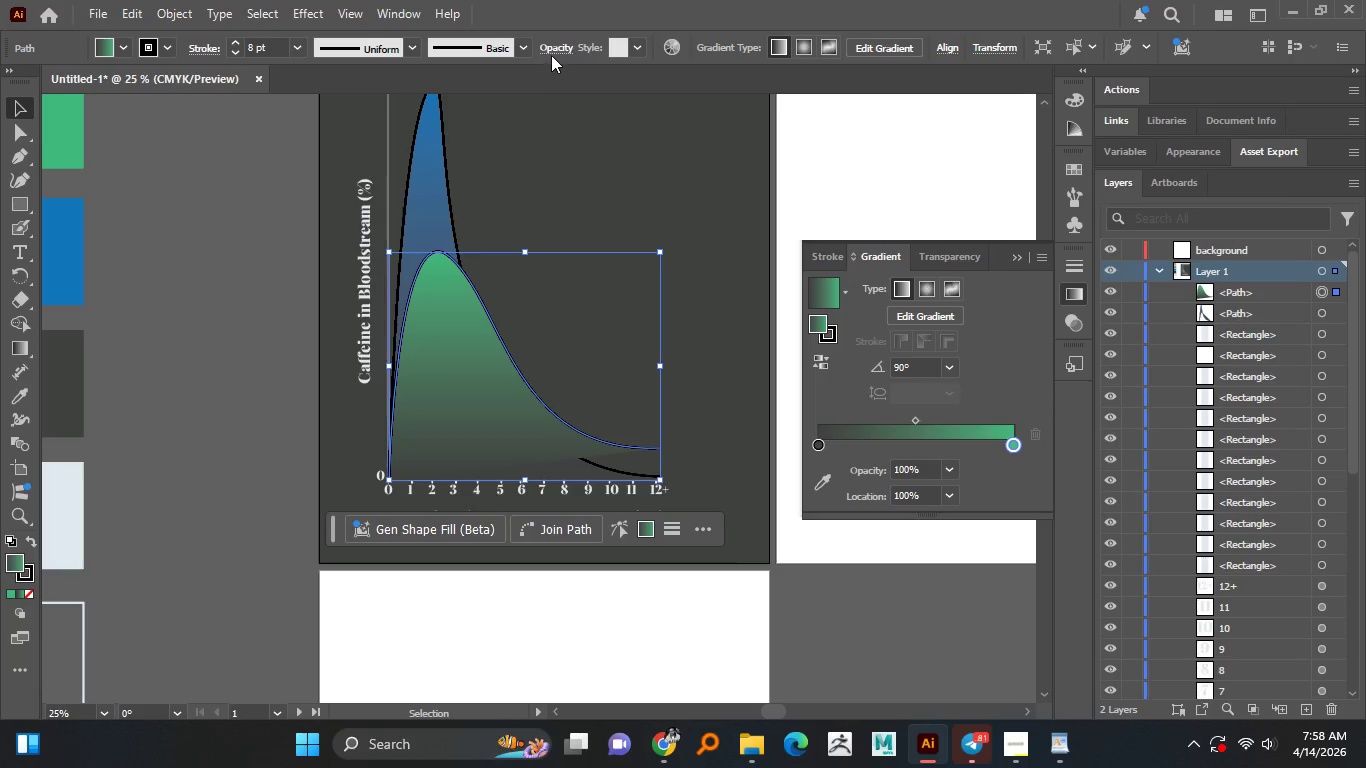 
left_click([563, 50])
 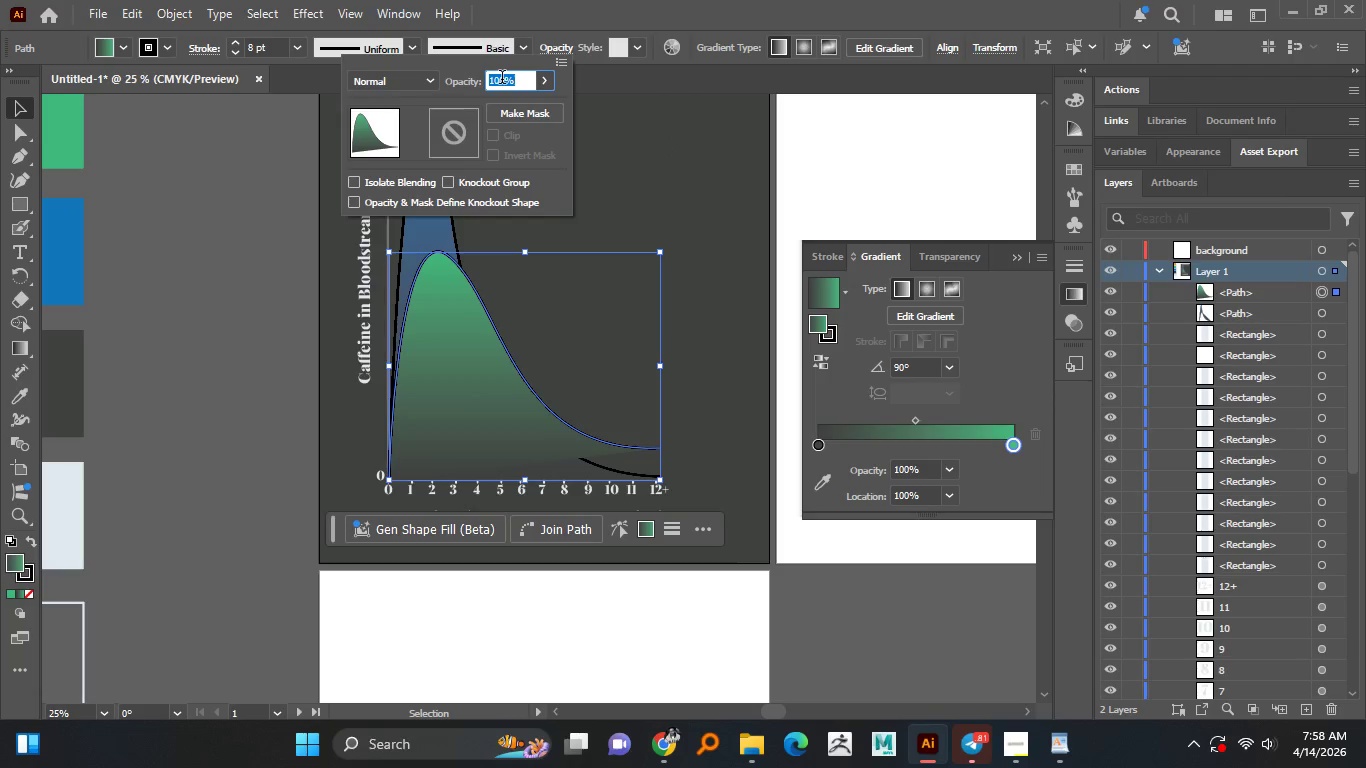 
double_click([499, 79])
 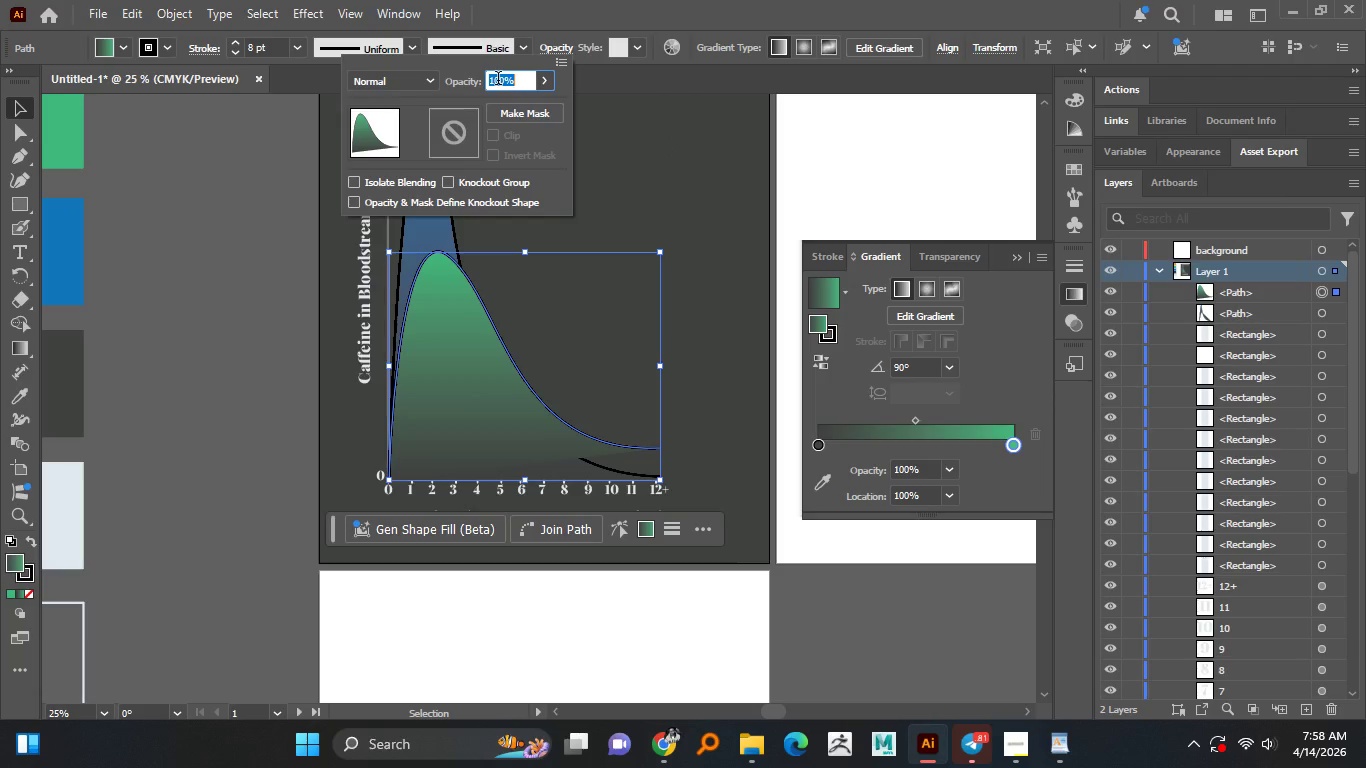 
key(Numpad8)
 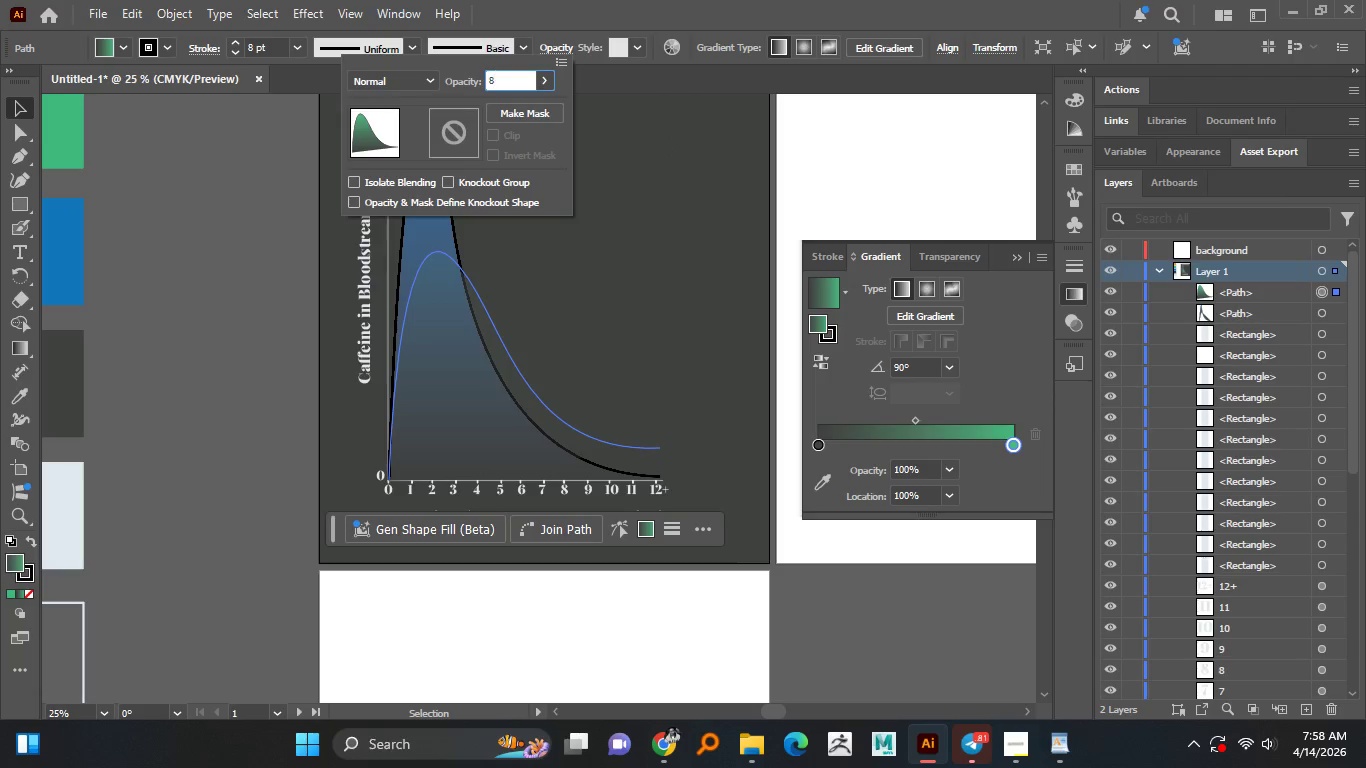 
key(Numpad0)
 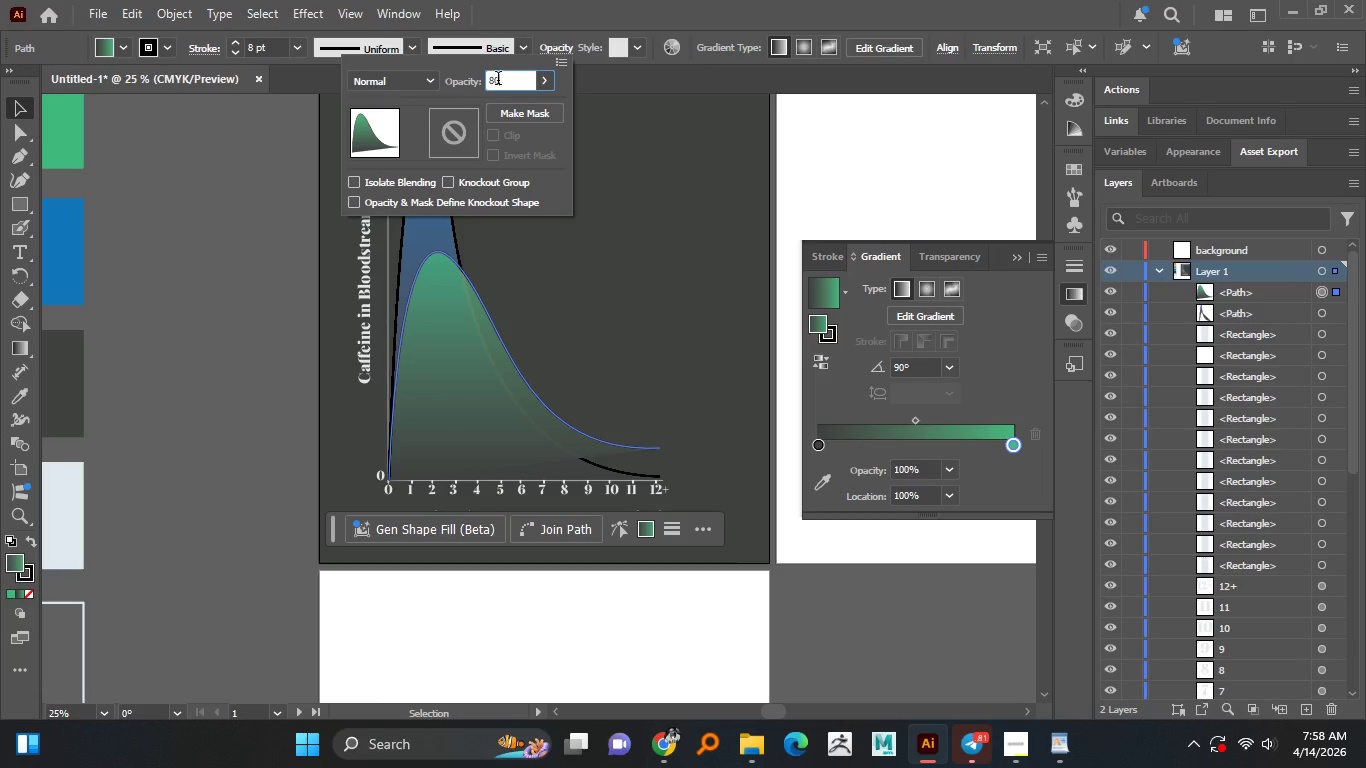 
double_click([498, 80])
 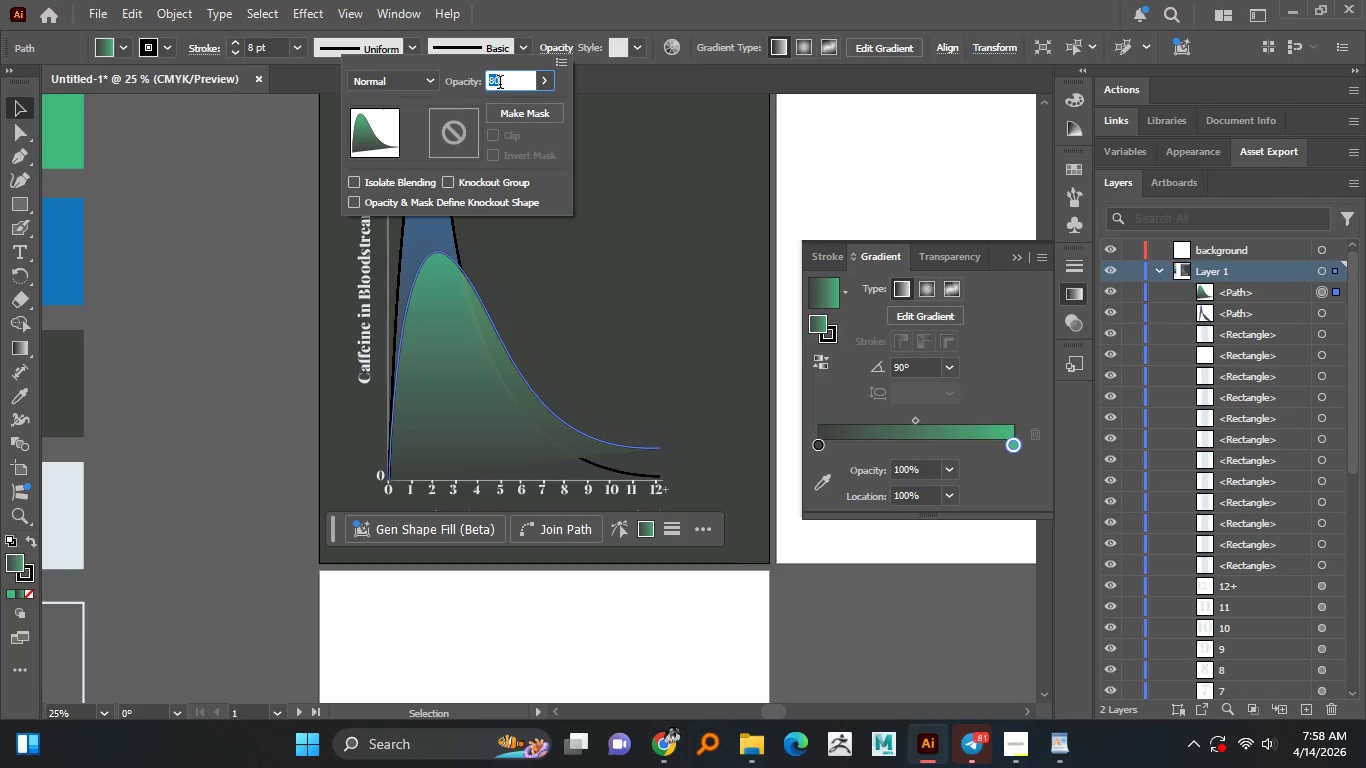 
key(Numpad5)
 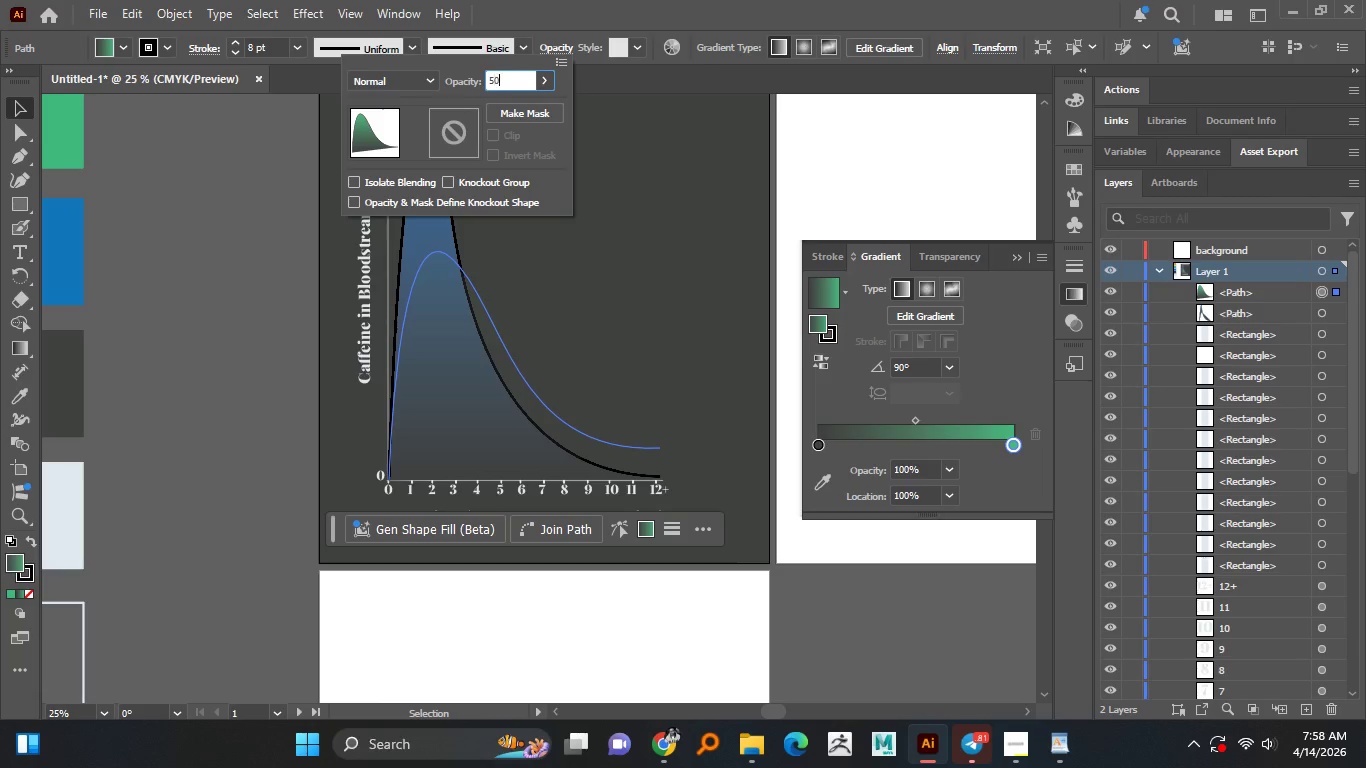 
key(Numpad0)
 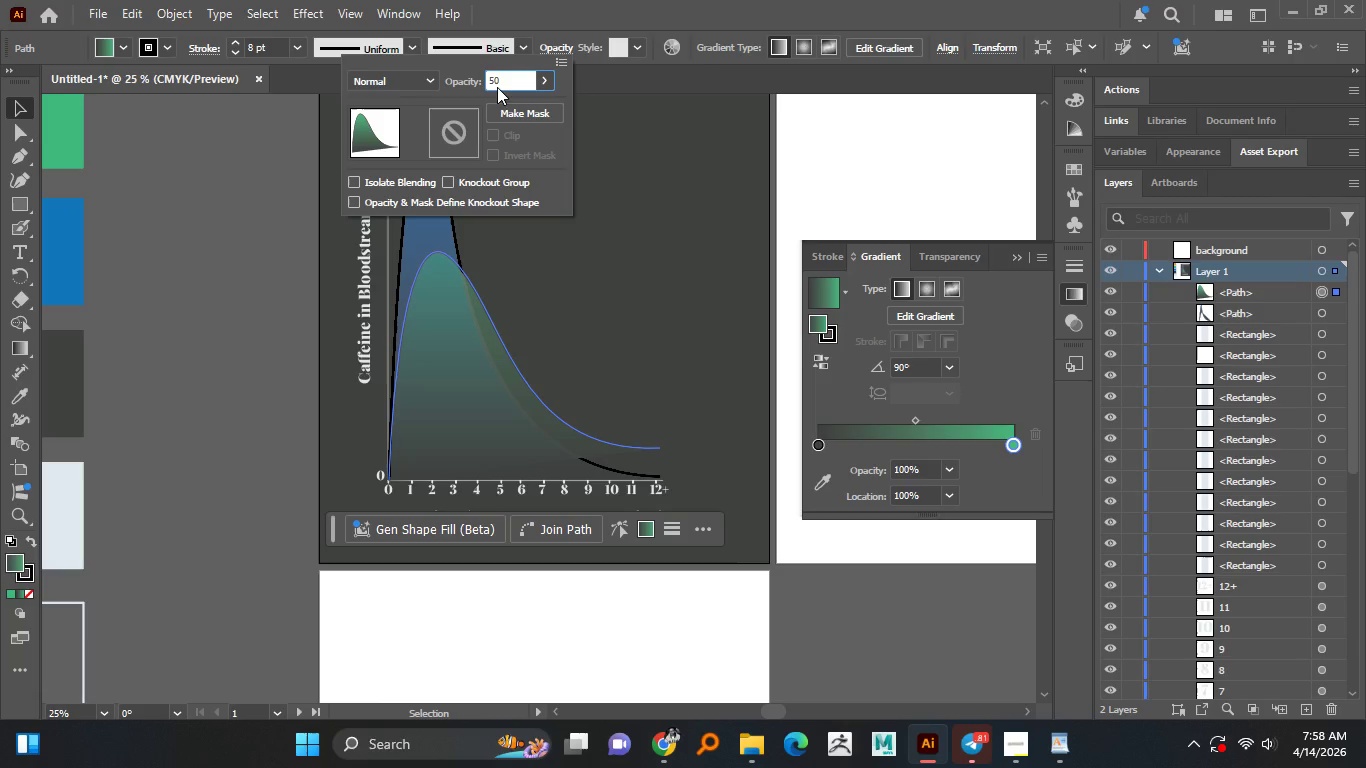 
wait(5.22)
 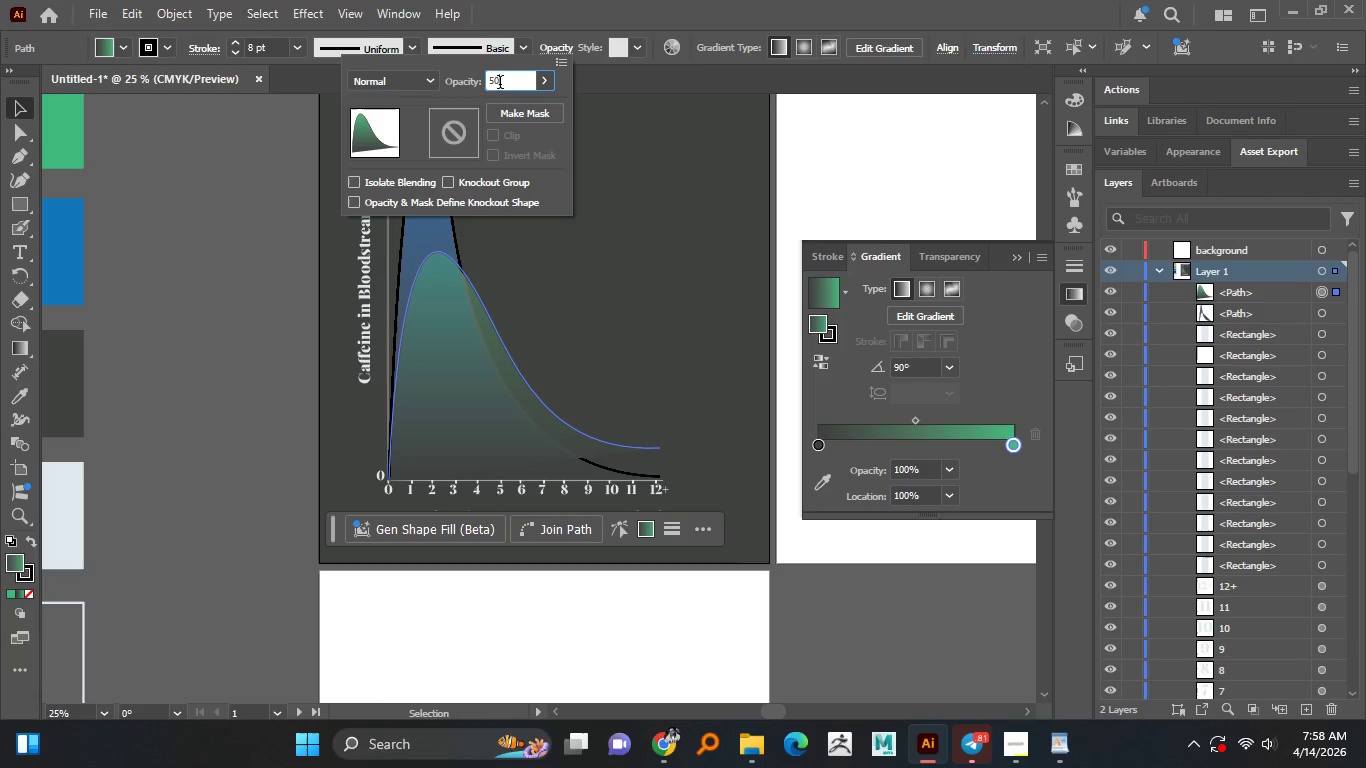 
double_click([496, 78])
 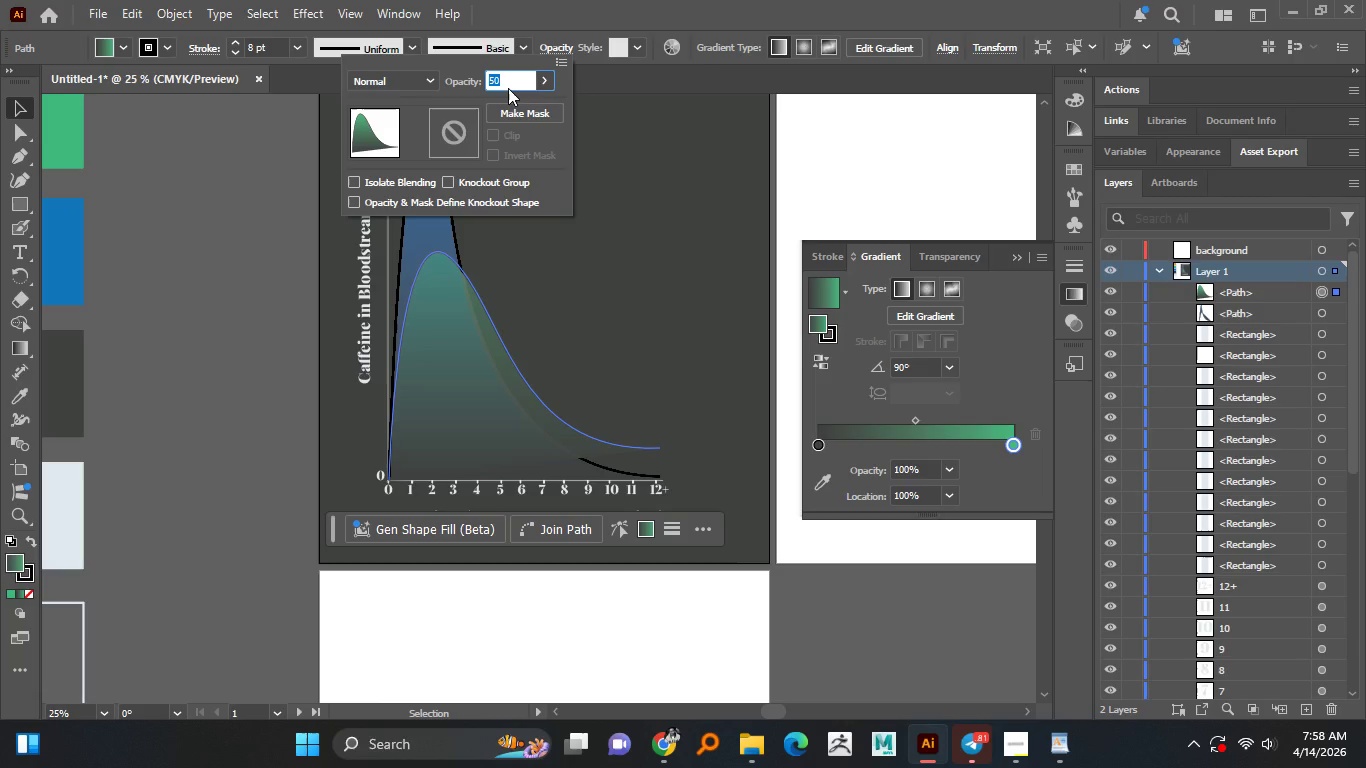 
key(Numpad7)
 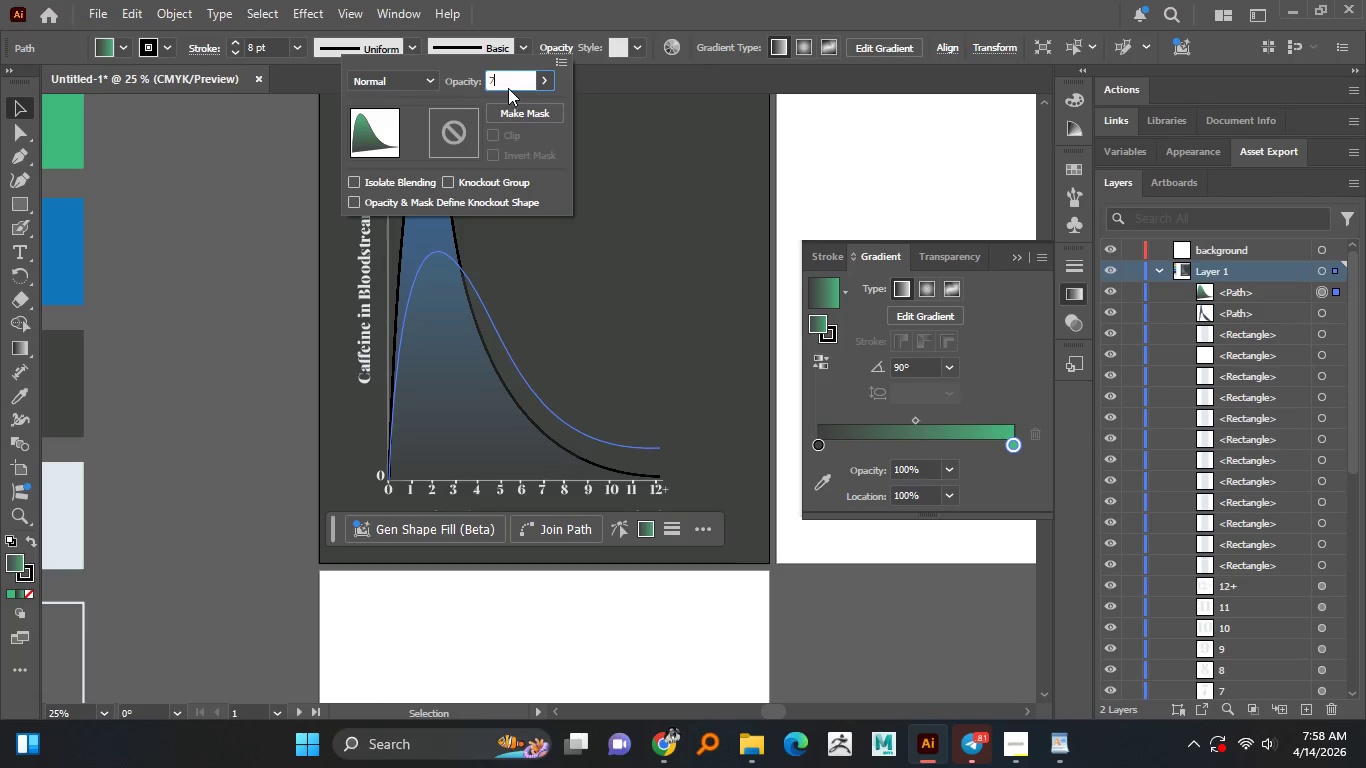 
key(Numpad0)
 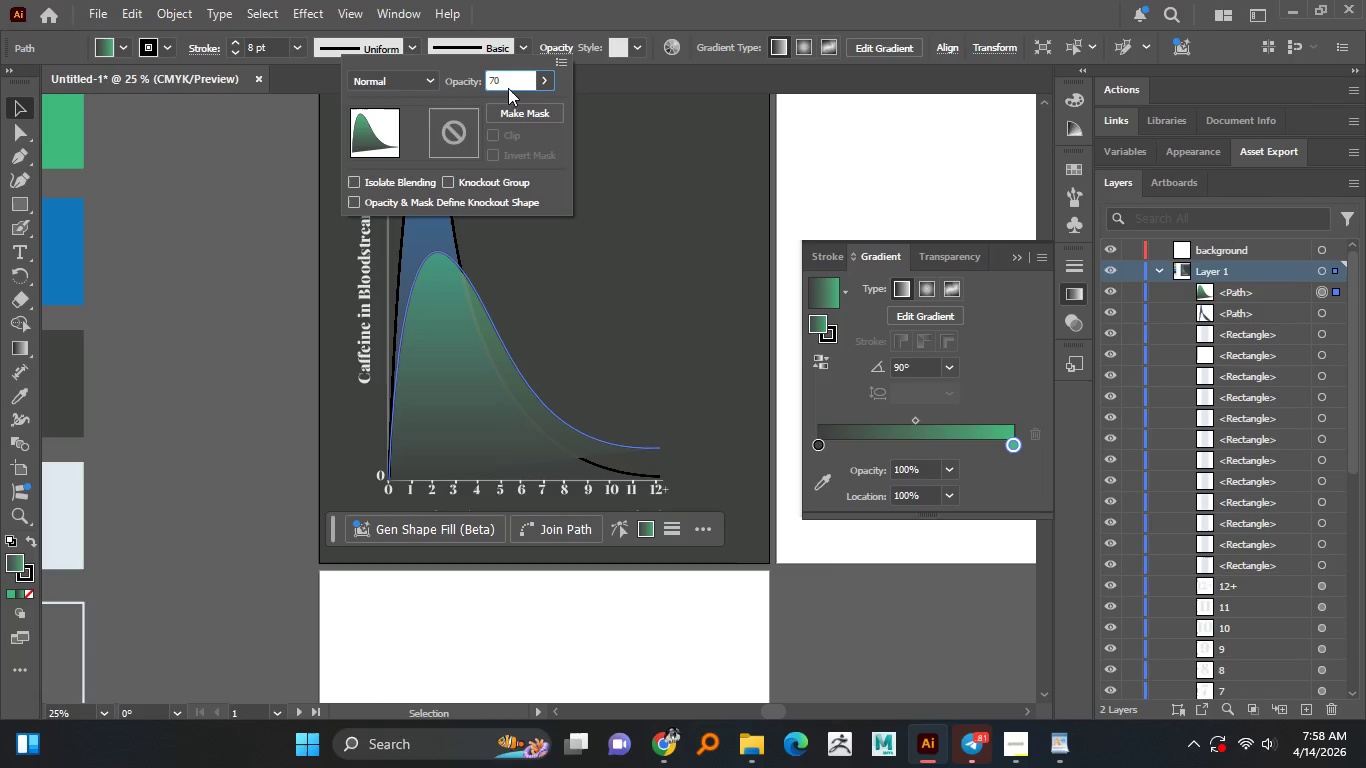 
key(NumpadEnter)
 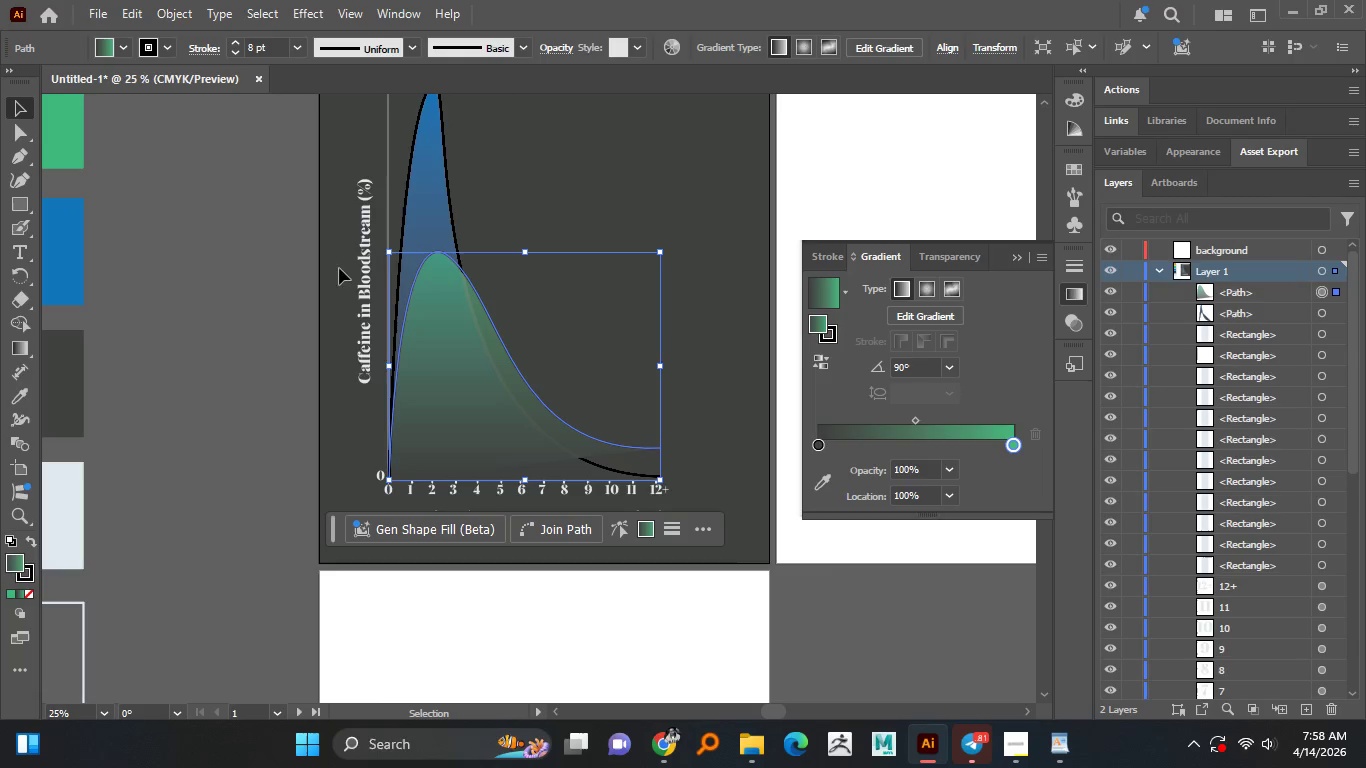 
left_click([268, 270])
 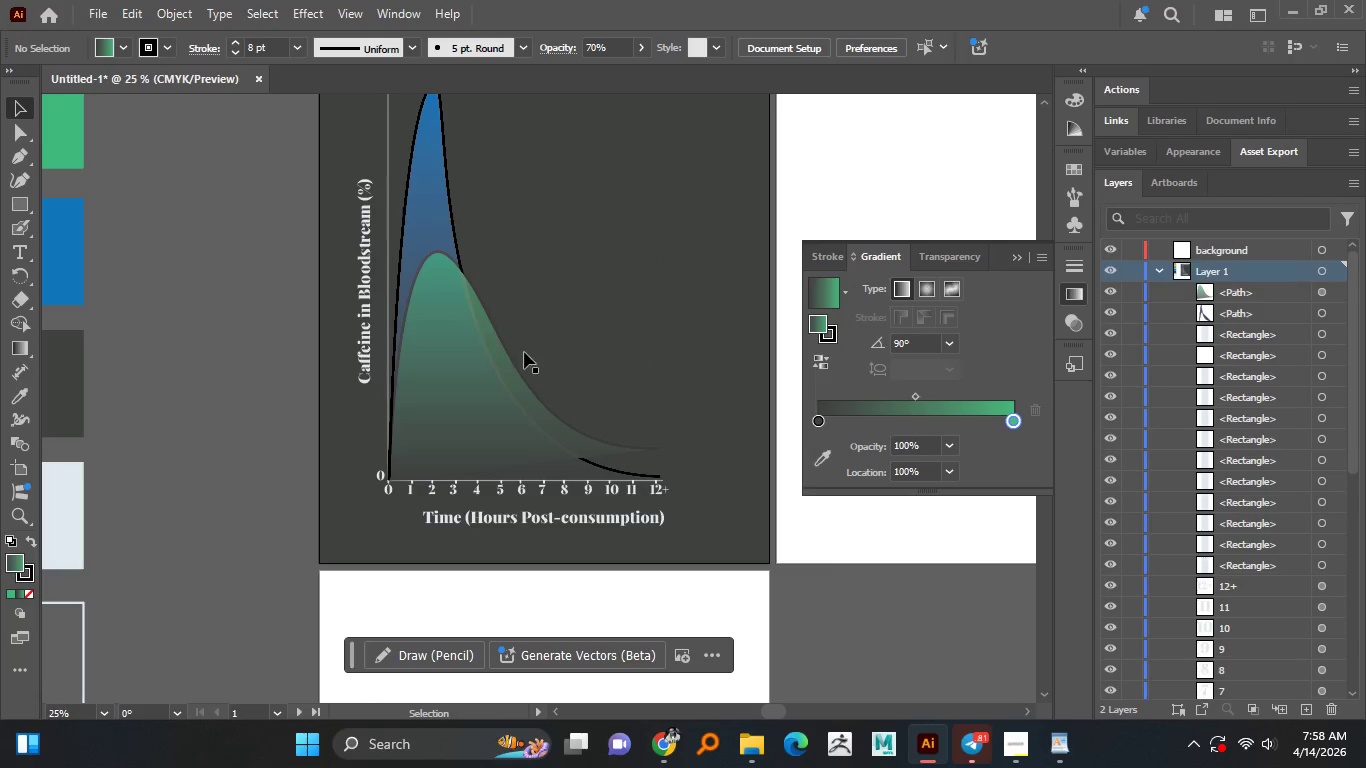 
hold_key(key=AltLeft, duration=1.11)
 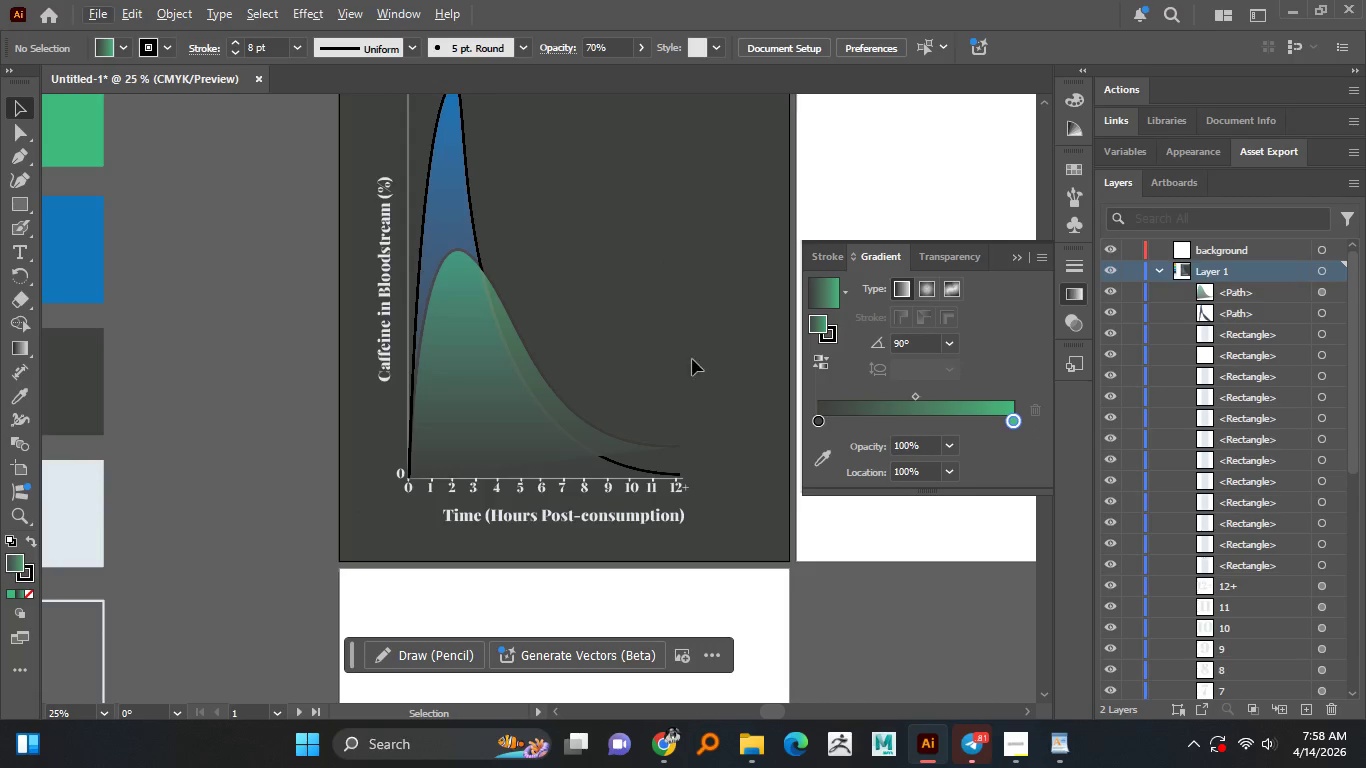 
hold_key(key=AltLeft, duration=0.62)
 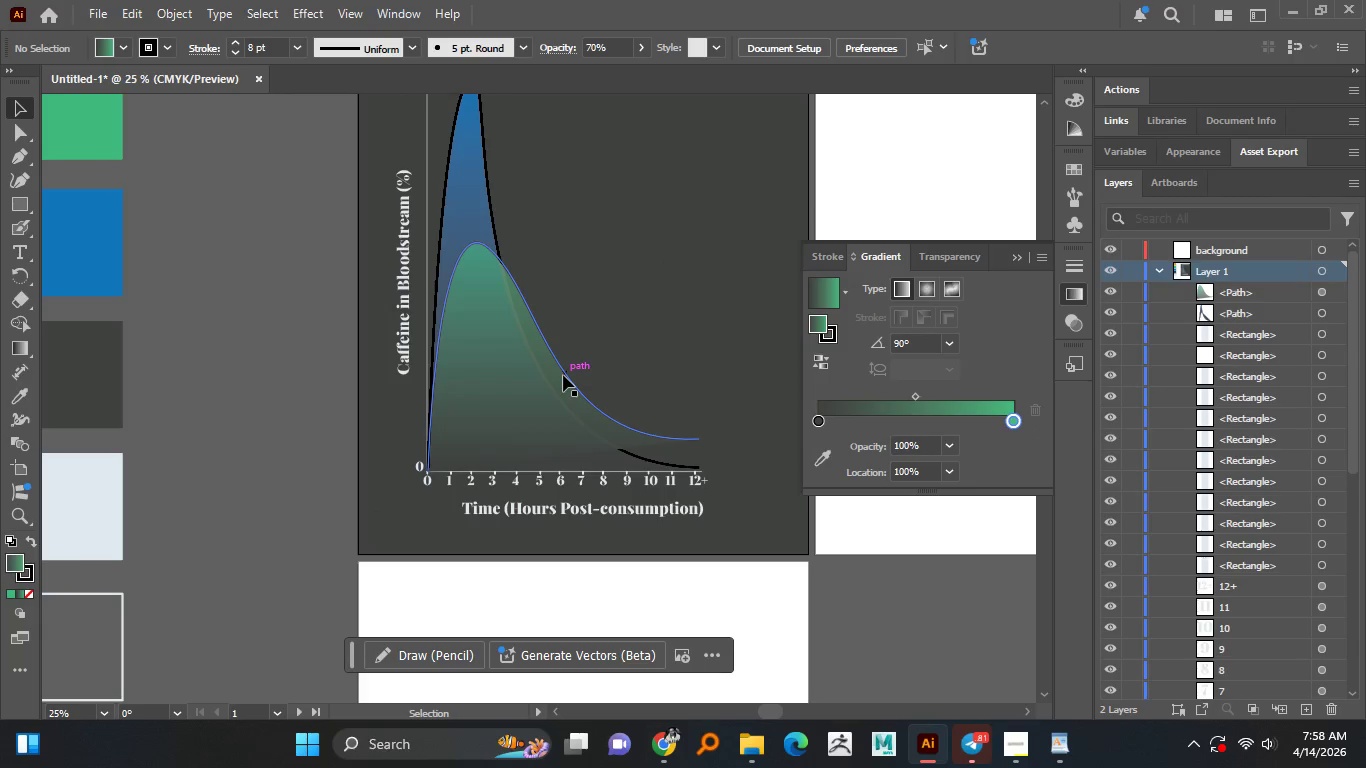 
left_click([563, 375])
 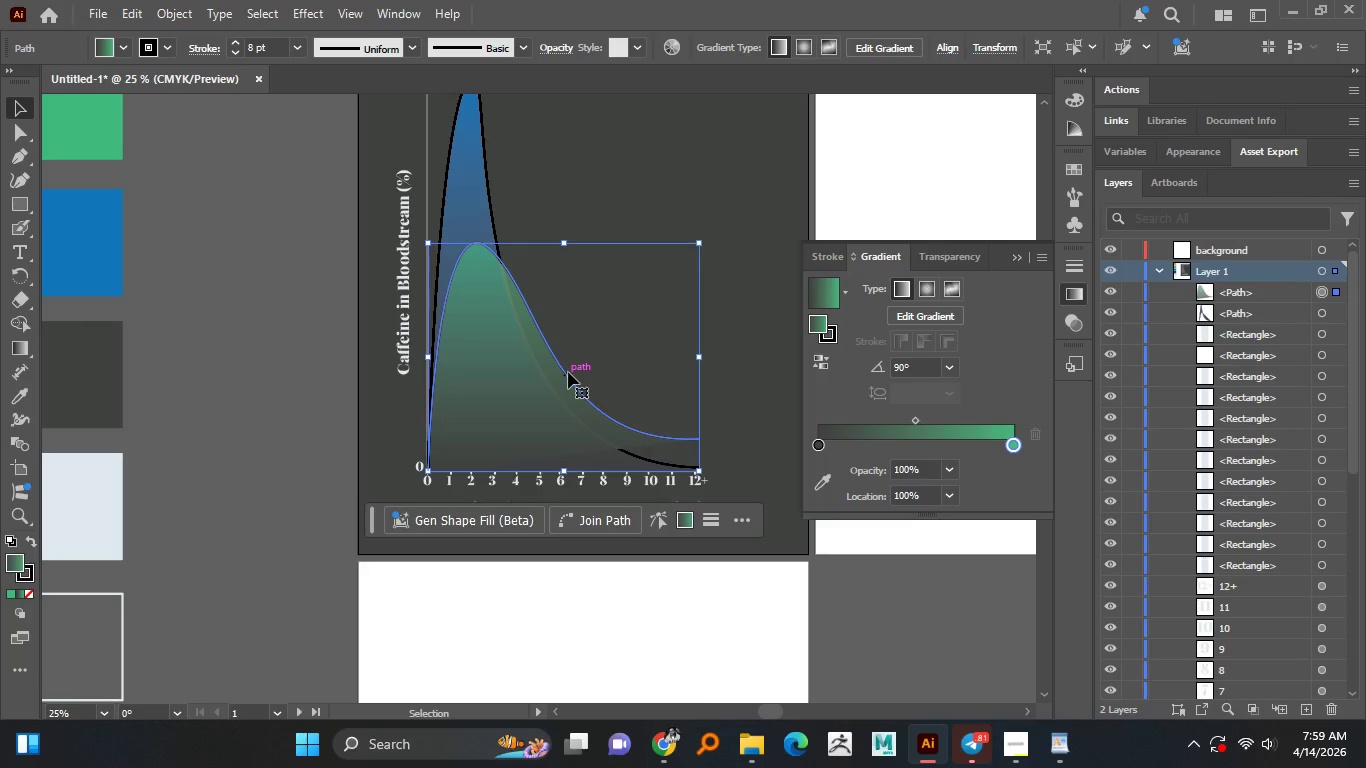 
wait(8.53)
 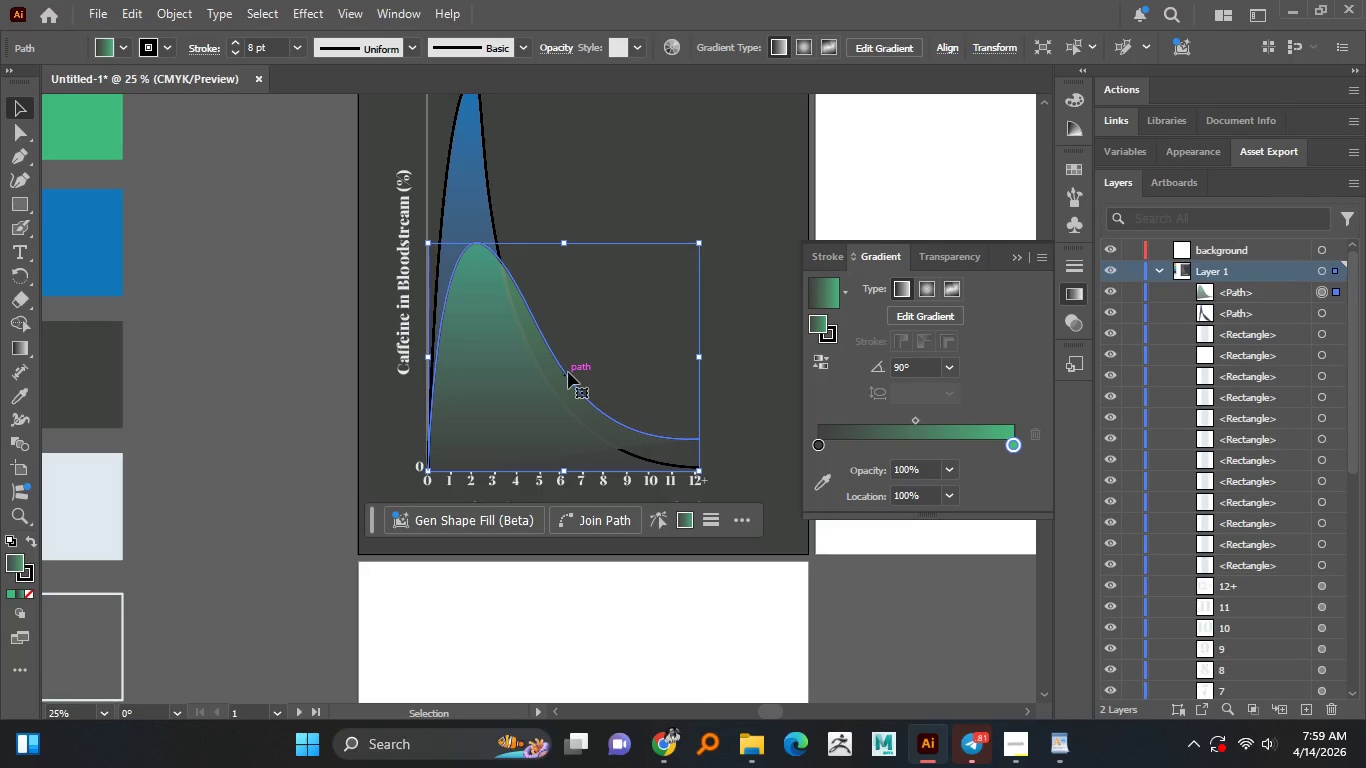 
hold_key(key=AltLeft, duration=1.52)
scroll: coordinate [562, 369], scroll_direction: up, amount: 1.0
 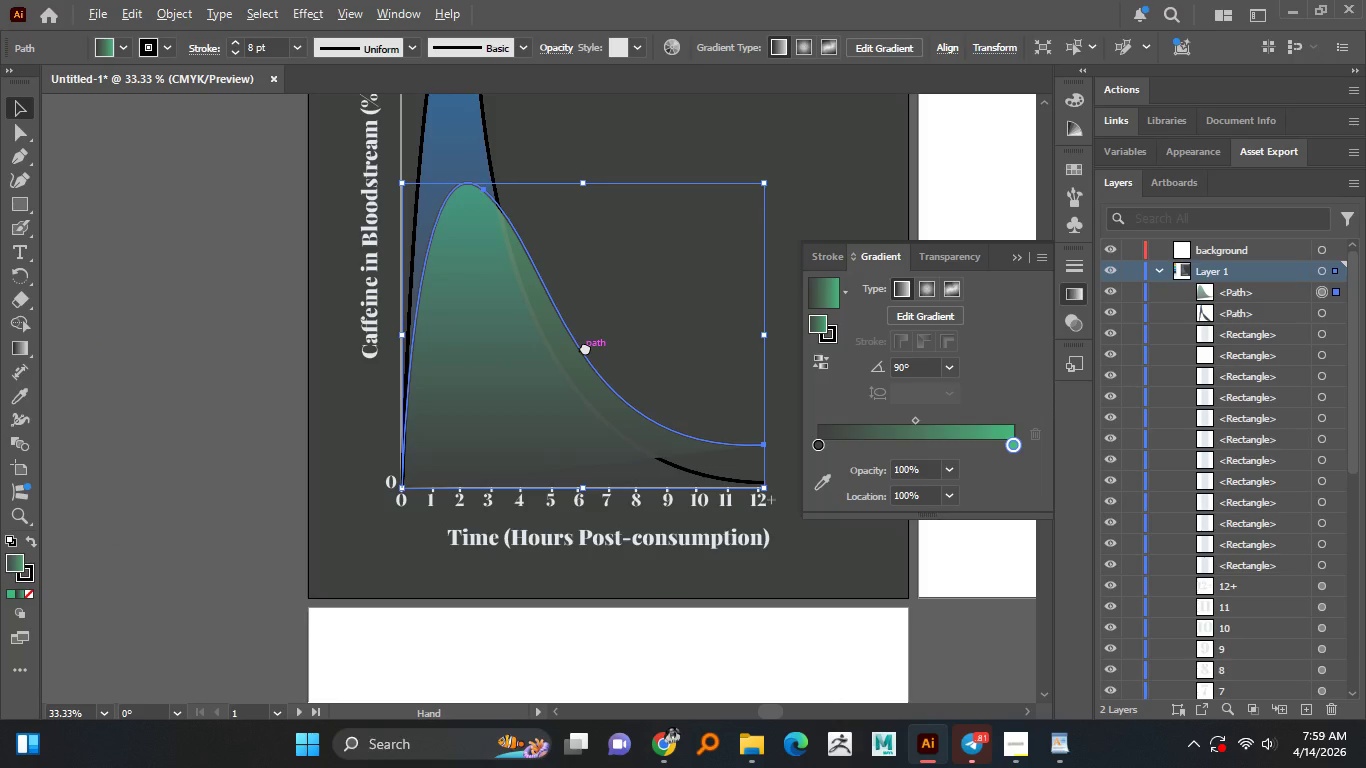 
hold_key(key=AltLeft, duration=1.45)
 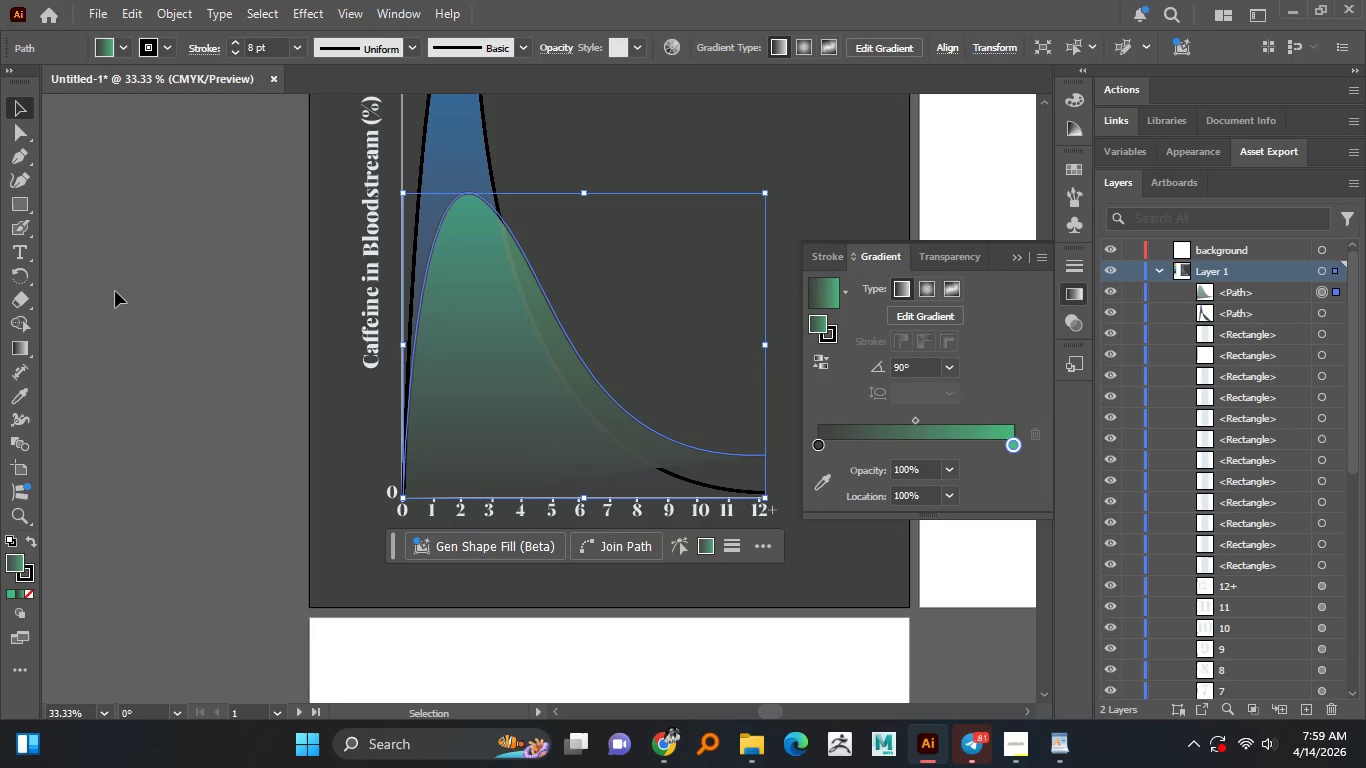 
left_click([115, 291])
 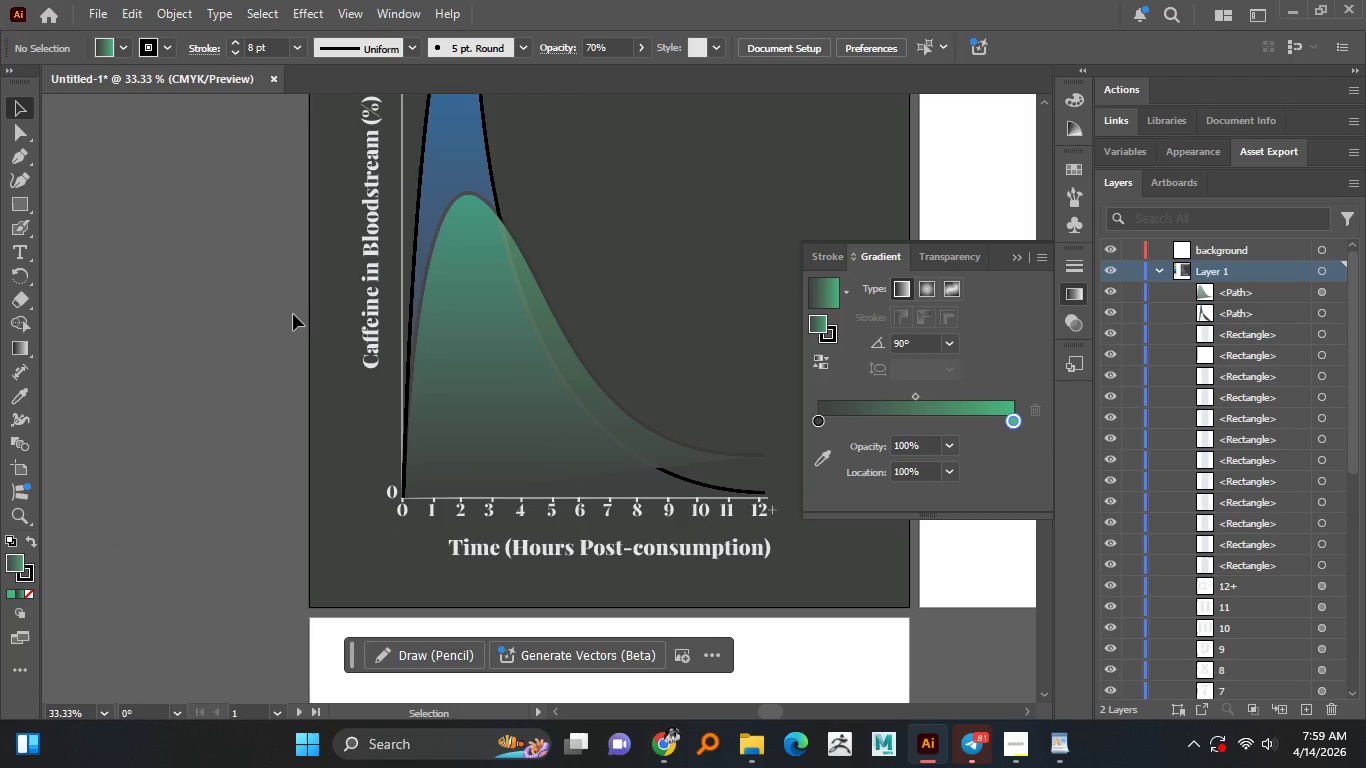 
hold_key(key=AltLeft, duration=1.52)
scroll: coordinate [312, 320], scroll_direction: down, amount: 1.0
 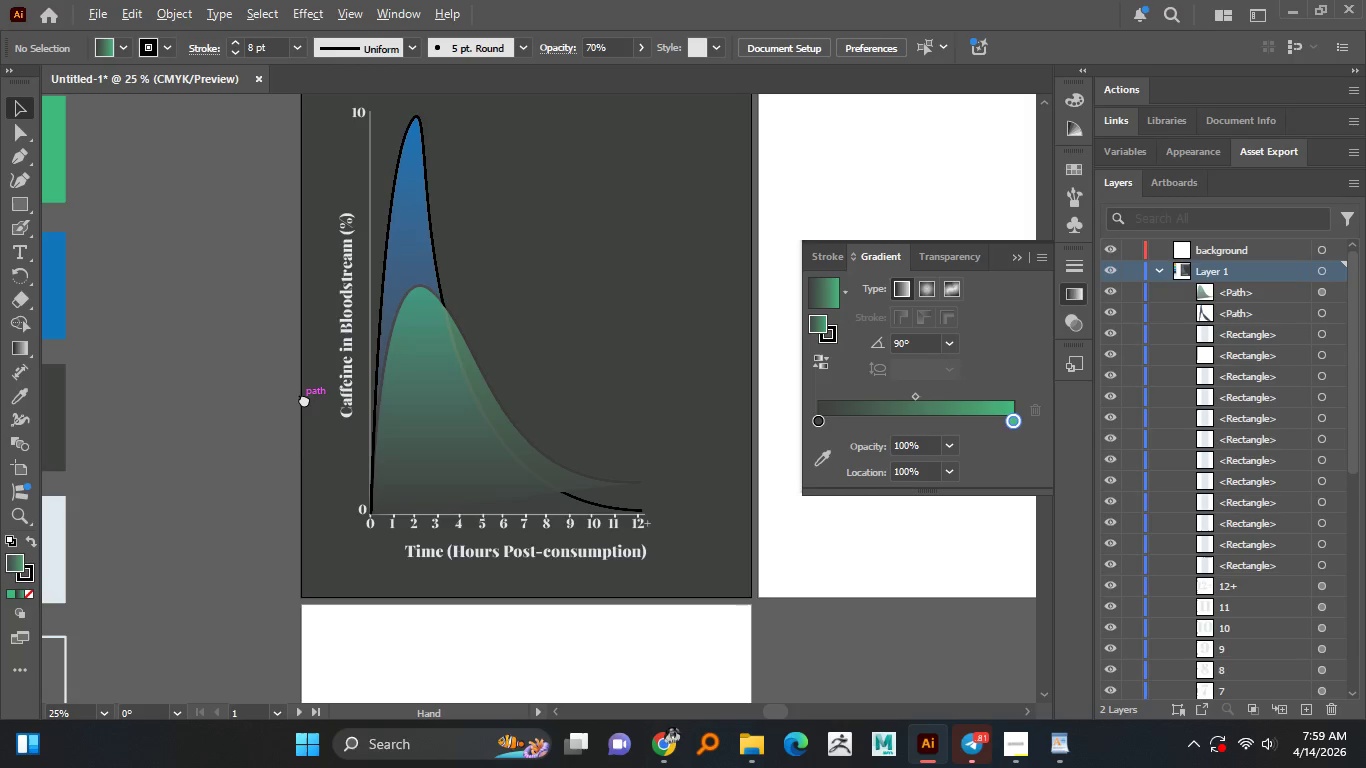 
hold_key(key=AltLeft, duration=1.5)
 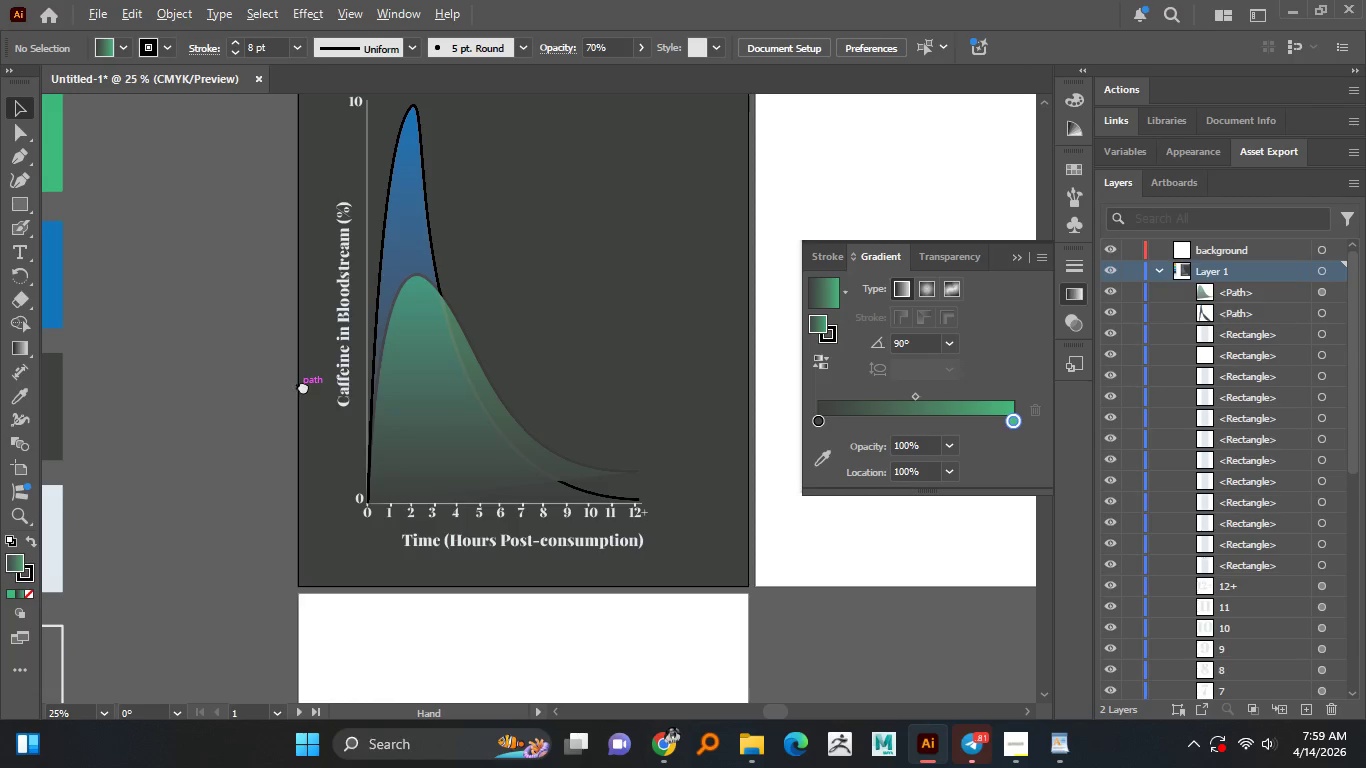 
hold_key(key=AltLeft, duration=1.5)
 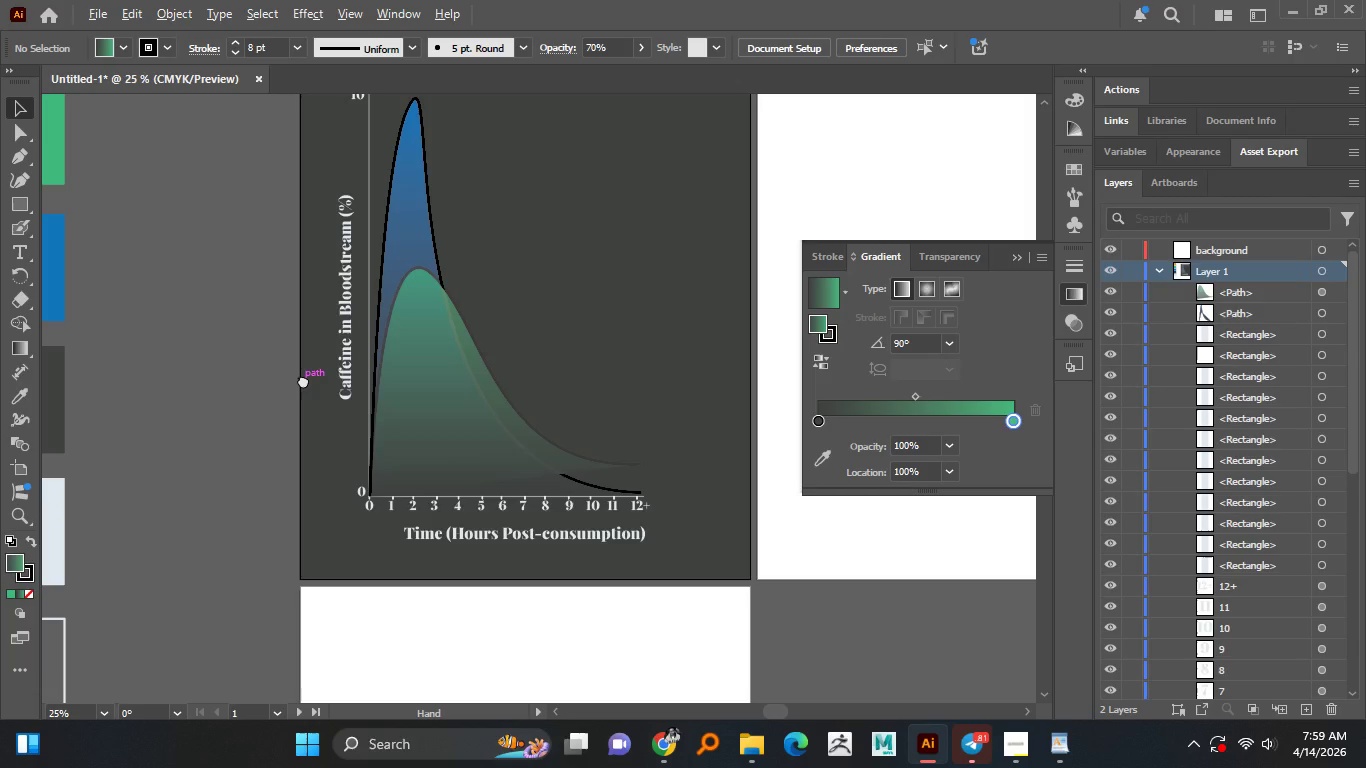 
hold_key(key=AltLeft, duration=1.5)
 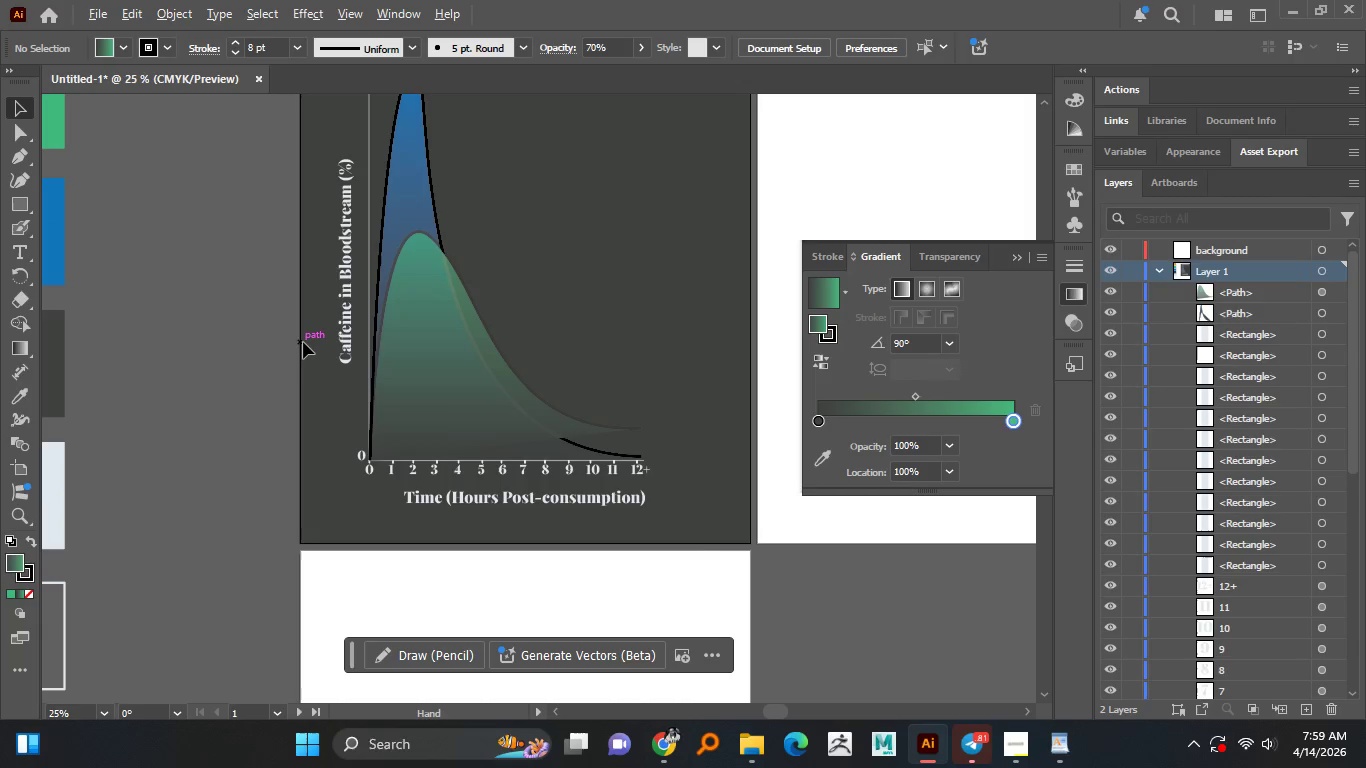 
key(Alt+AltLeft)
 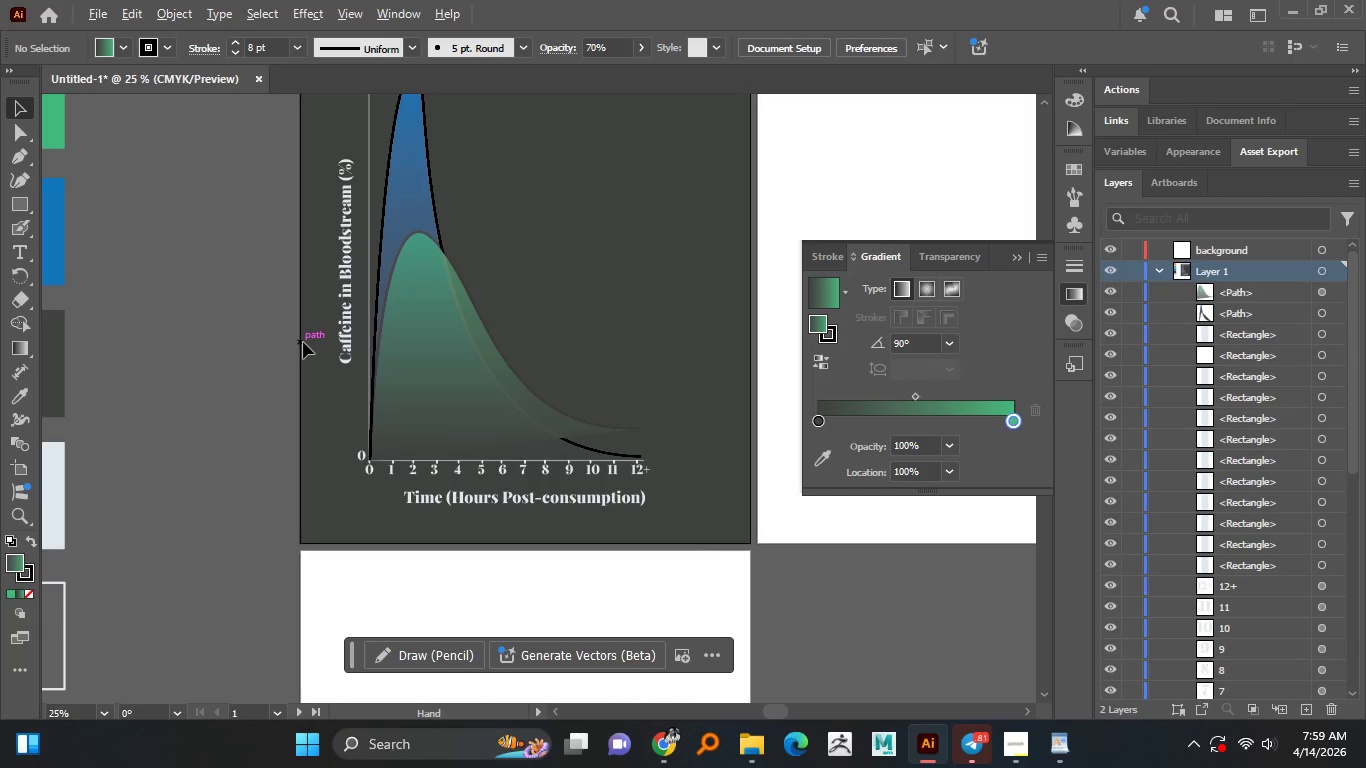 
key(Alt+AltLeft)
 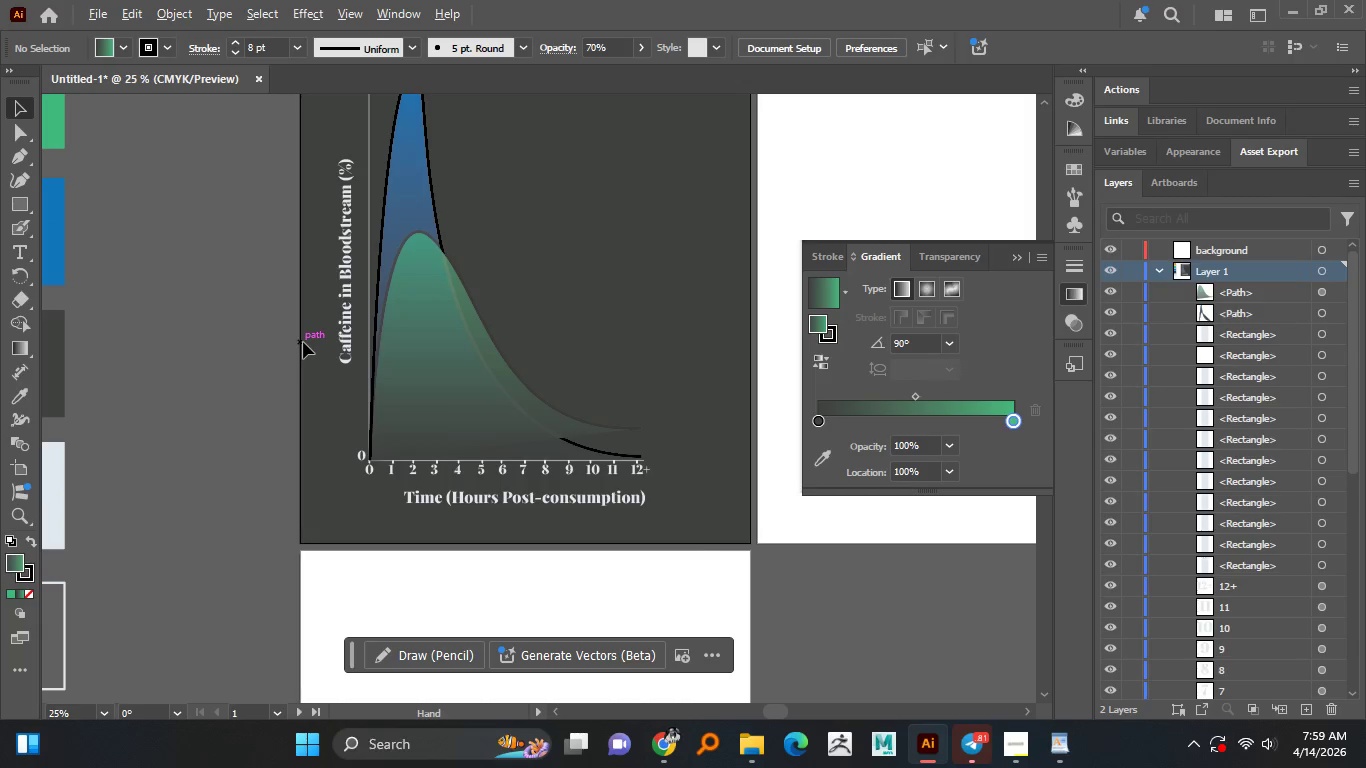 
key(Alt+AltLeft)
 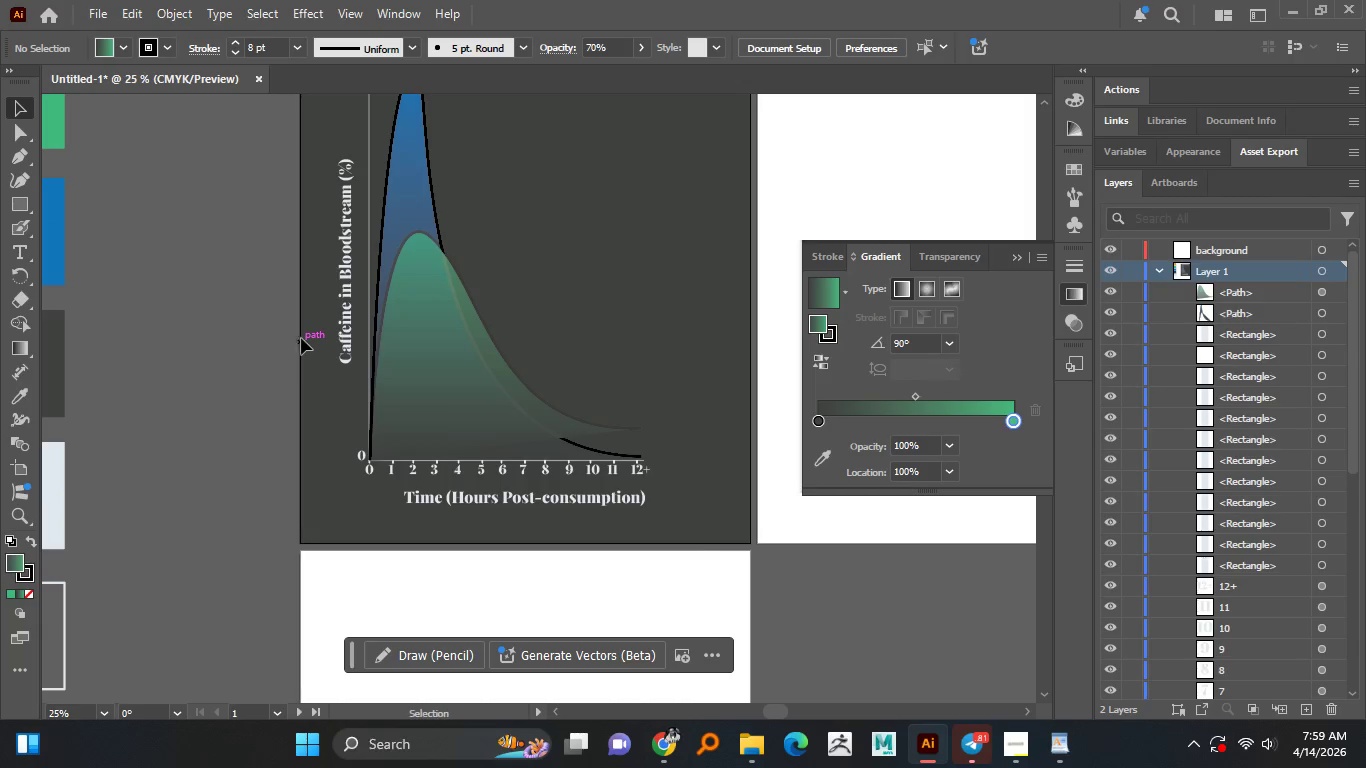 
key(Alt+AltLeft)
 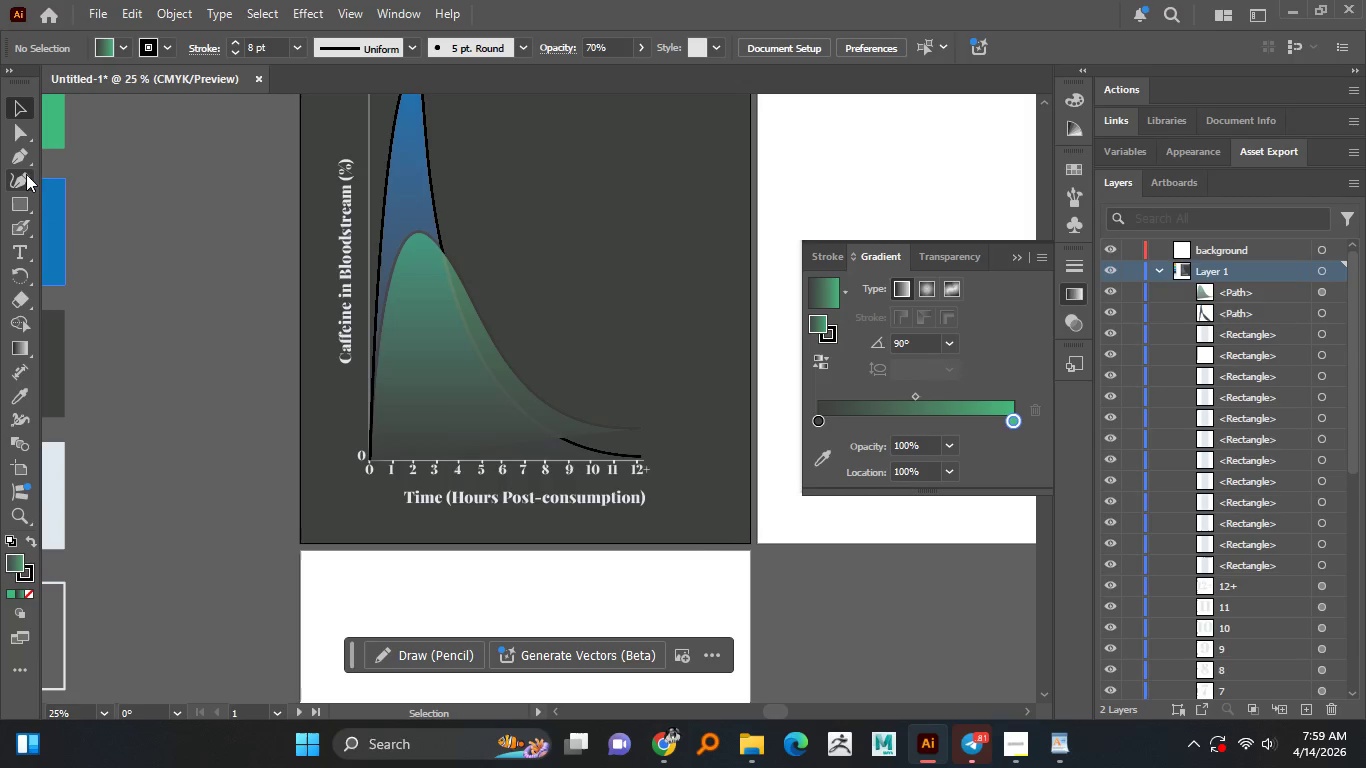 
left_click([20, 158])
 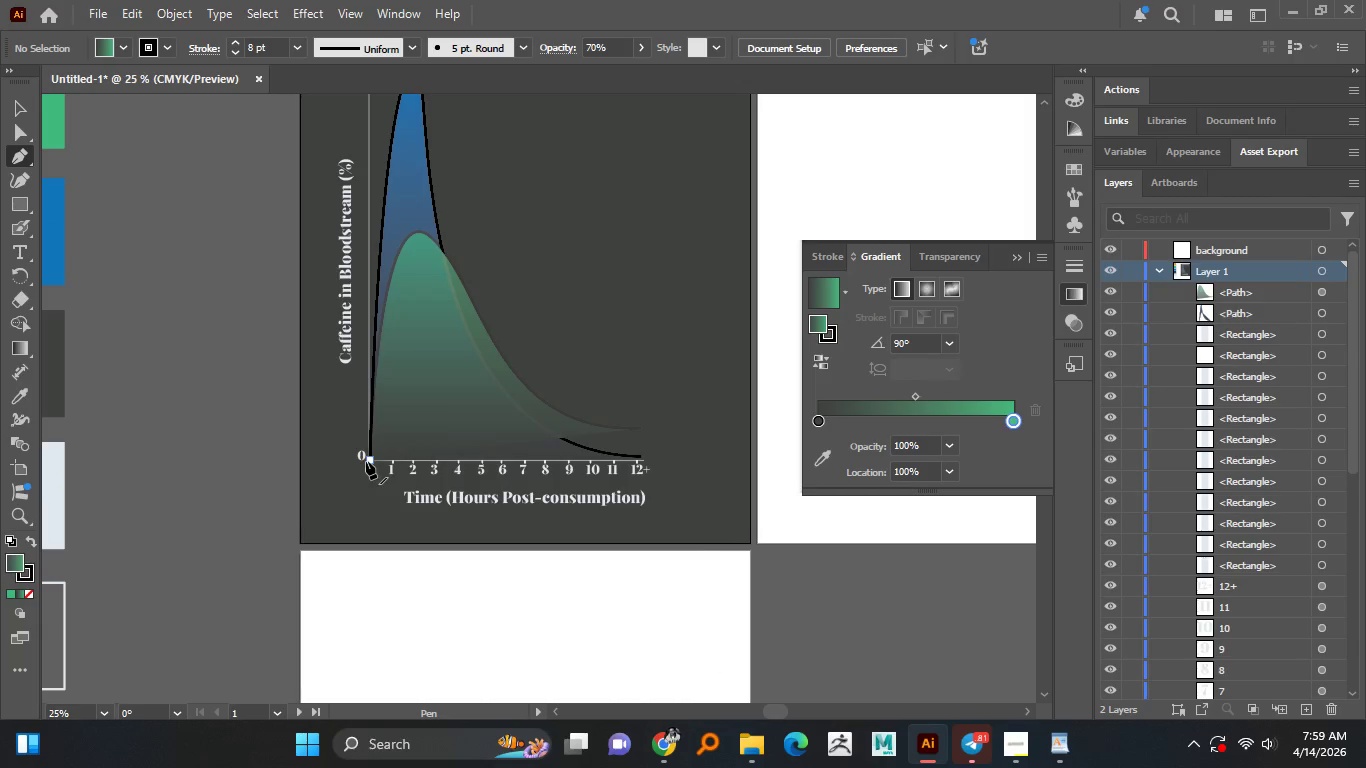 
hold_key(key=AltLeft, duration=0.64)
scroll: coordinate [365, 467], scroll_direction: up, amount: 5.0
 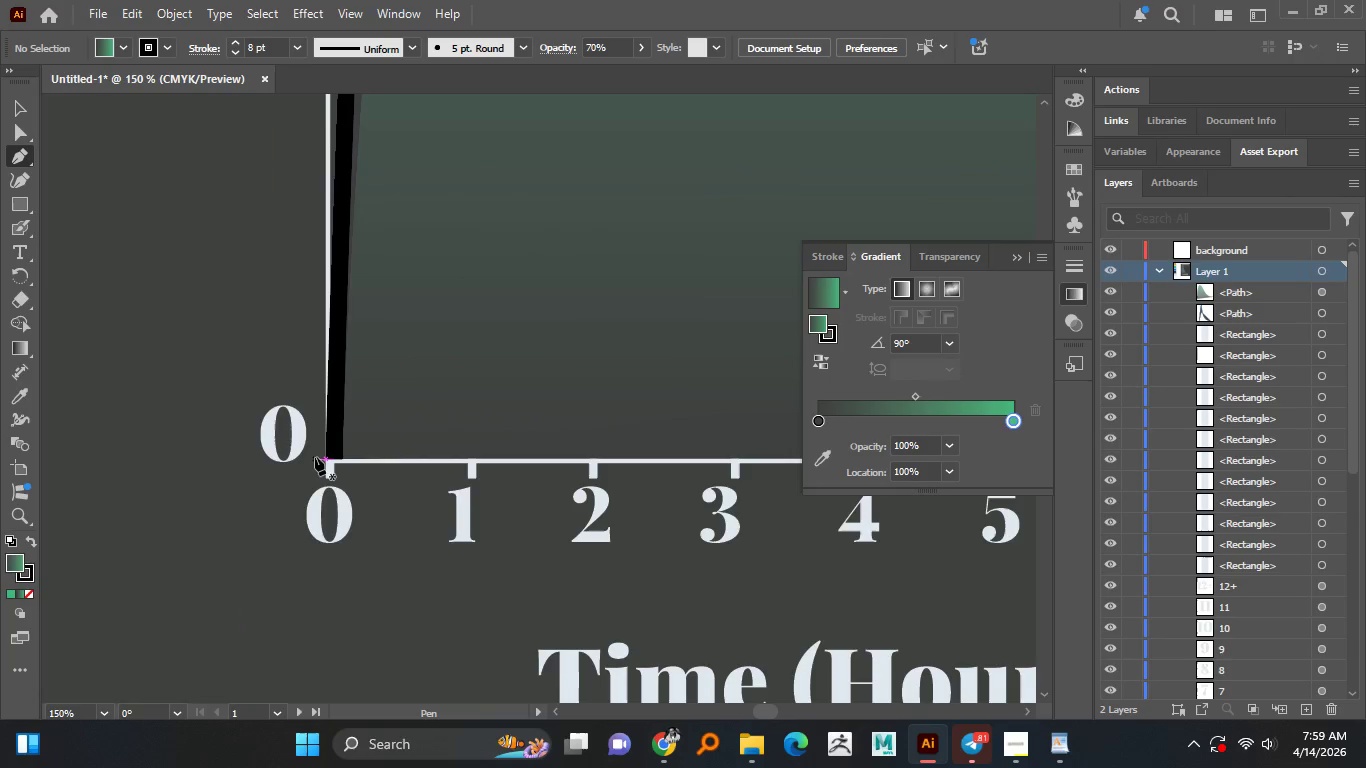 
left_click([315, 457])
 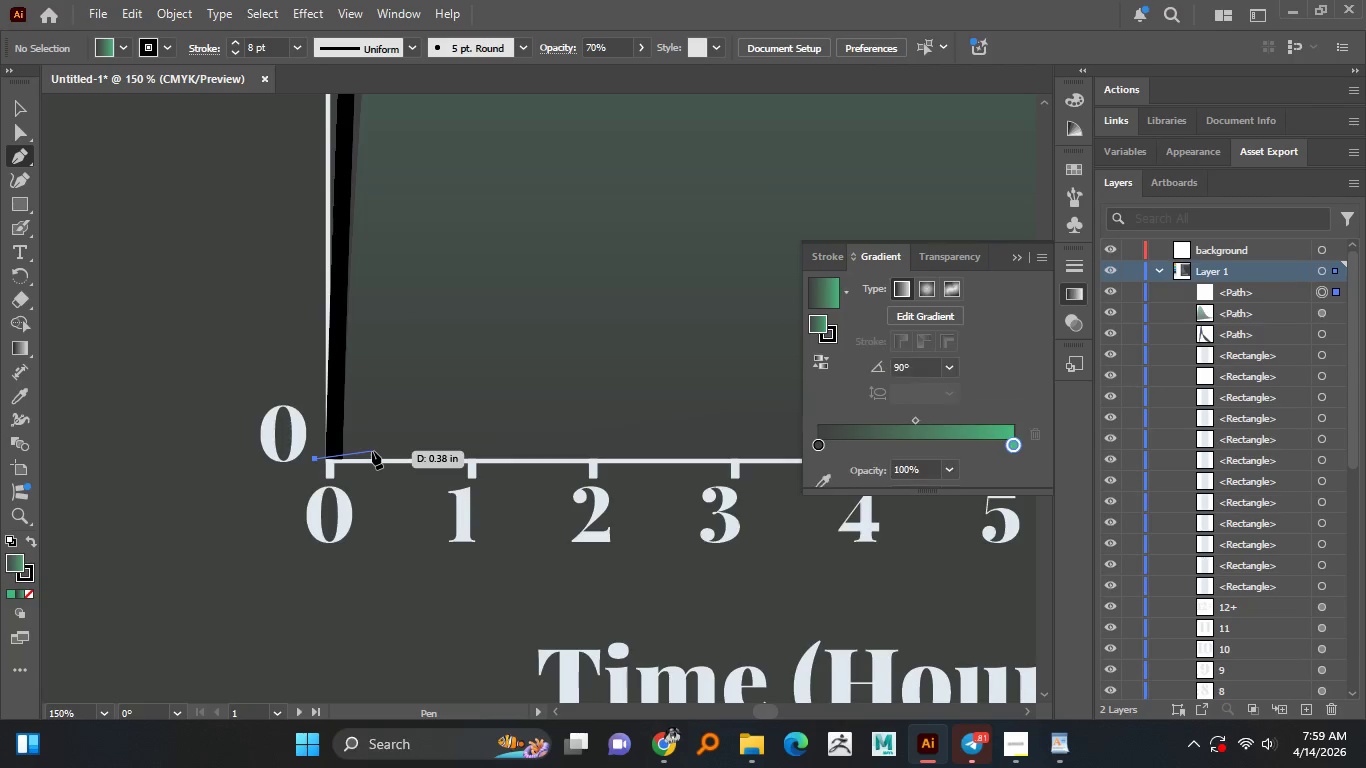 
hold_key(key=AltLeft, duration=1.52)
scroll: coordinate [415, 426], scroll_direction: down, amount: 3.0
 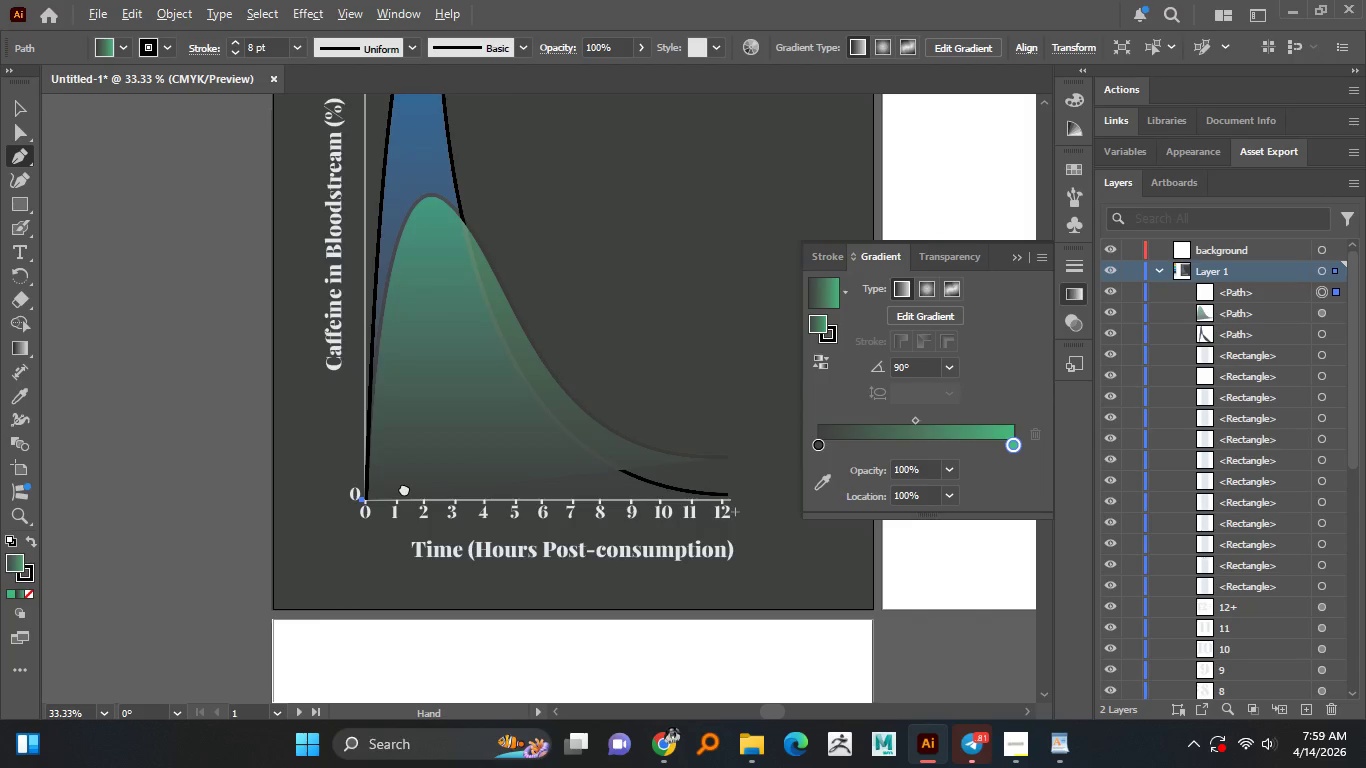 
key(Alt+AltLeft)
 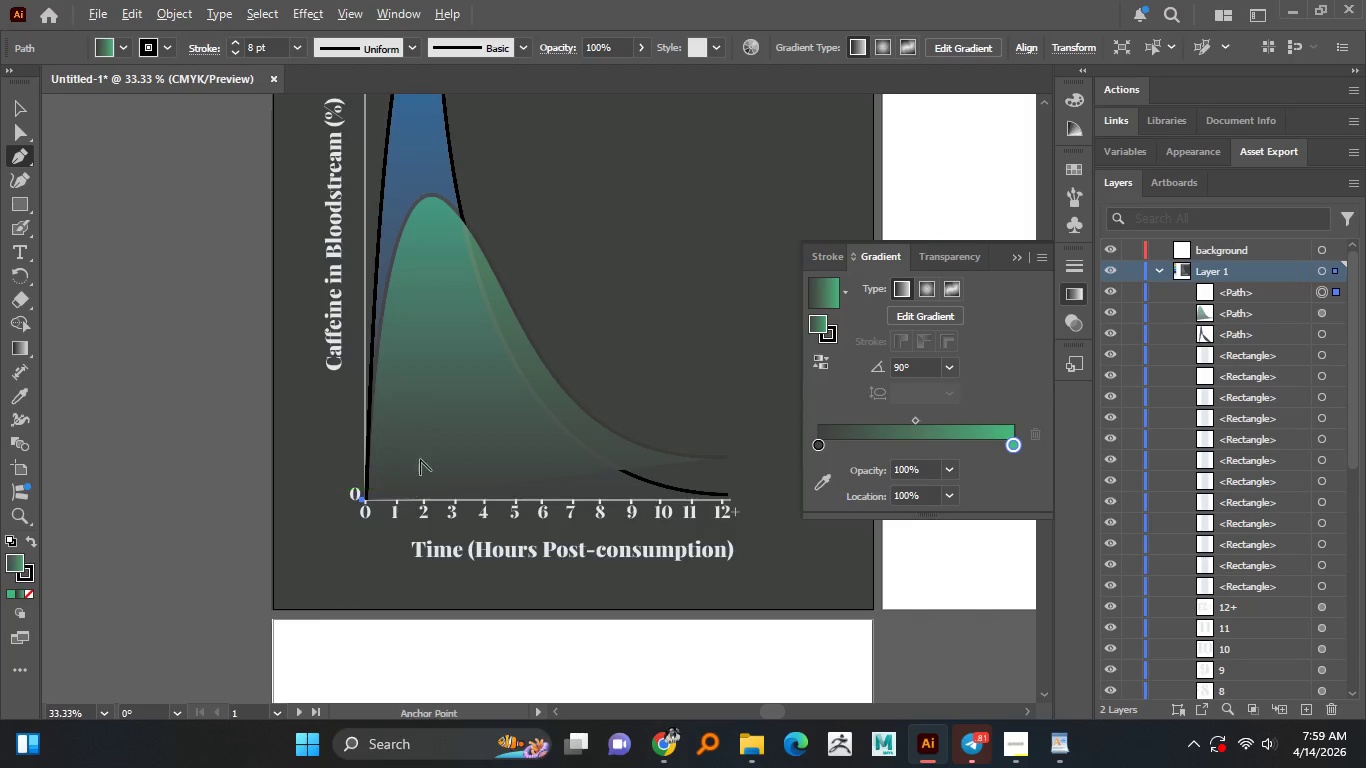 
key(Alt+AltLeft)
 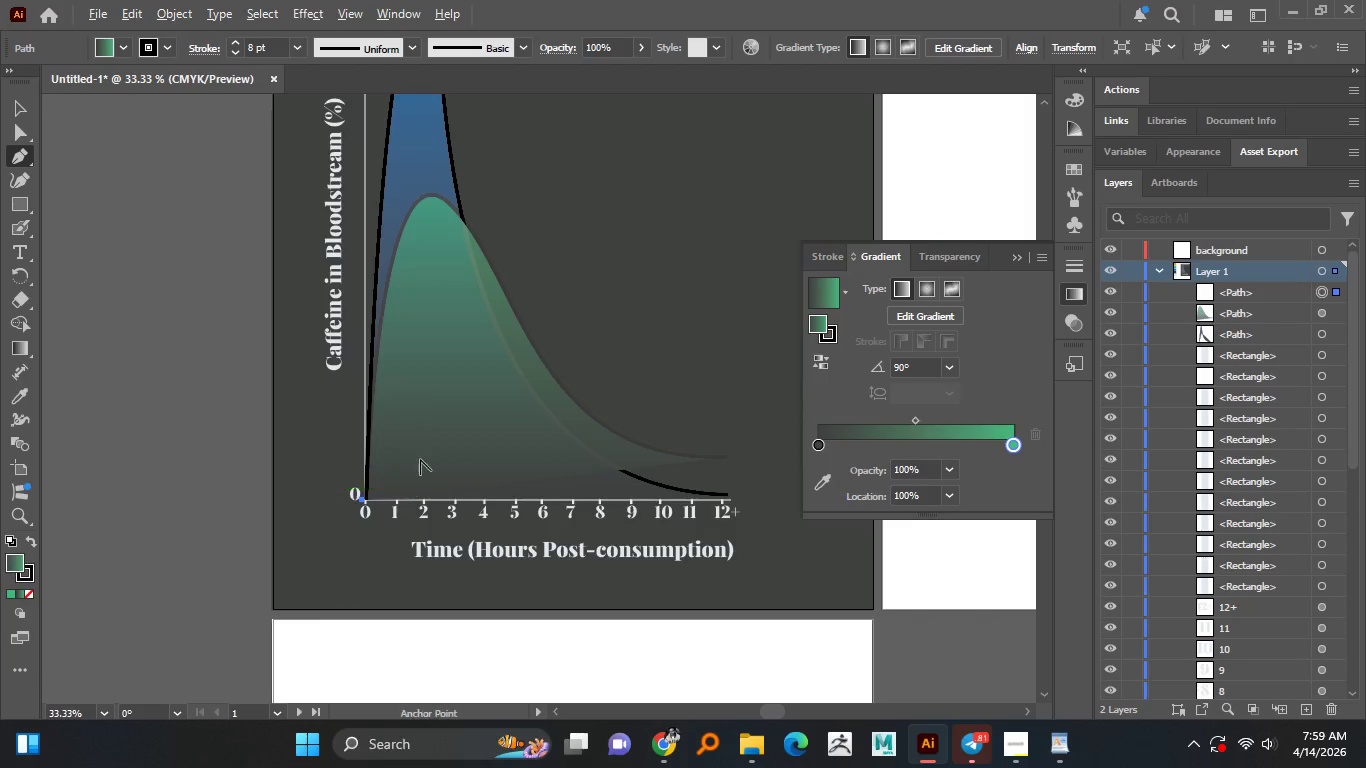 
key(Alt+AltLeft)
 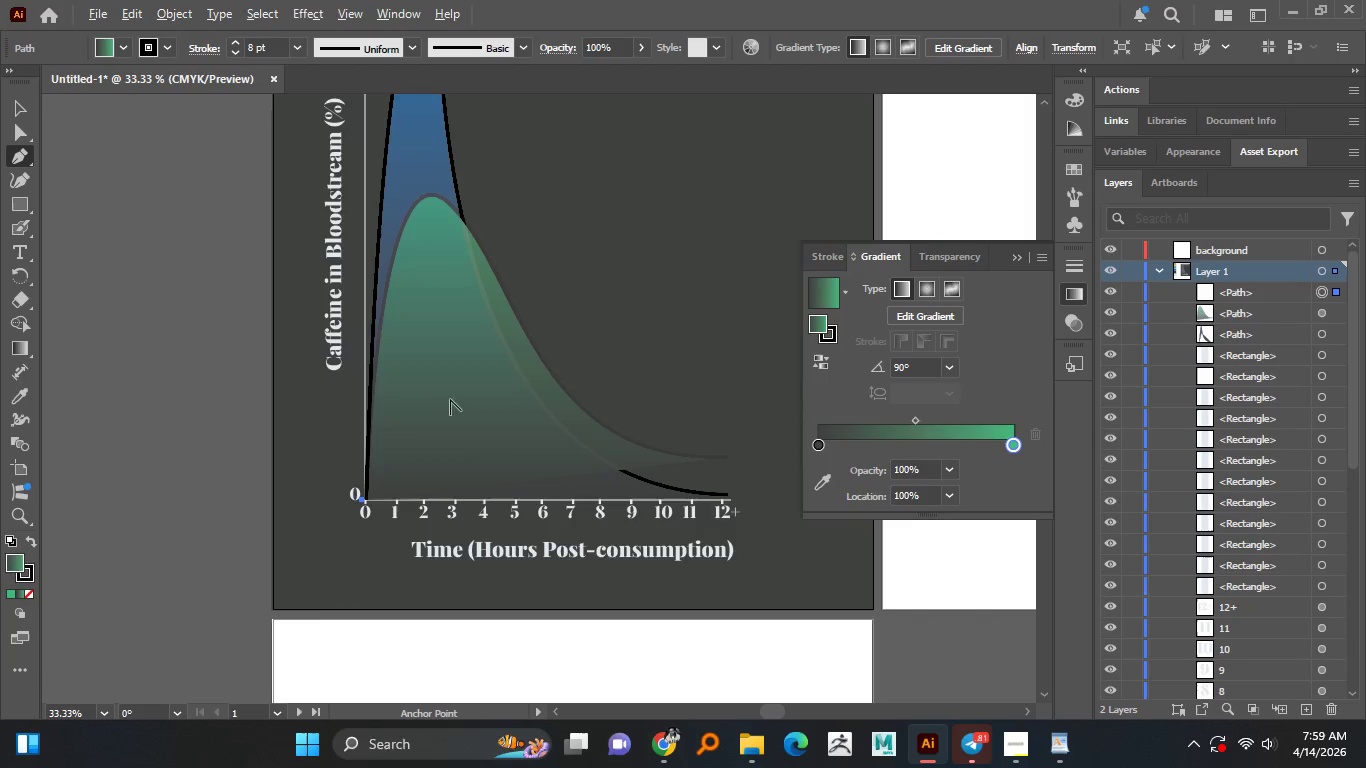 
key(Alt+AltLeft)
 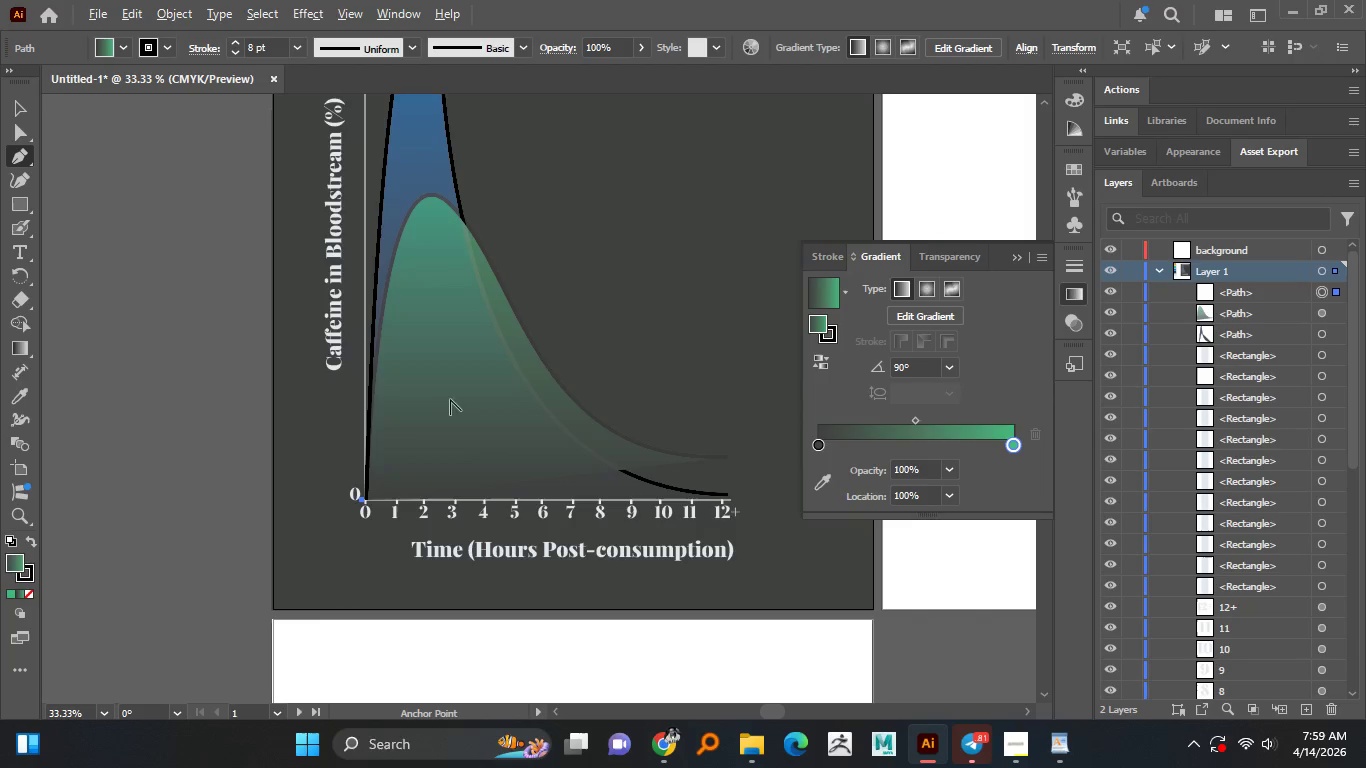 
key(Alt+AltLeft)
 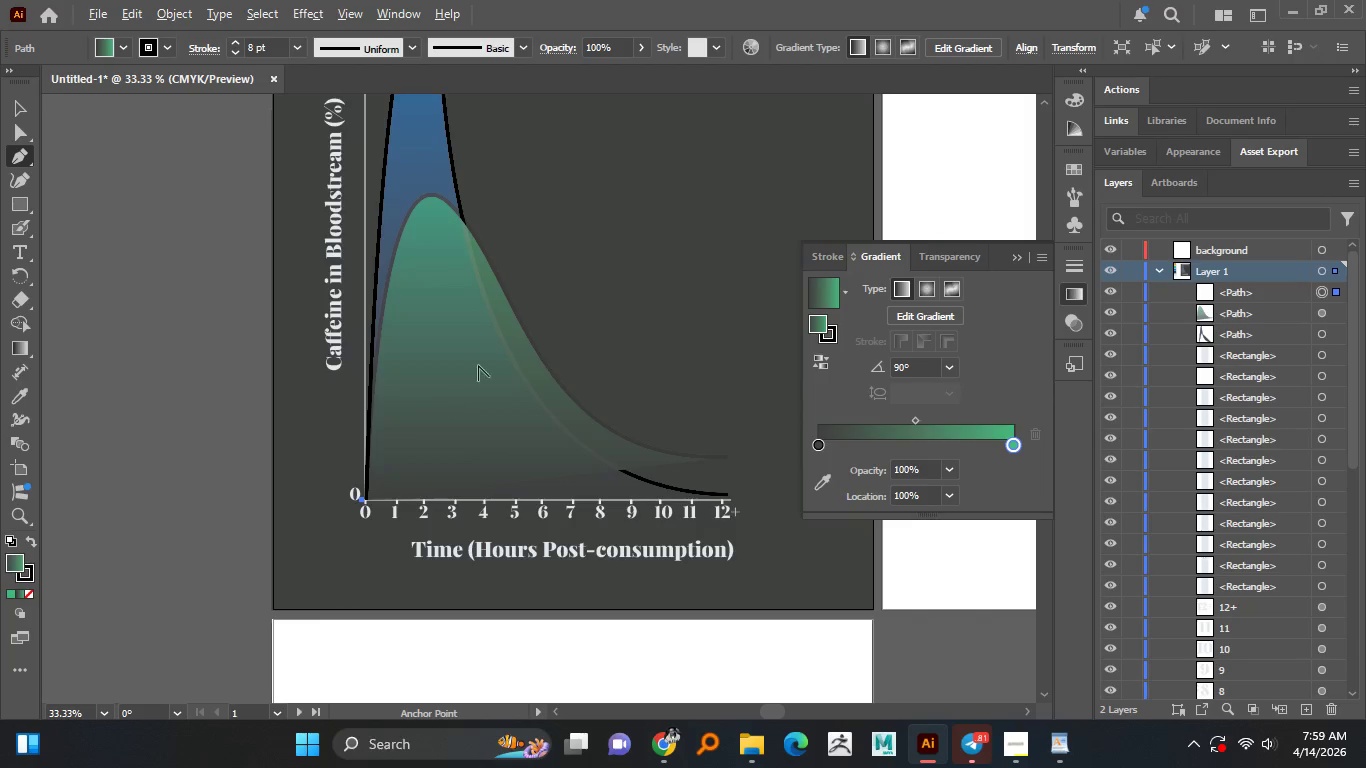 
key(Alt+AltLeft)
 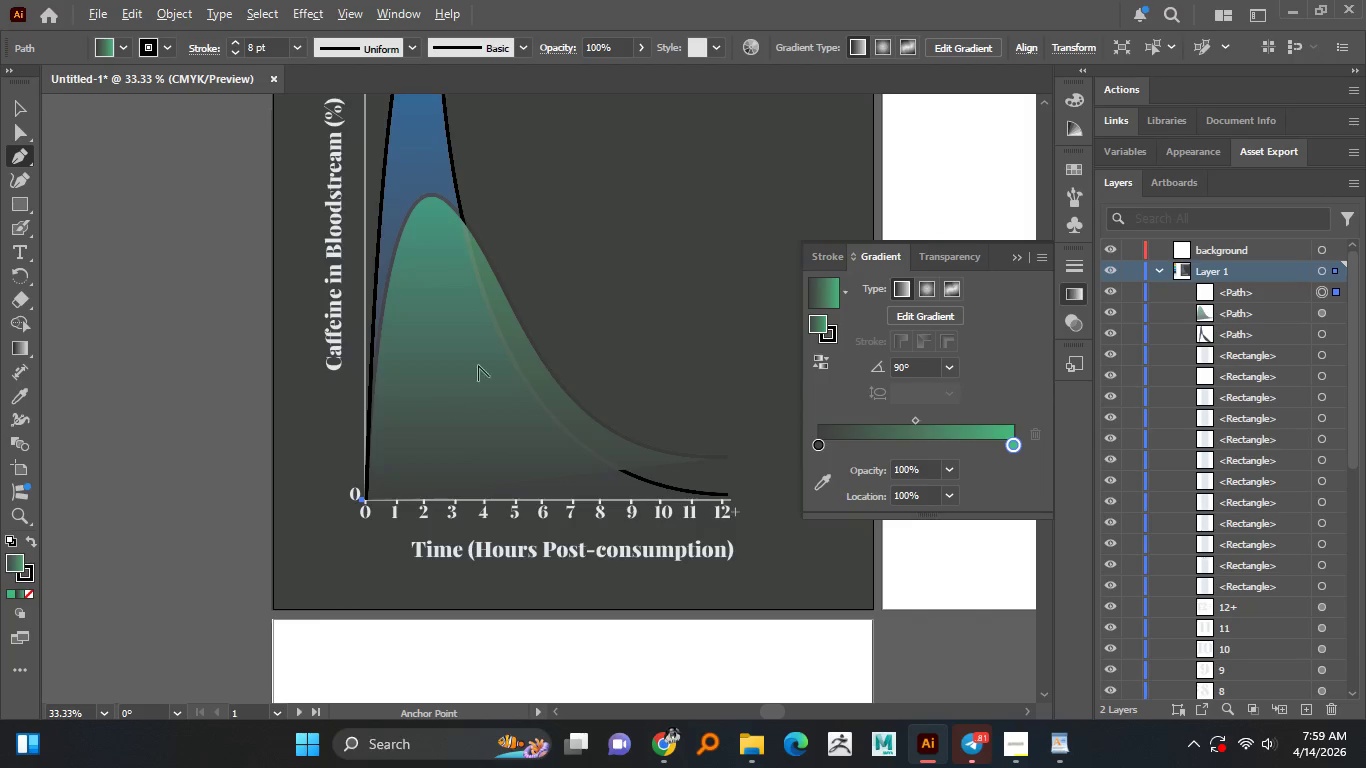 
key(Alt+AltLeft)
 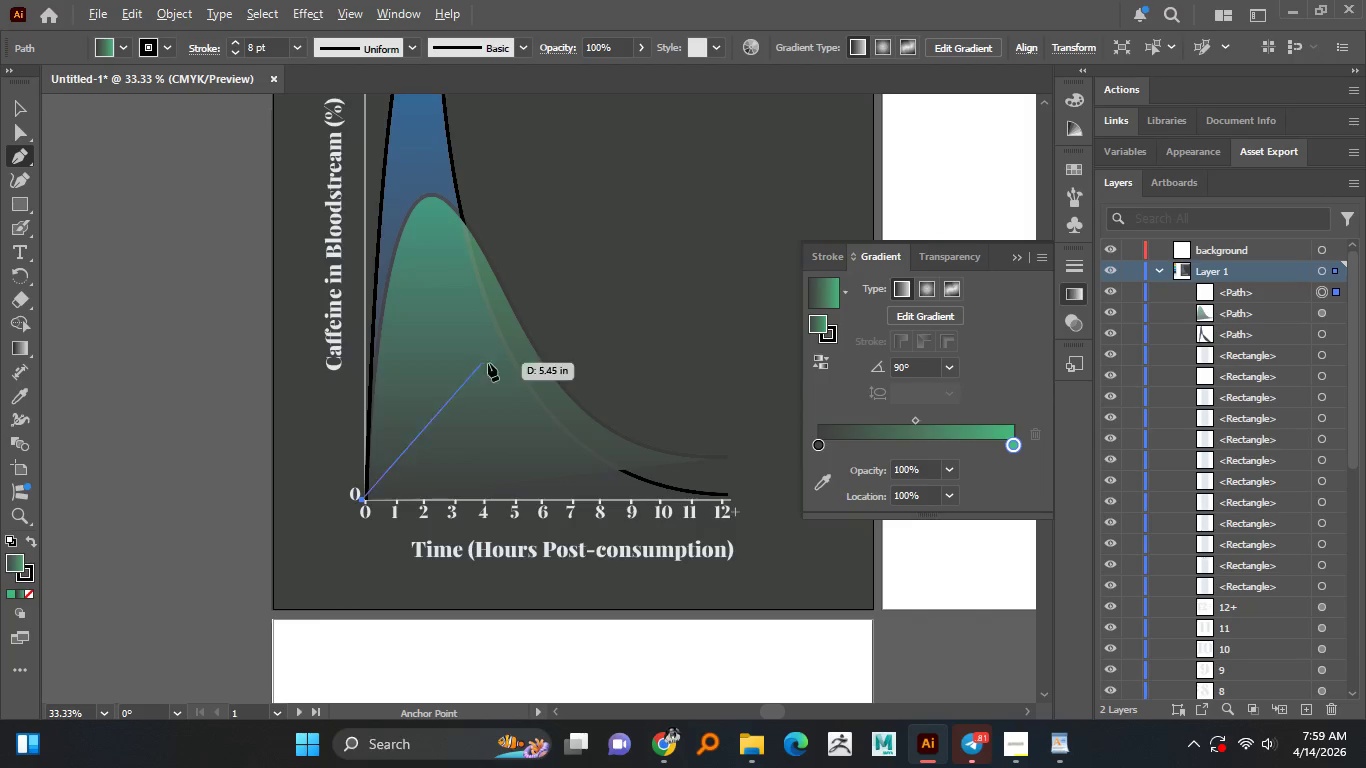 
key(Alt+AltLeft)
 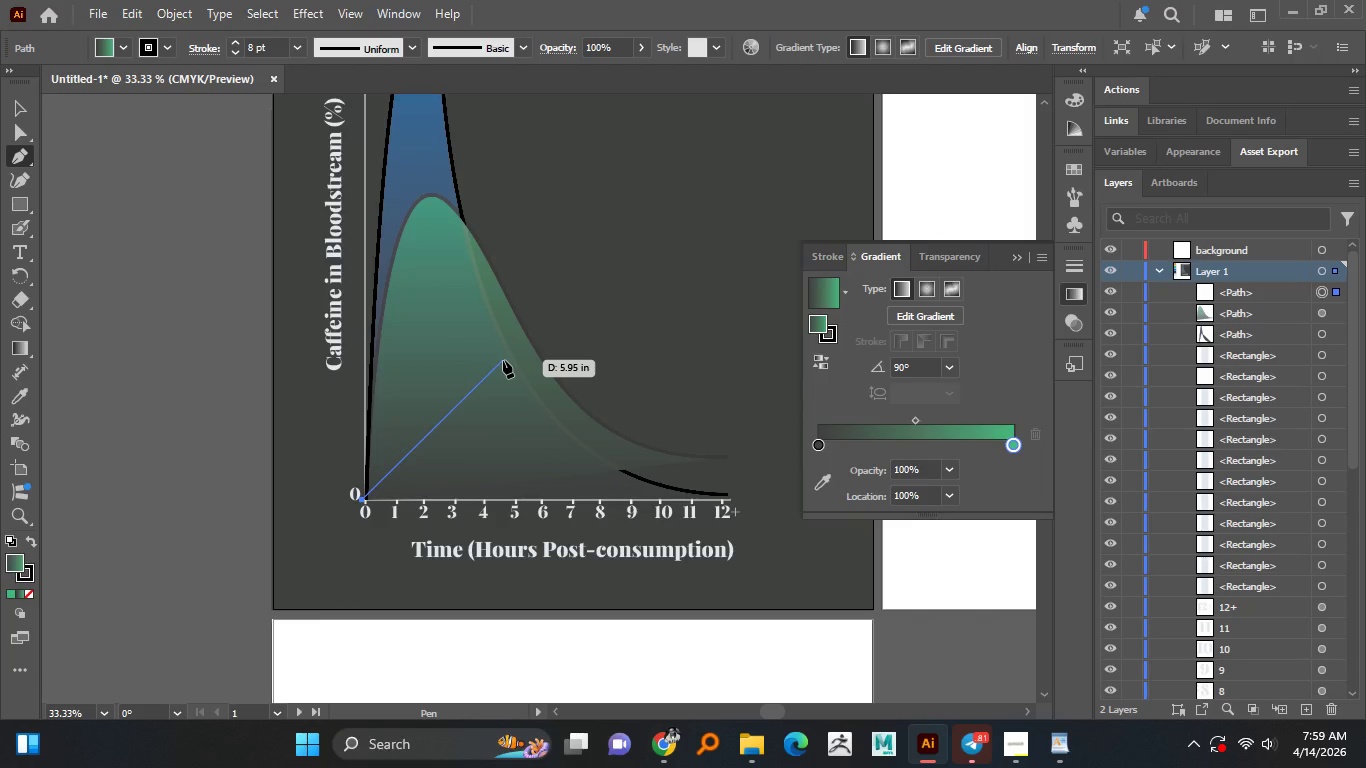 
hold_key(key=AltLeft, duration=0.78)
scroll: coordinate [487, 359], scroll_direction: down, amount: 1.0
 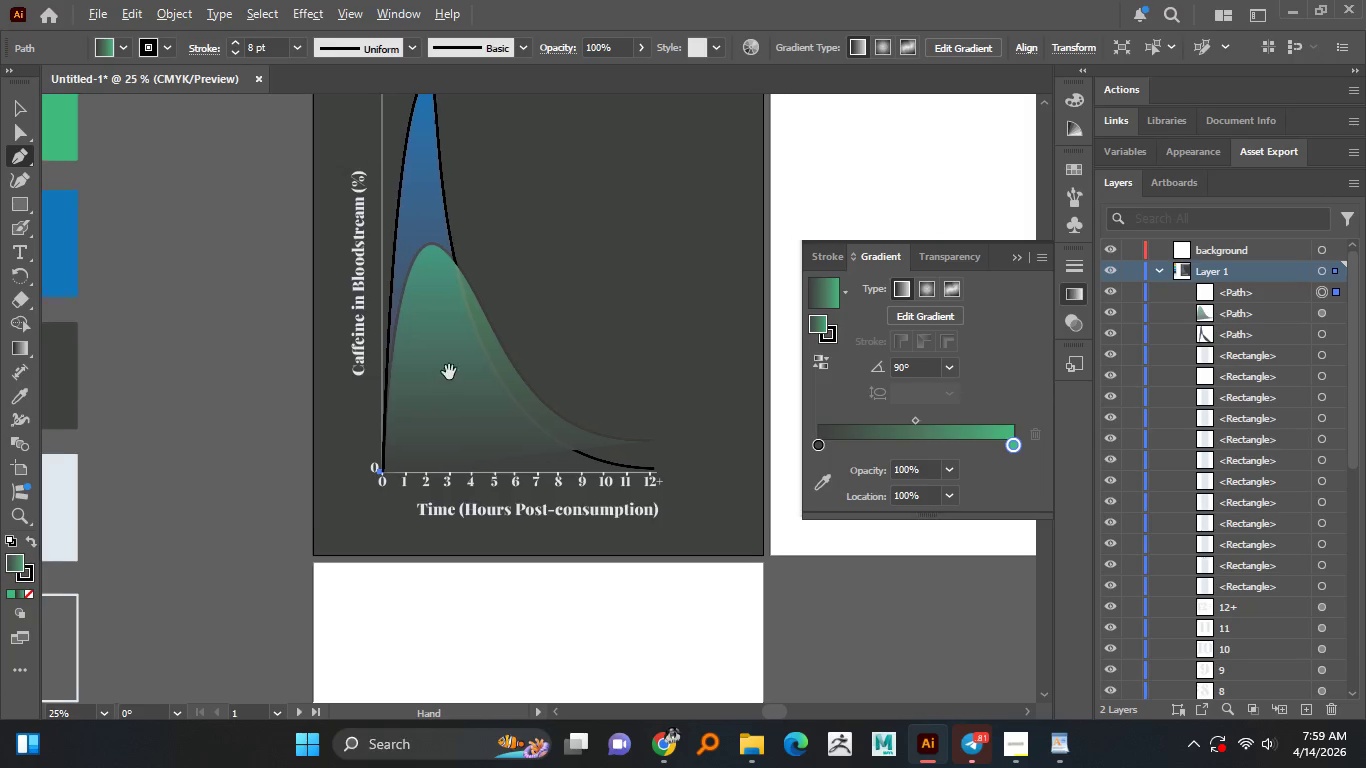 
hold_key(key=AltLeft, duration=1.98)
 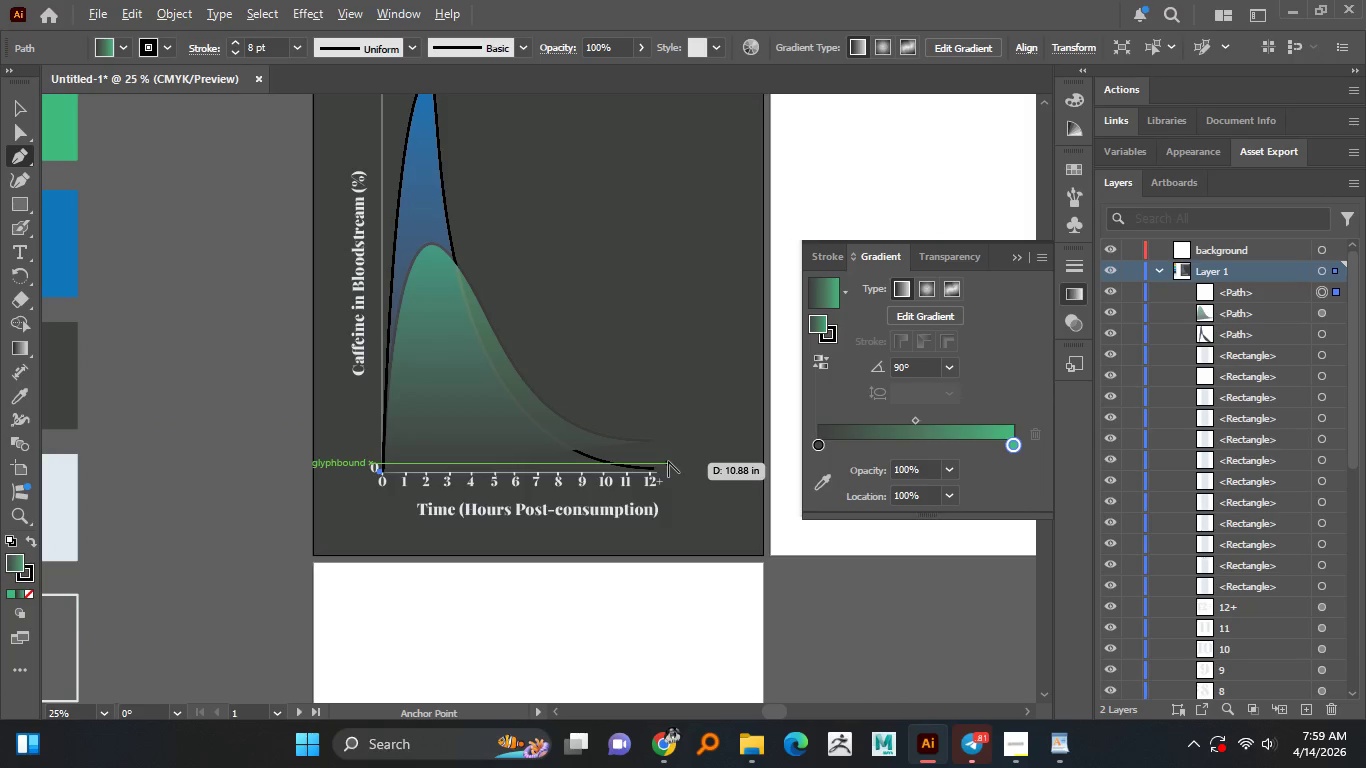 
hold_key(key=AltLeft, duration=1.5)
 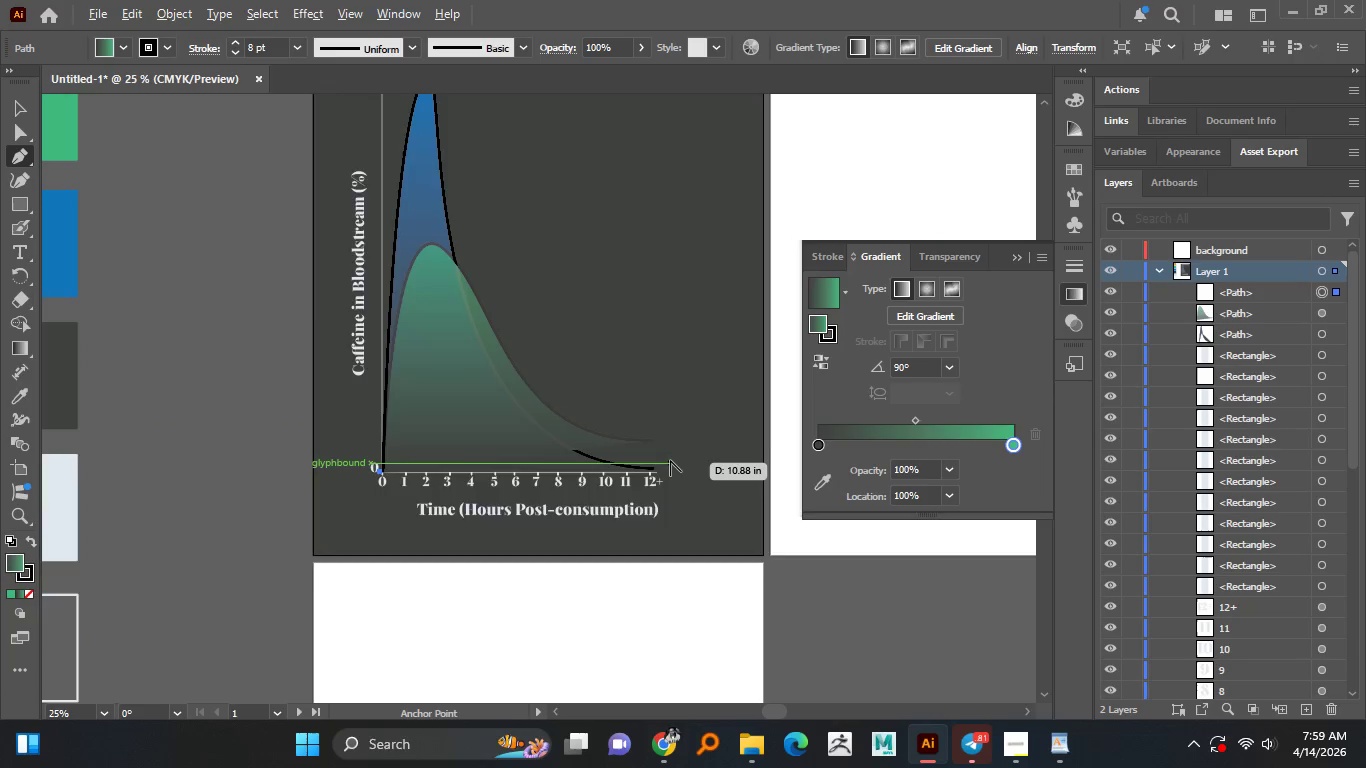 
hold_key(key=AltLeft, duration=1.06)
scroll: coordinate [667, 460], scroll_direction: up, amount: 1.0
 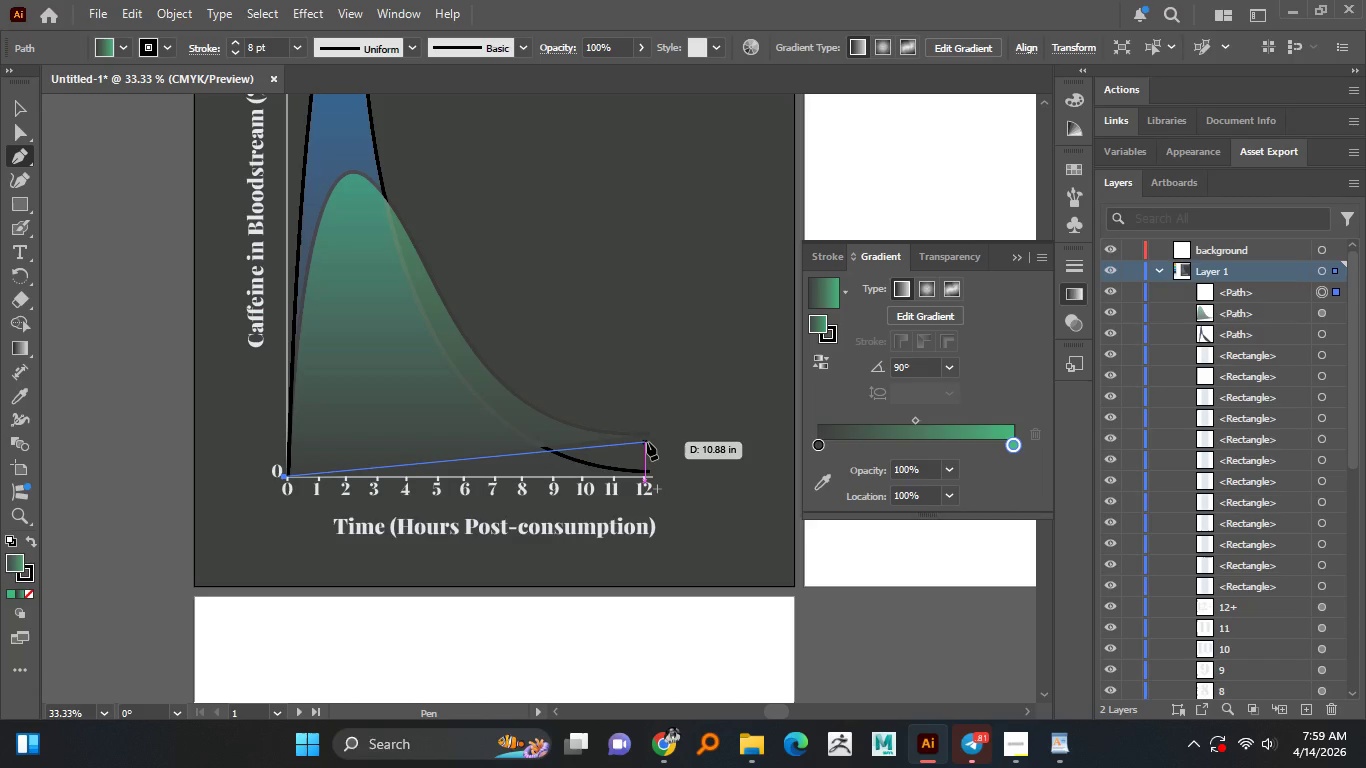 
left_click_drag(start_coordinate=[648, 442], to_coordinate=[616, 460])
 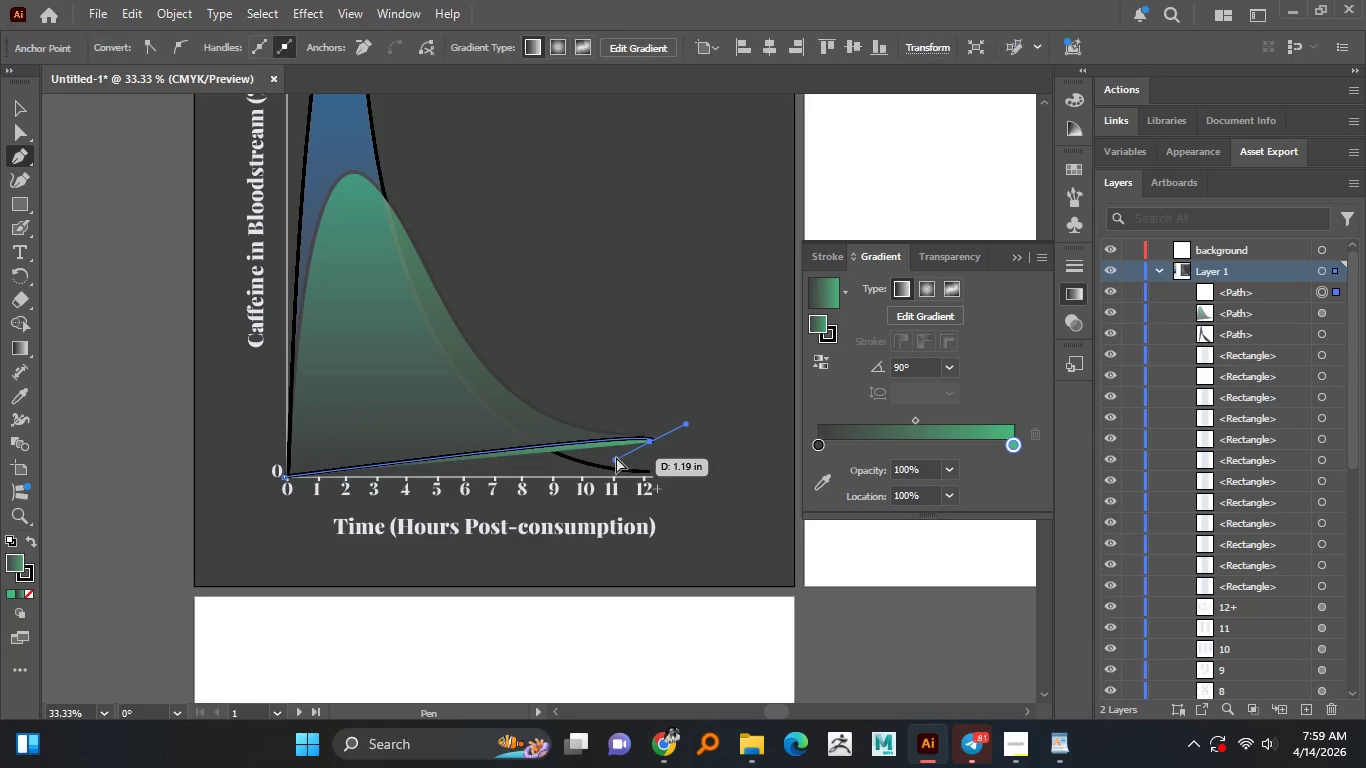 
hold_key(key=ControlLeft, duration=0.8)
 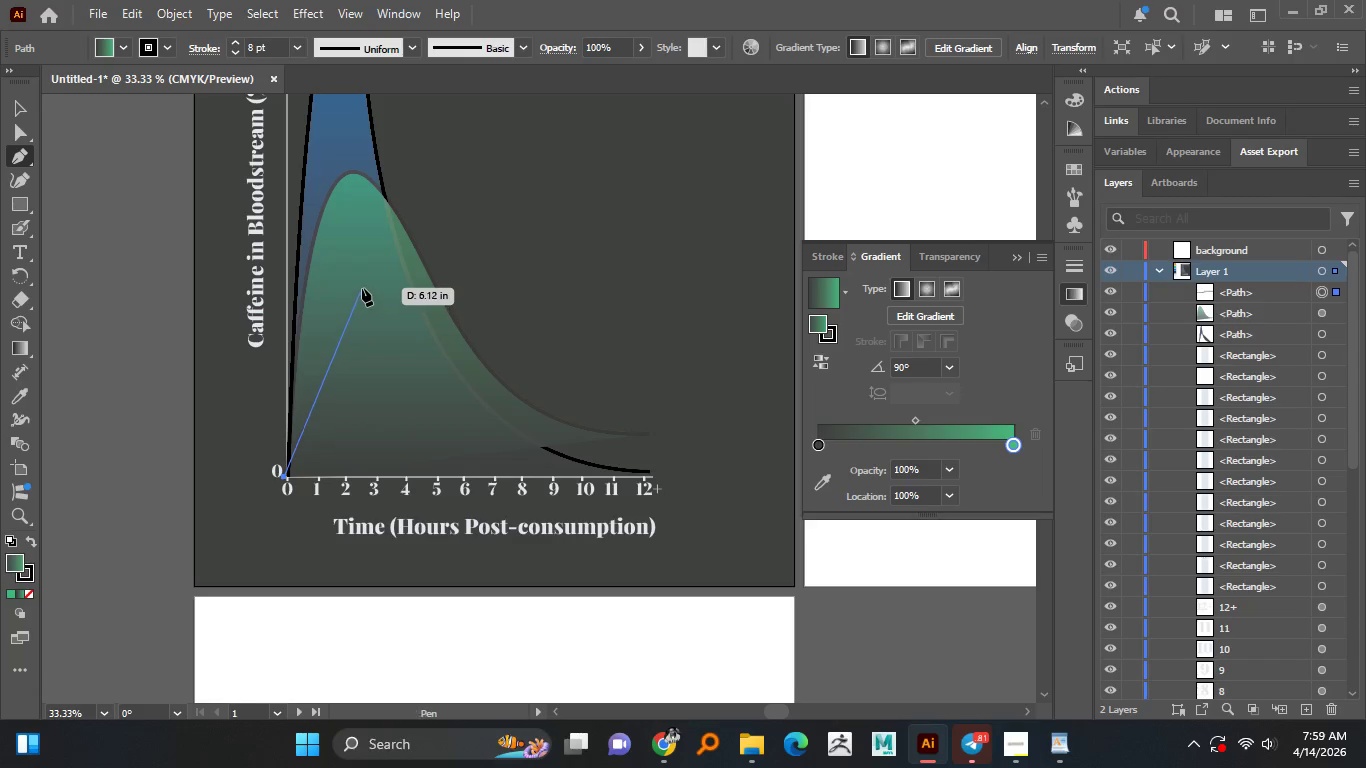 
hold_key(key=Z, duration=22.64)
 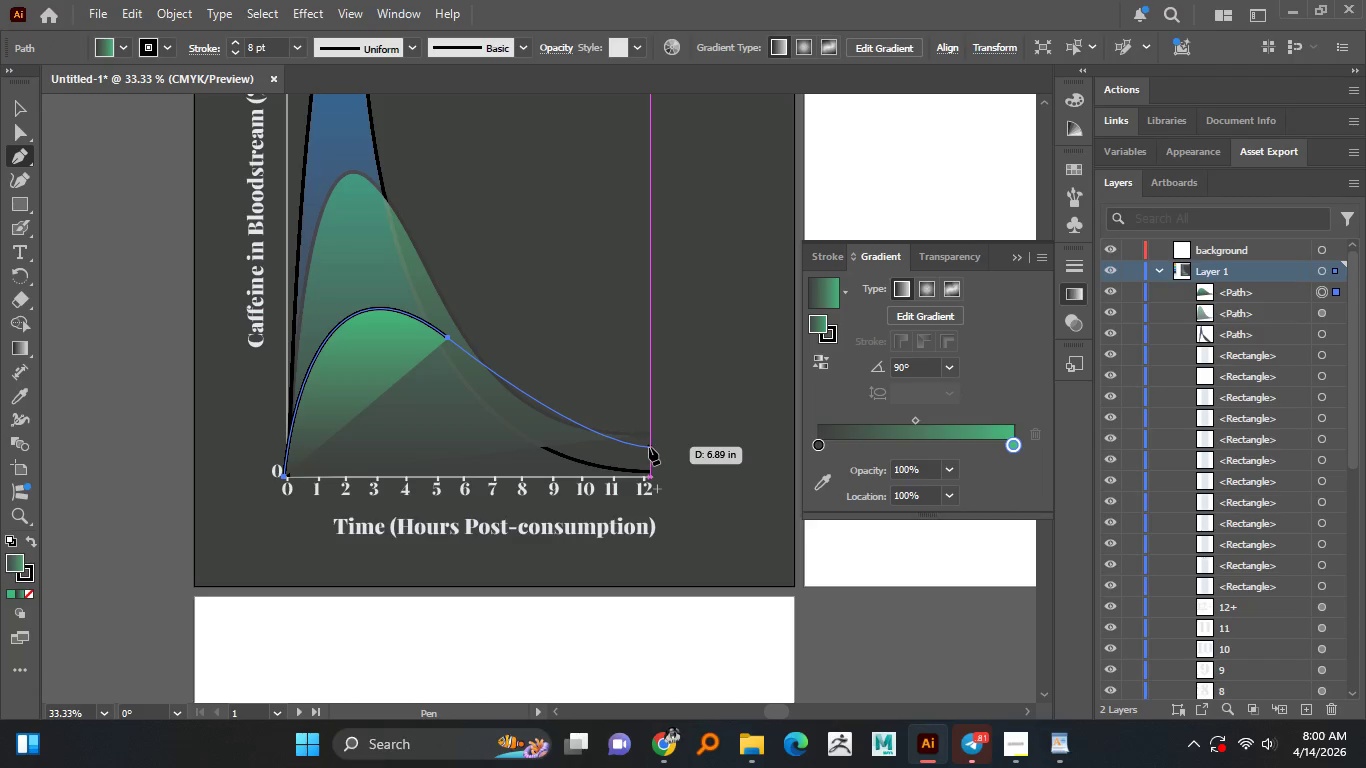 
left_click_drag(start_coordinate=[448, 338], to_coordinate=[594, 453])
 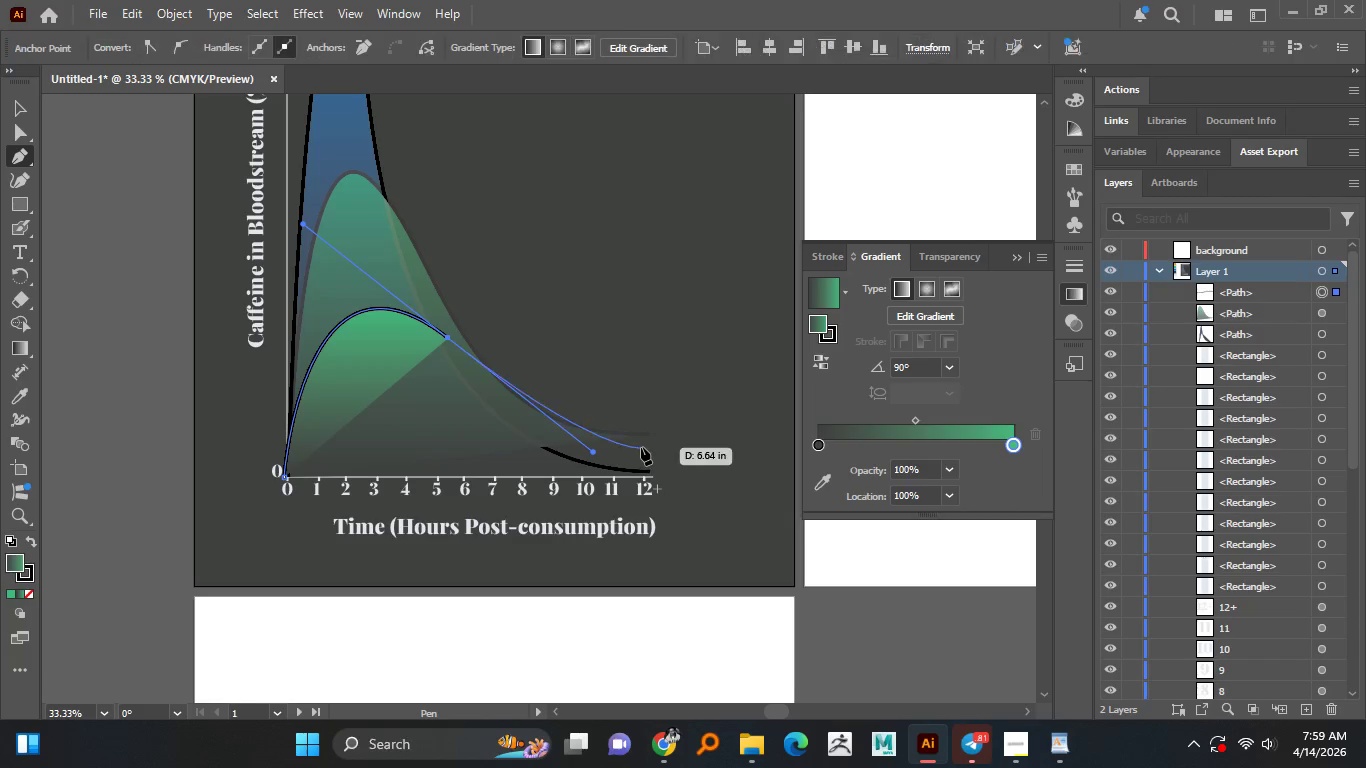 
right_click([568, 457])
 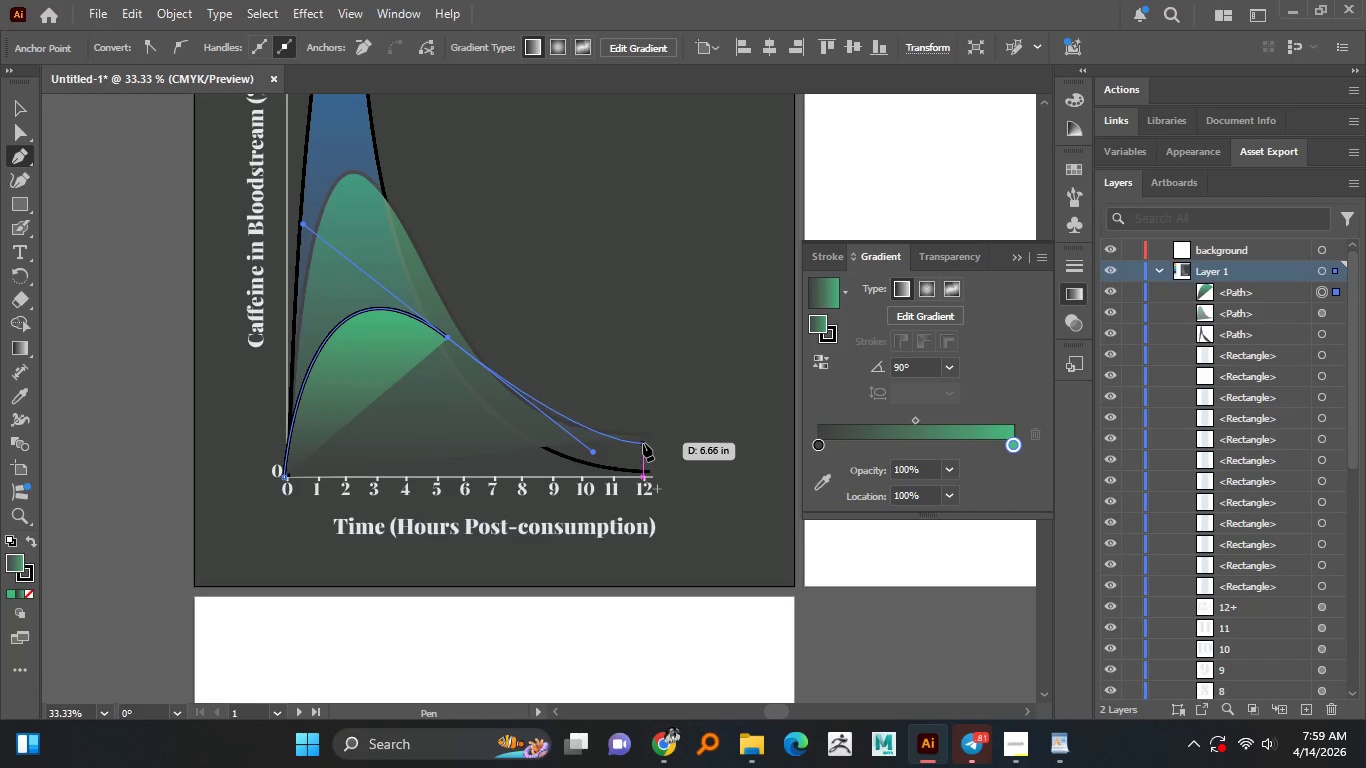 
left_click_drag(start_coordinate=[647, 441], to_coordinate=[732, 461])
 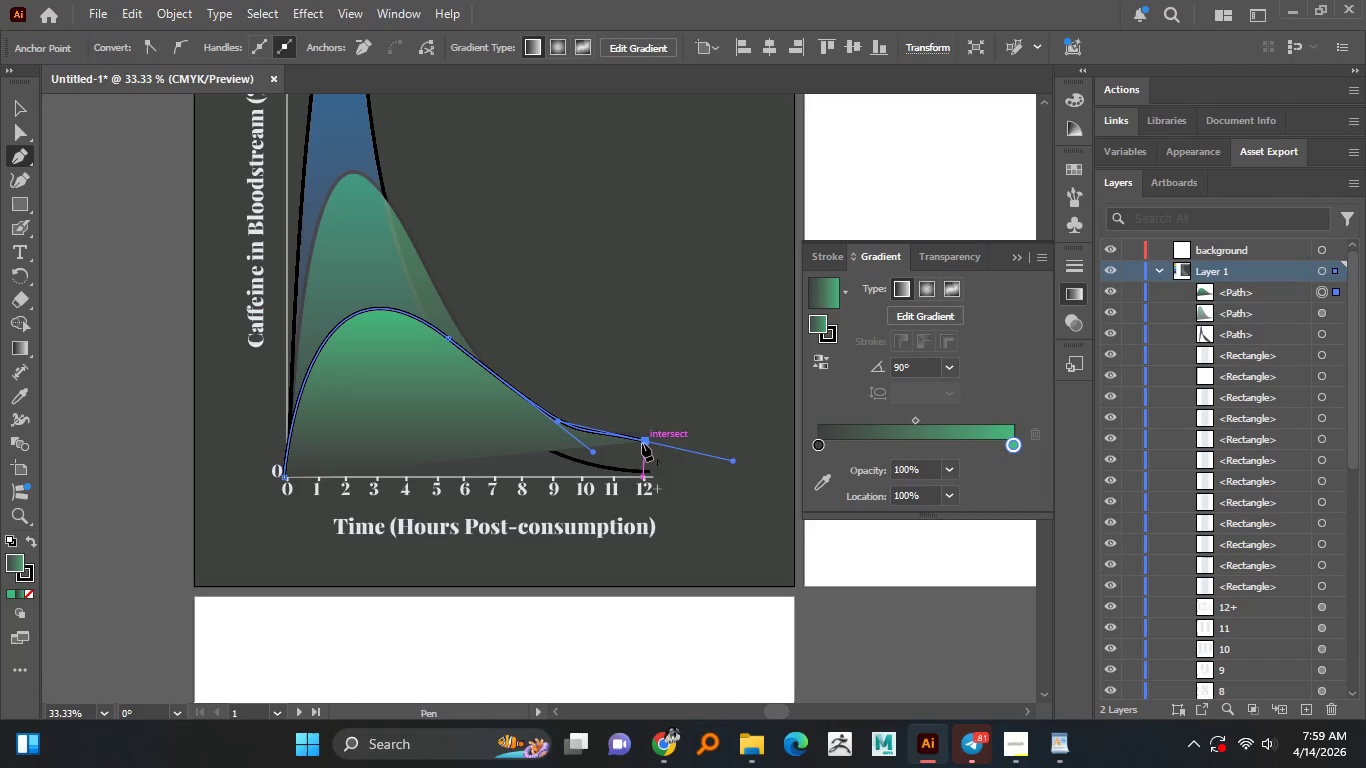 
hold_key(key=ControlLeft, duration=0.61)
 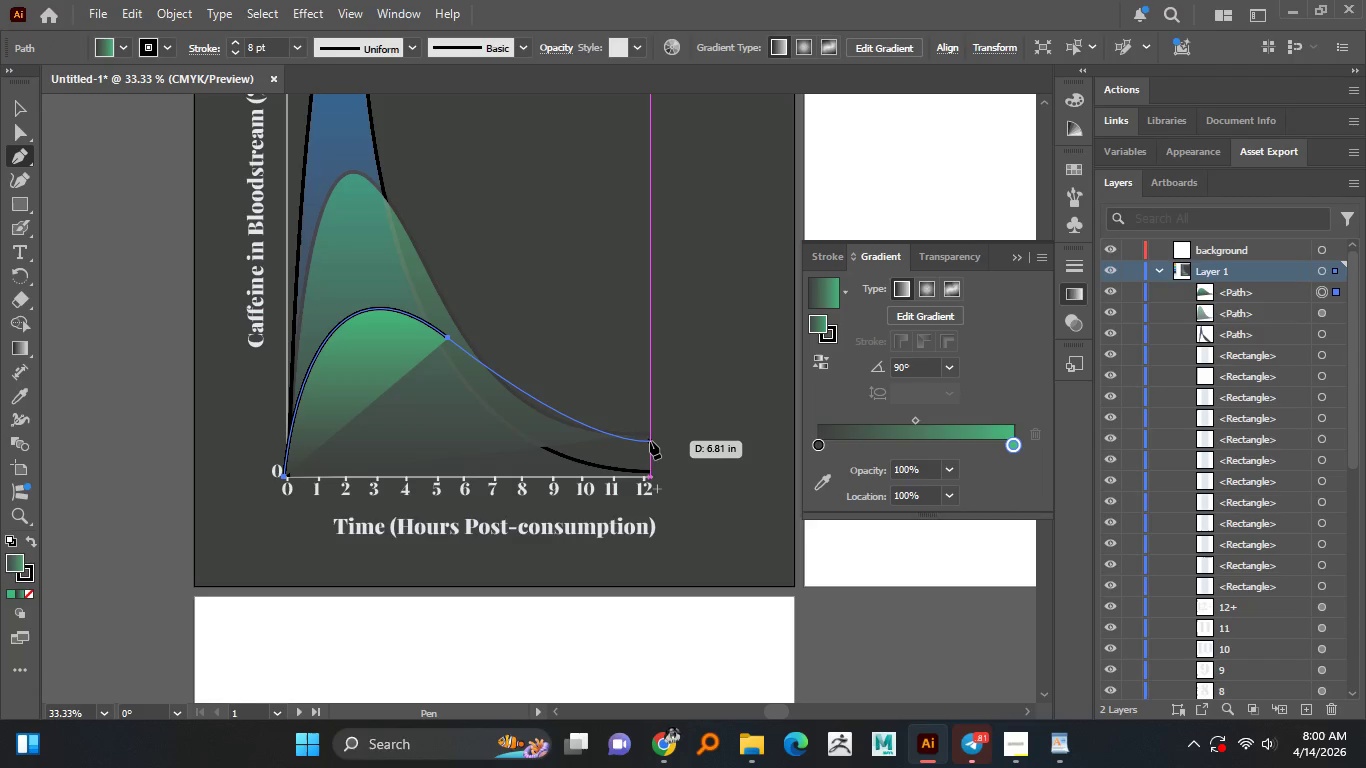 
left_click([650, 441])
 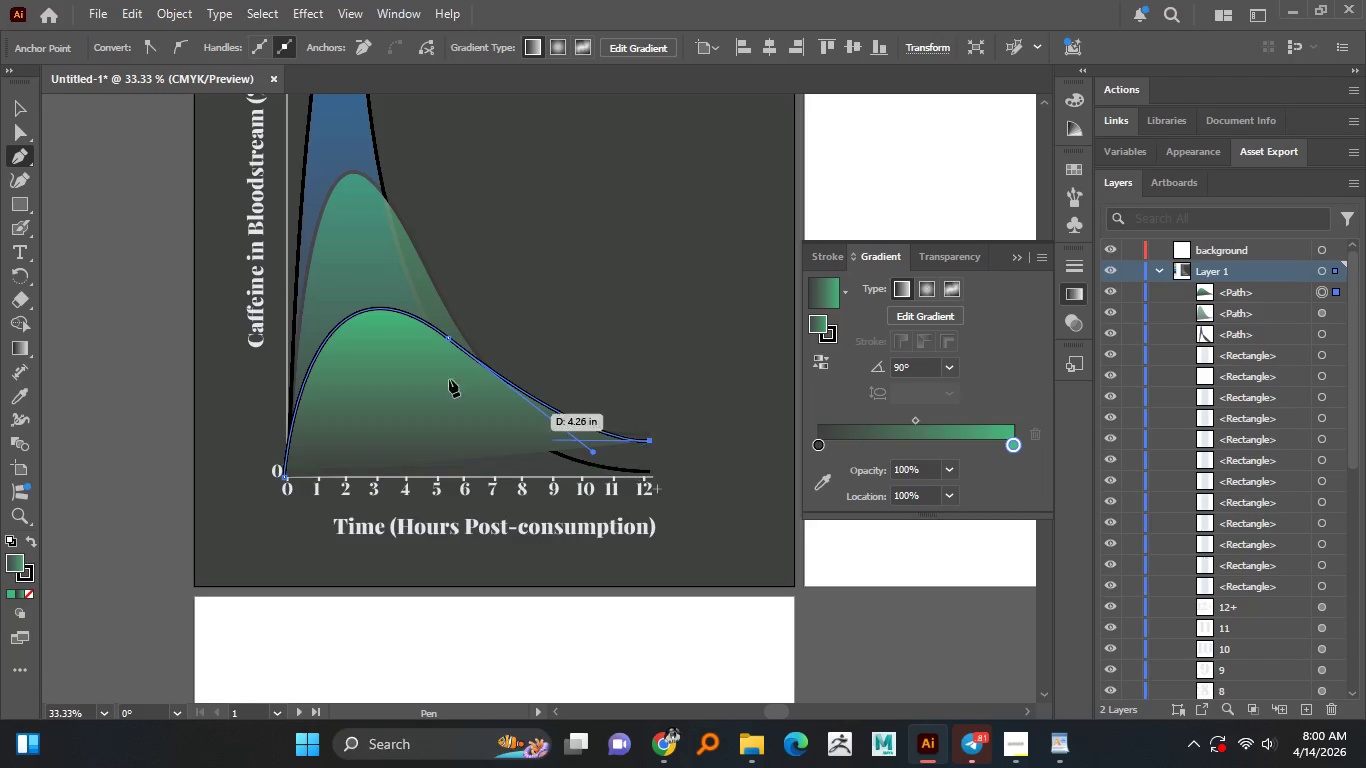 
left_click([25, 111])
 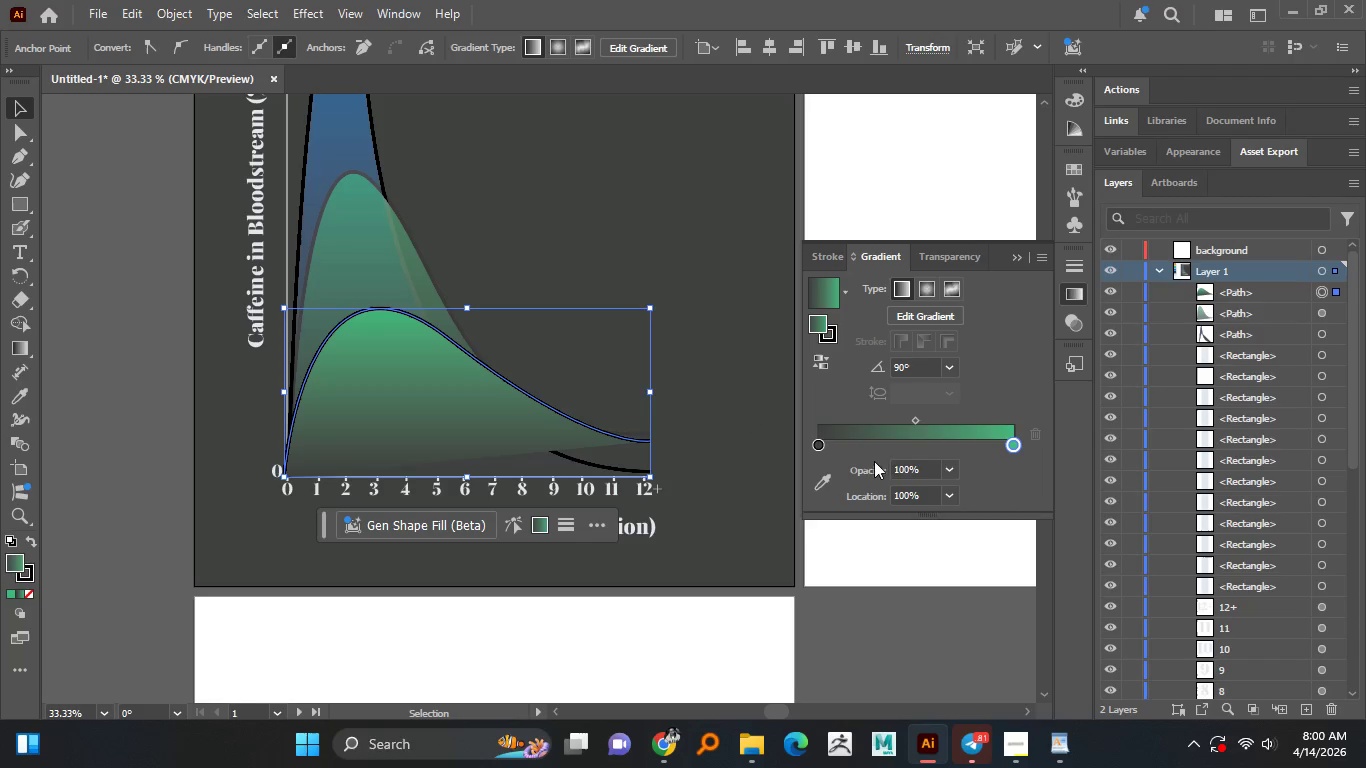 
right_click([25, 111])
 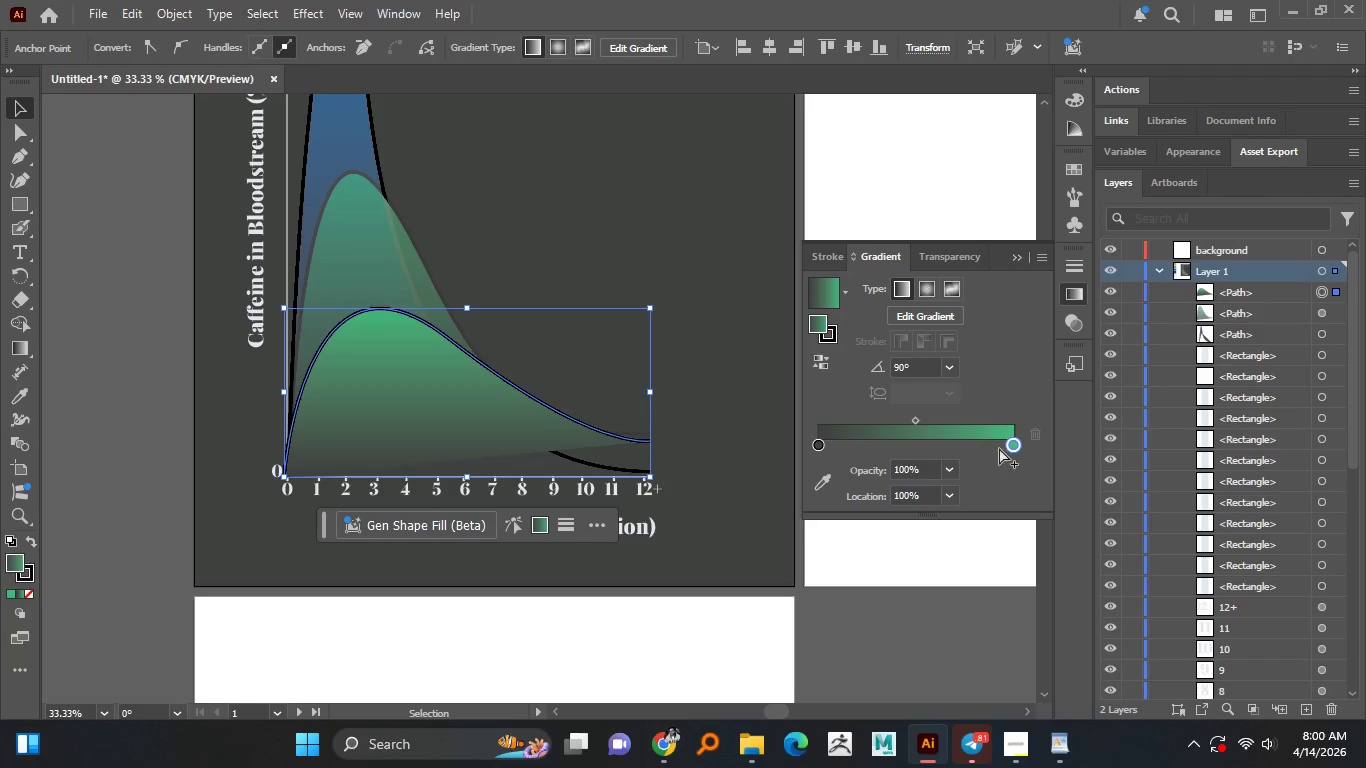 
left_click([1011, 446])
 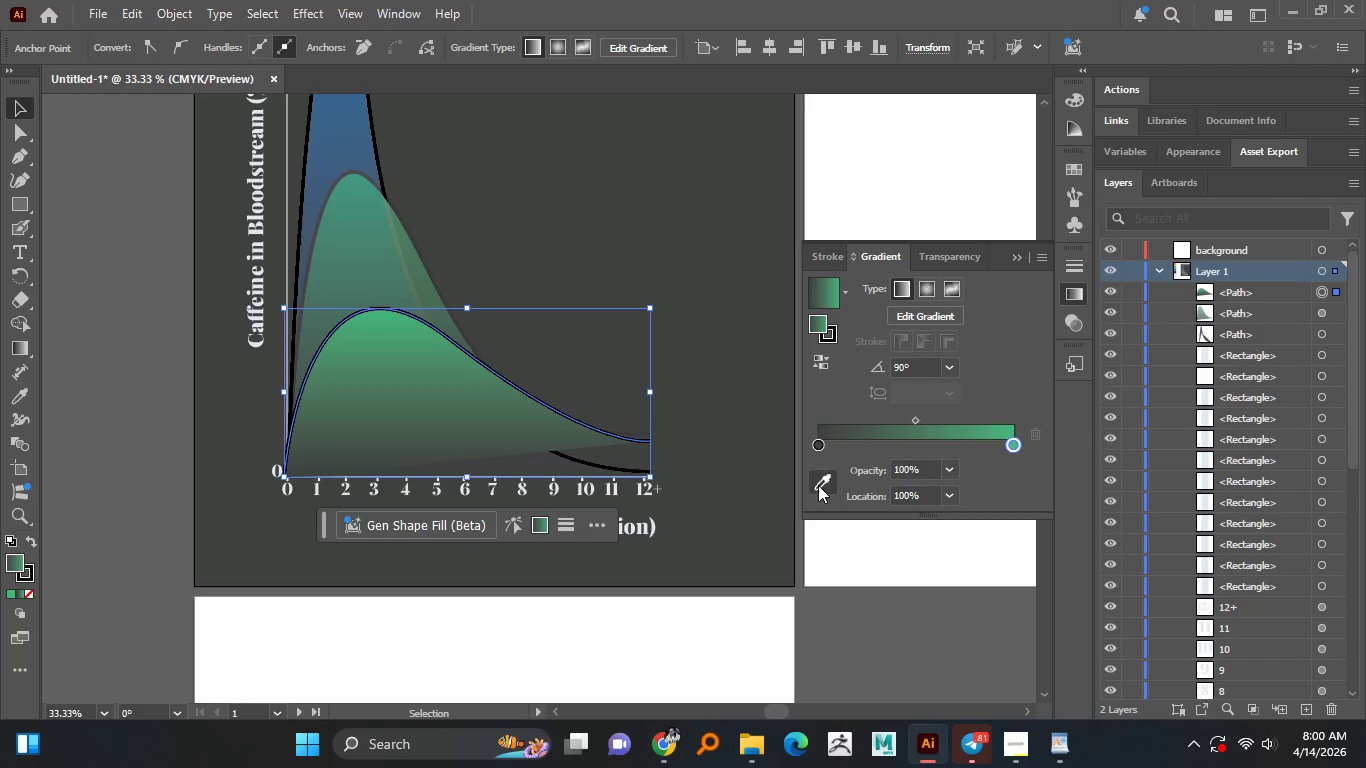 
left_click([820, 485])
 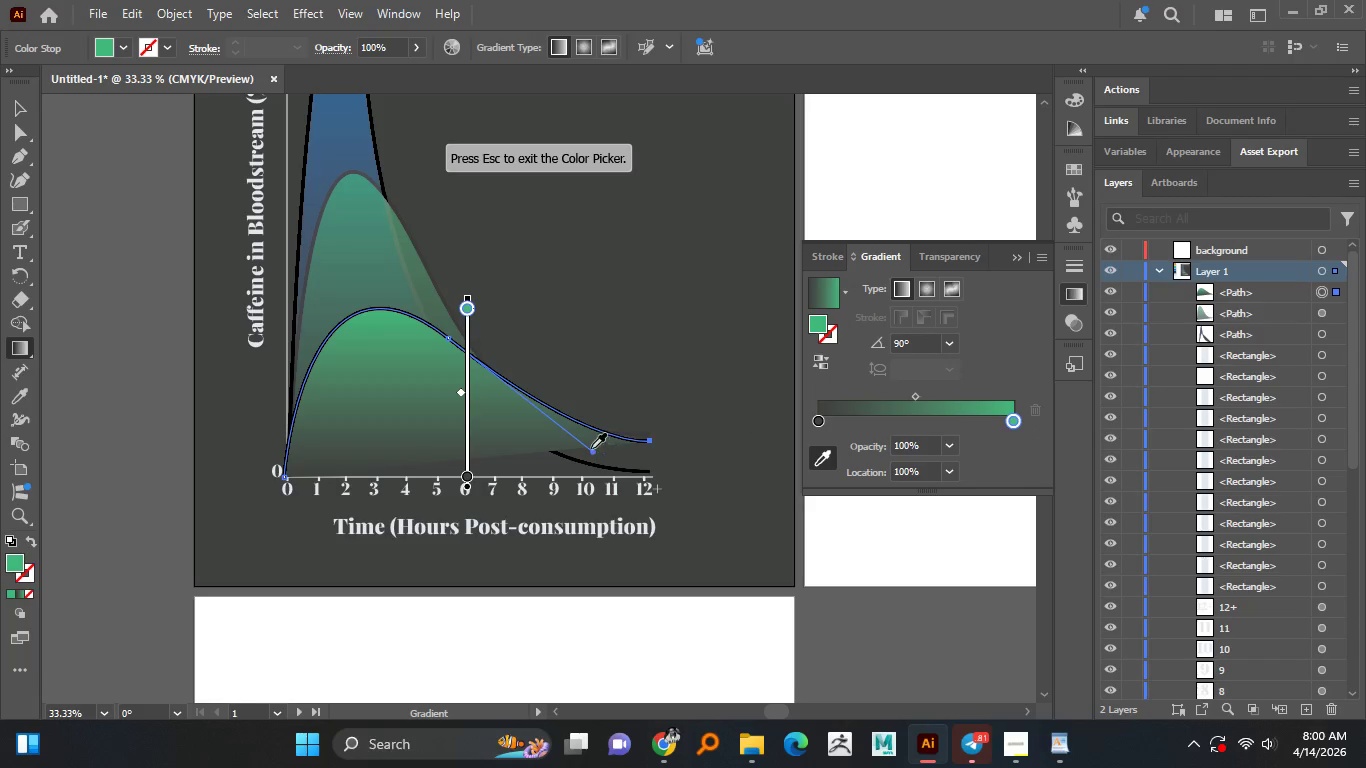 
hold_key(key=AltLeft, duration=0.84)
scroll: coordinate [591, 437], scroll_direction: down, amount: 2.0
 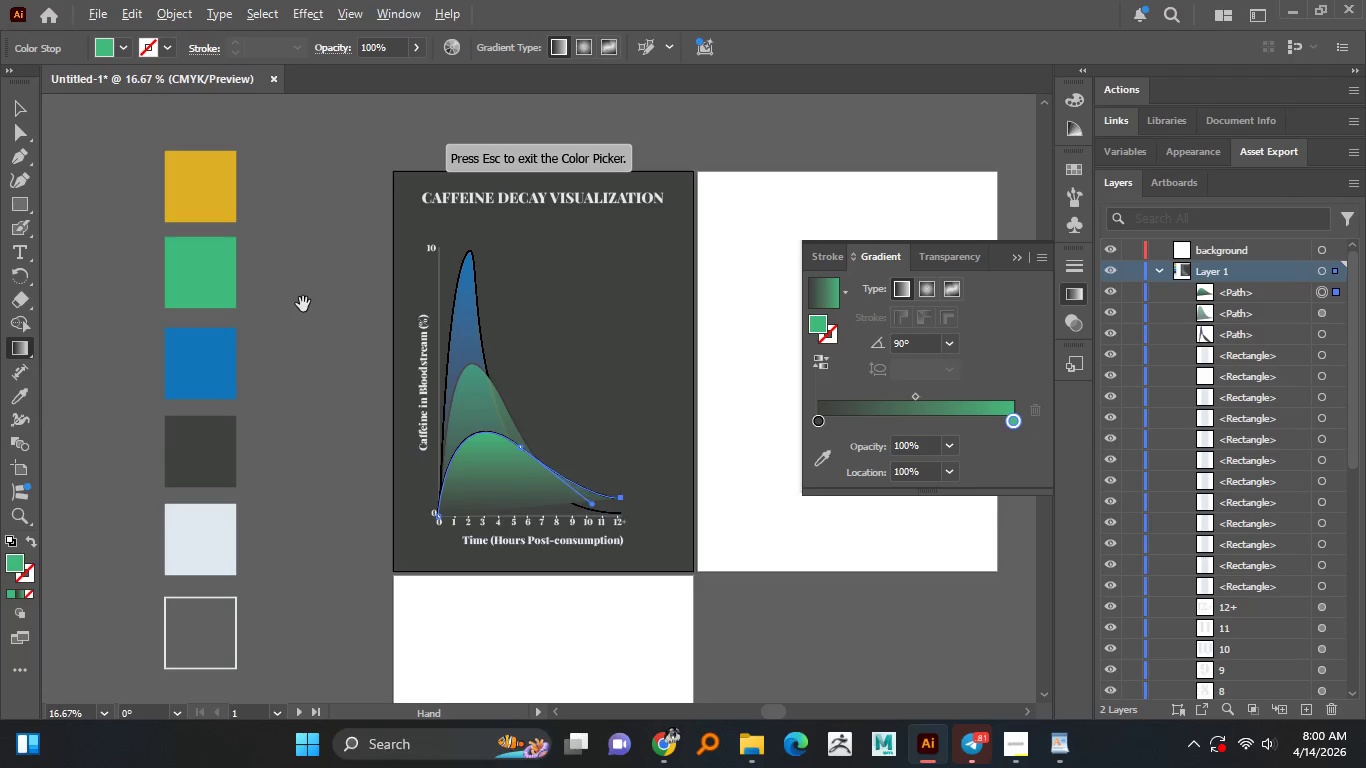 
hold_key(key=AltLeft, duration=8.94)
right_click([199, 186])
 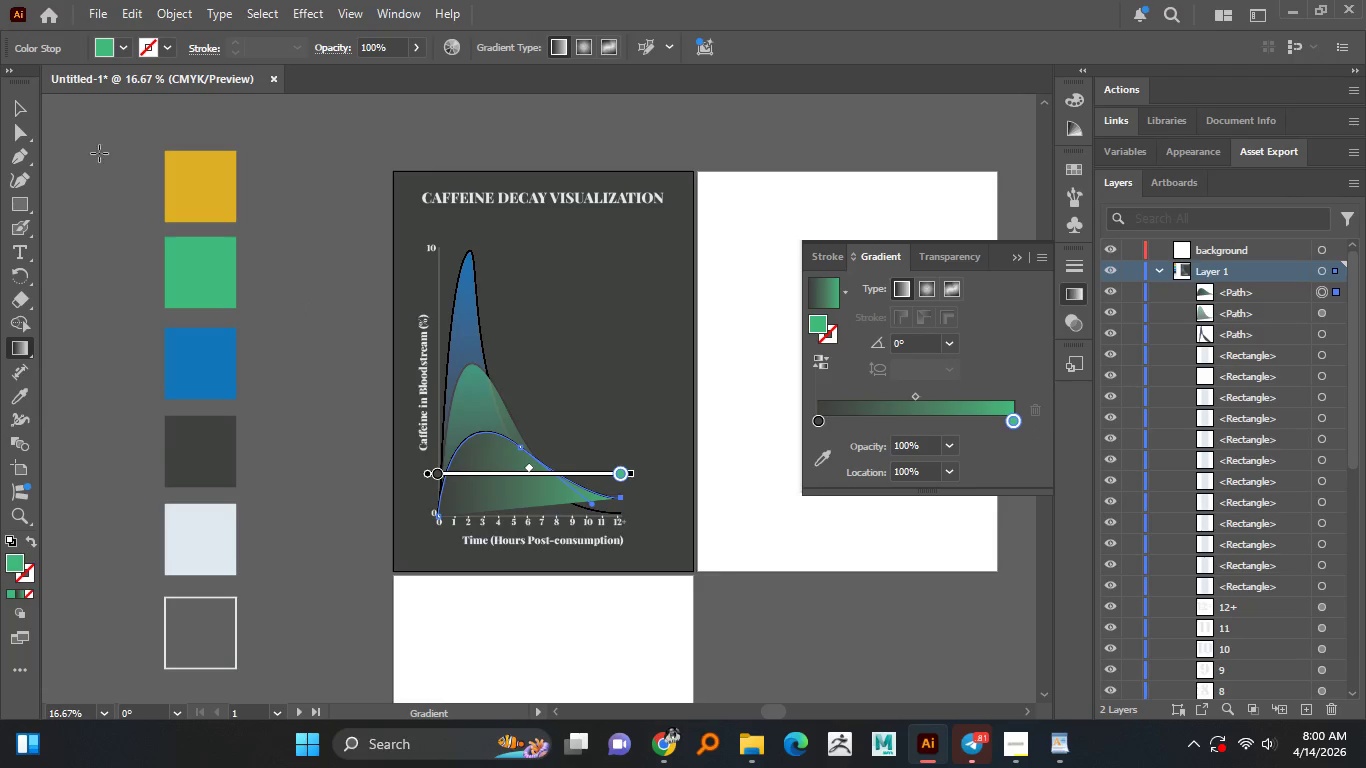 
key(Control+Z)
 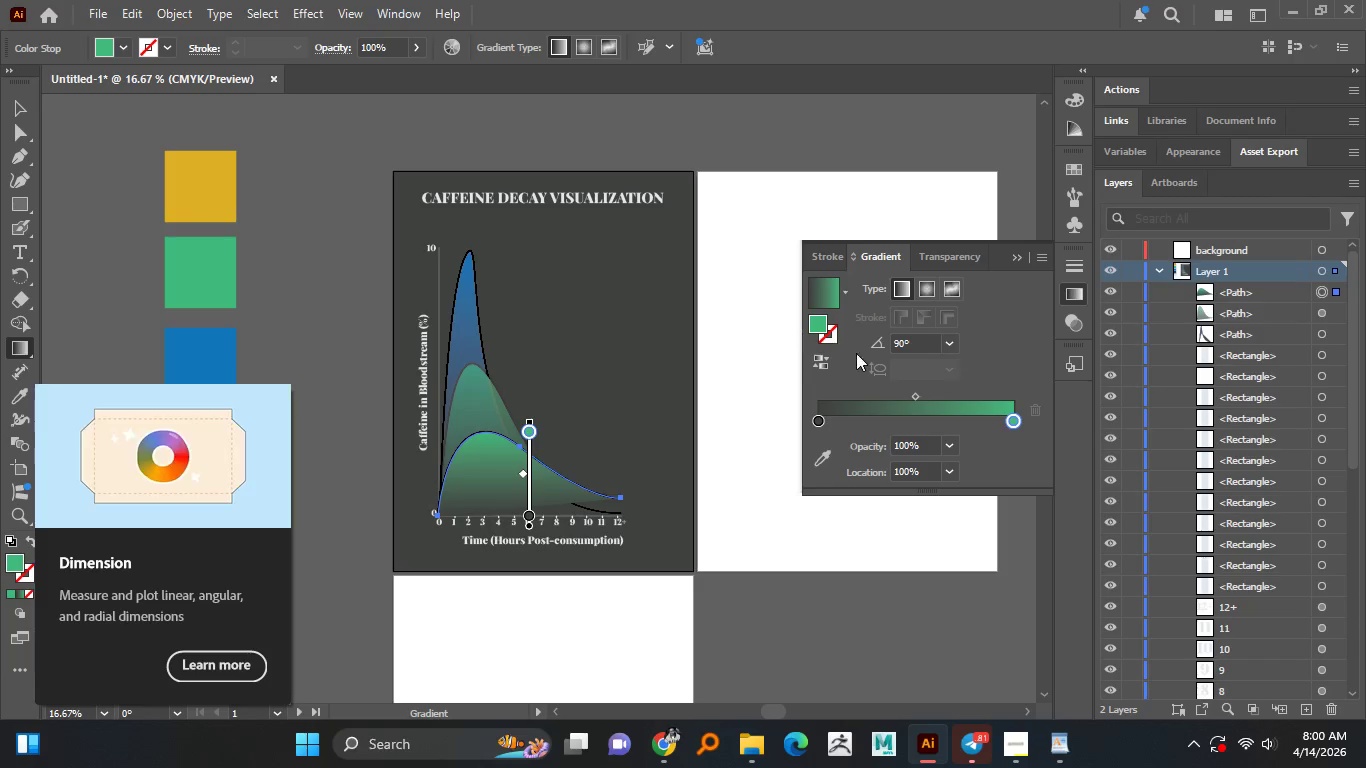 
left_click([824, 461])
 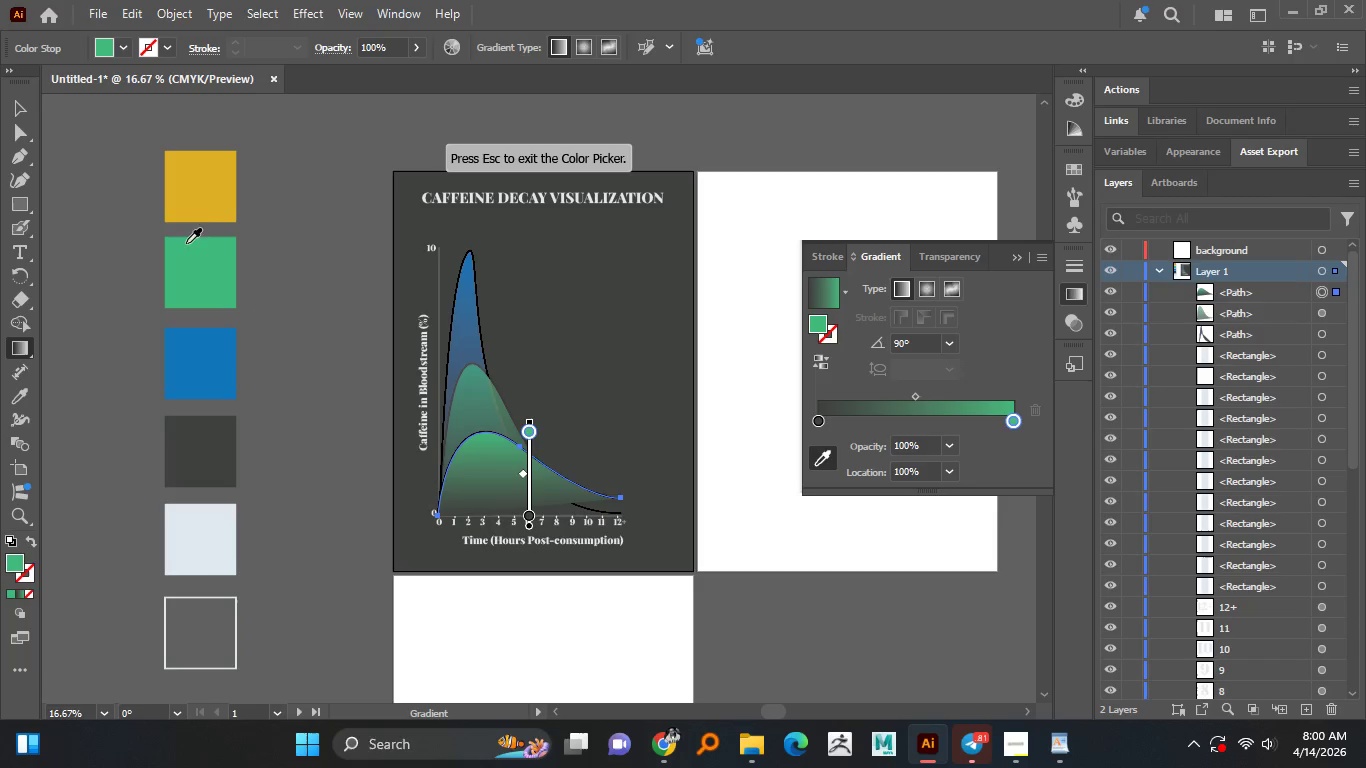 
left_click([204, 211])
 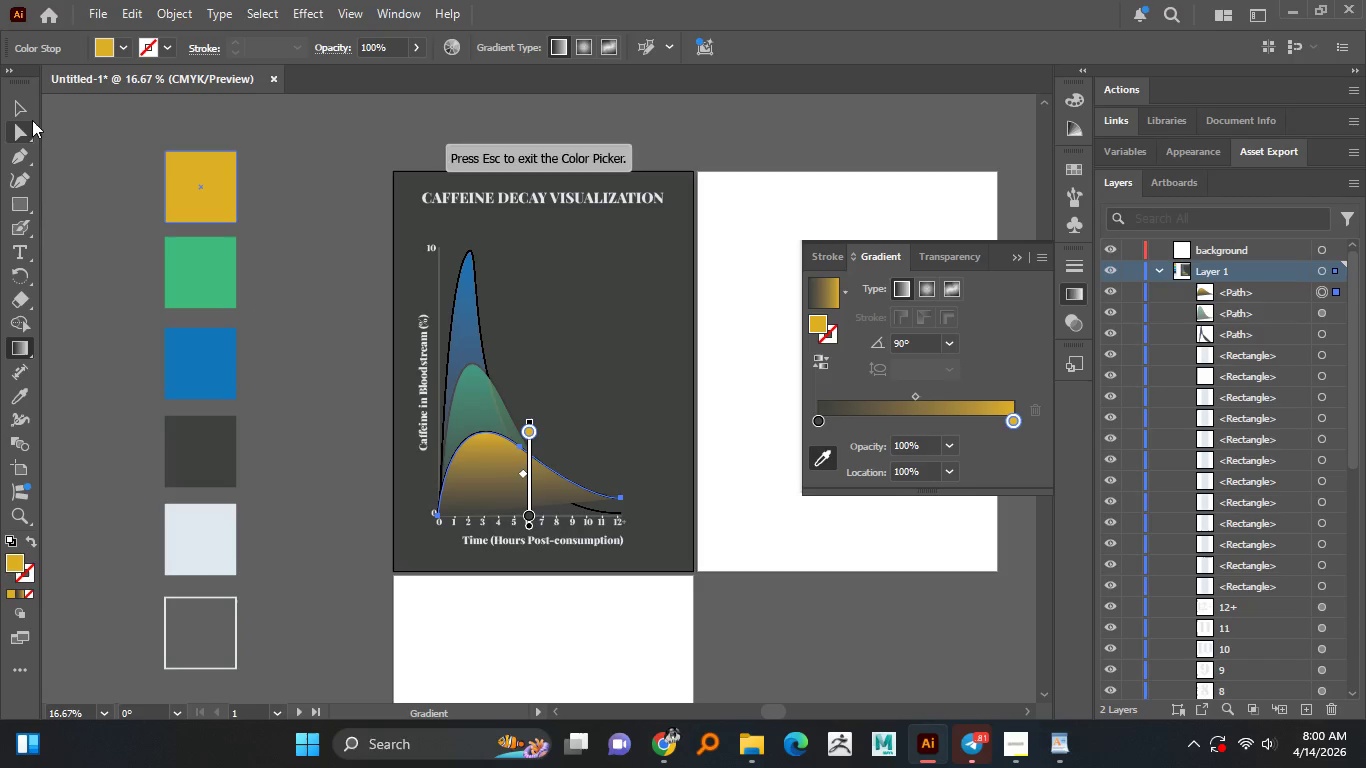 
left_click([26, 116])
 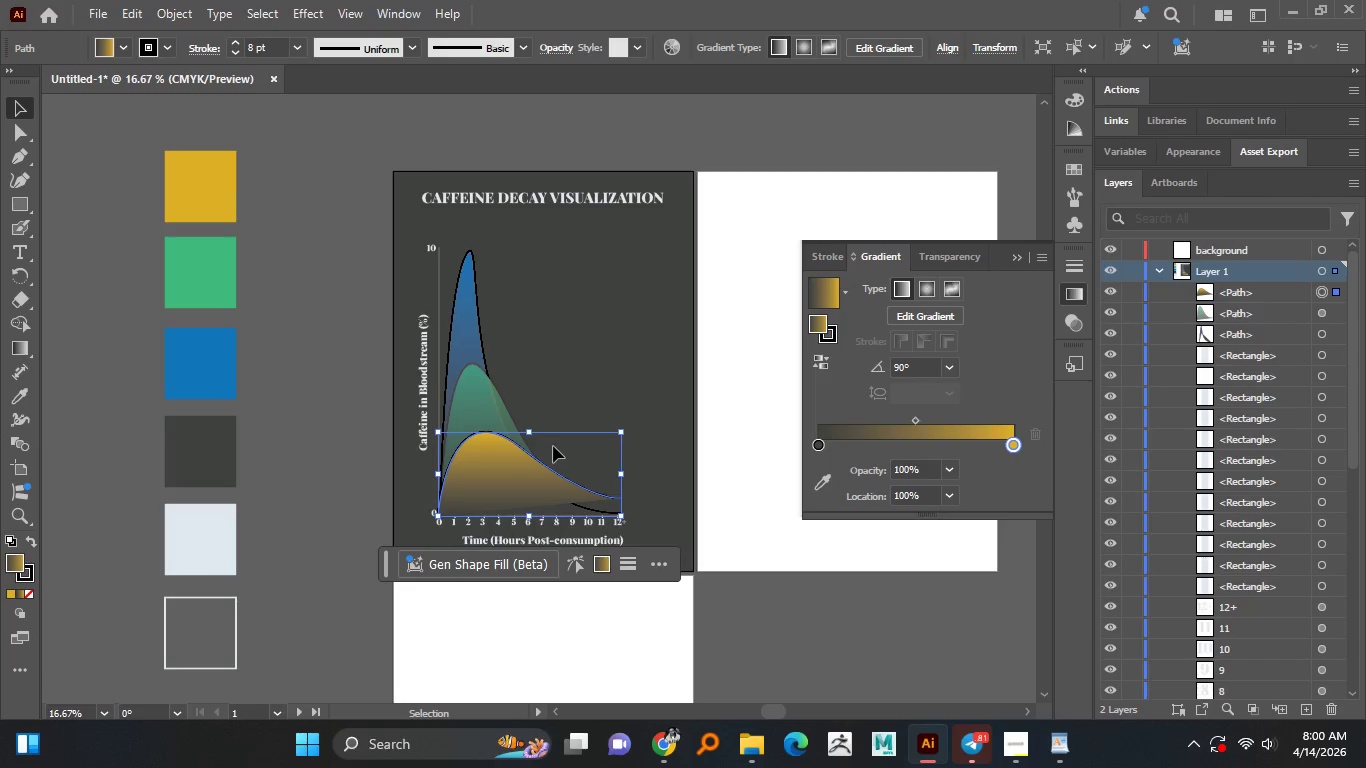 
hold_key(key=AltLeft, duration=1.51)
scroll: coordinate [603, 449], scroll_direction: up, amount: 1.0
 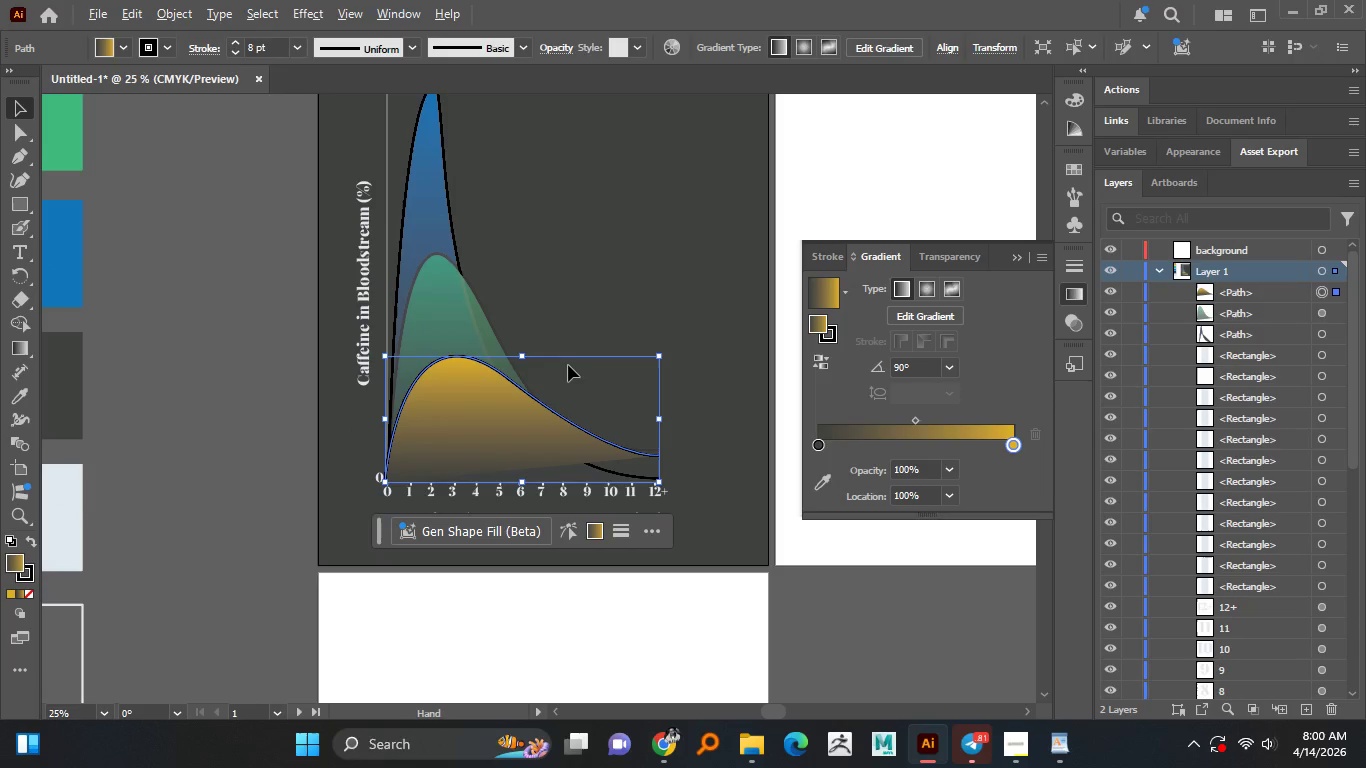 
hold_key(key=AltLeft, duration=1.5)
scroll: coordinate [566, 373], scroll_direction: up, amount: 1.0
 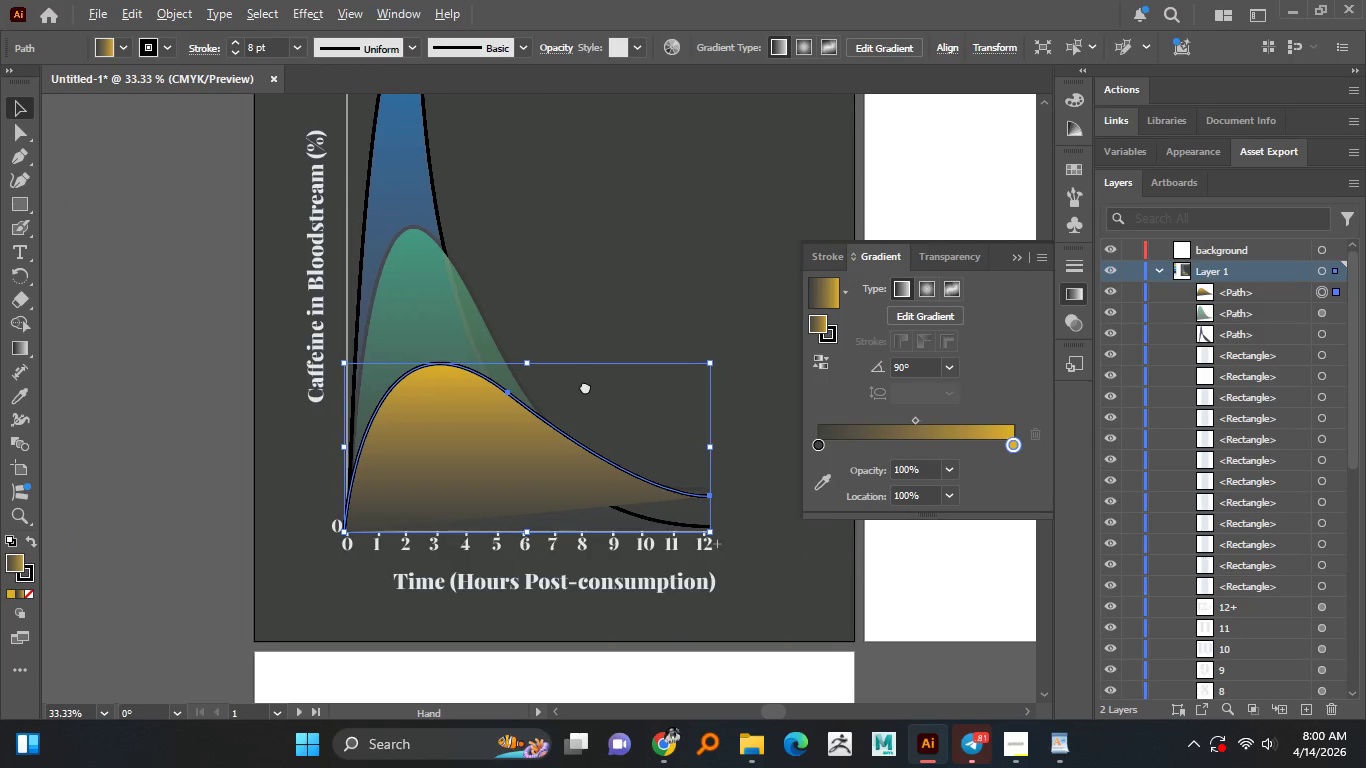 
hold_key(key=AltLeft, duration=1.22)
 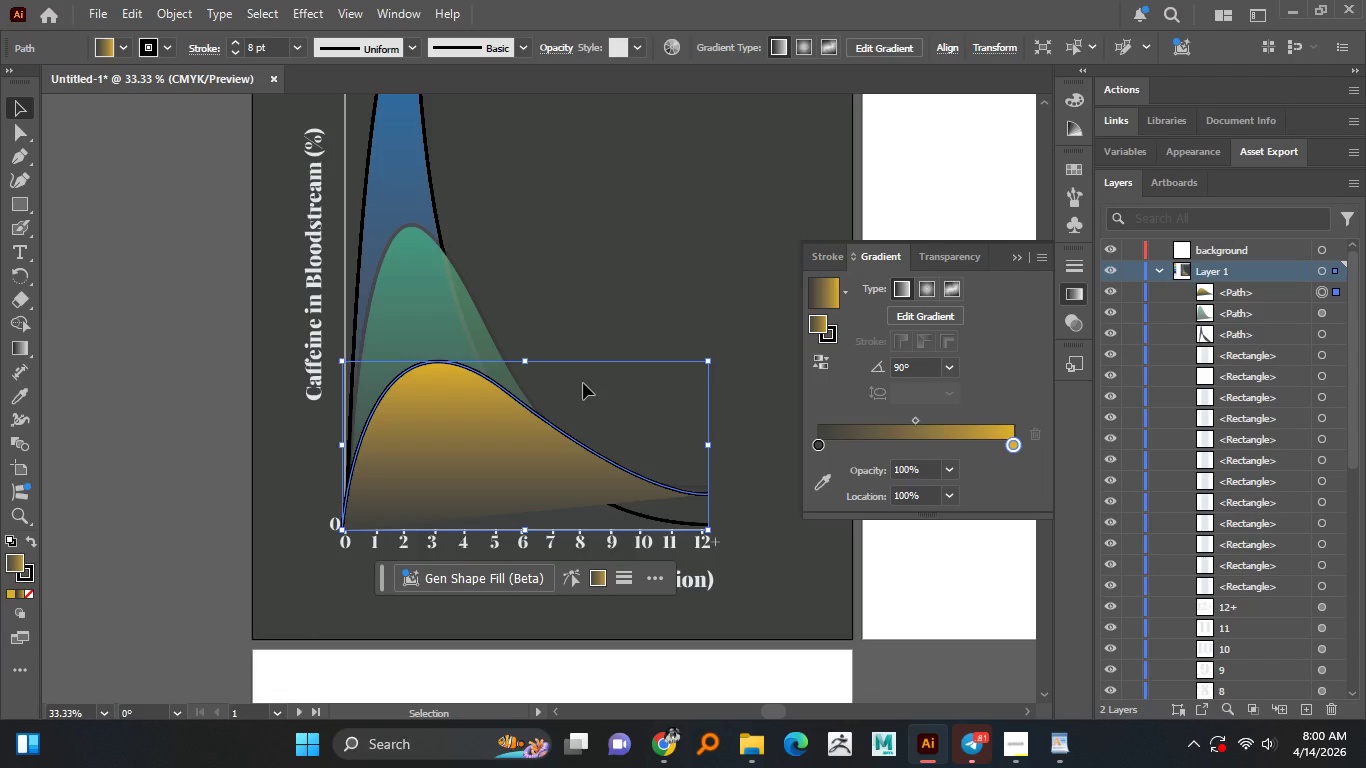 
hold_key(key=AltLeft, duration=16.31)
left_click_drag(start_coordinate=[916, 419], to_coordinate=[964, 416])
 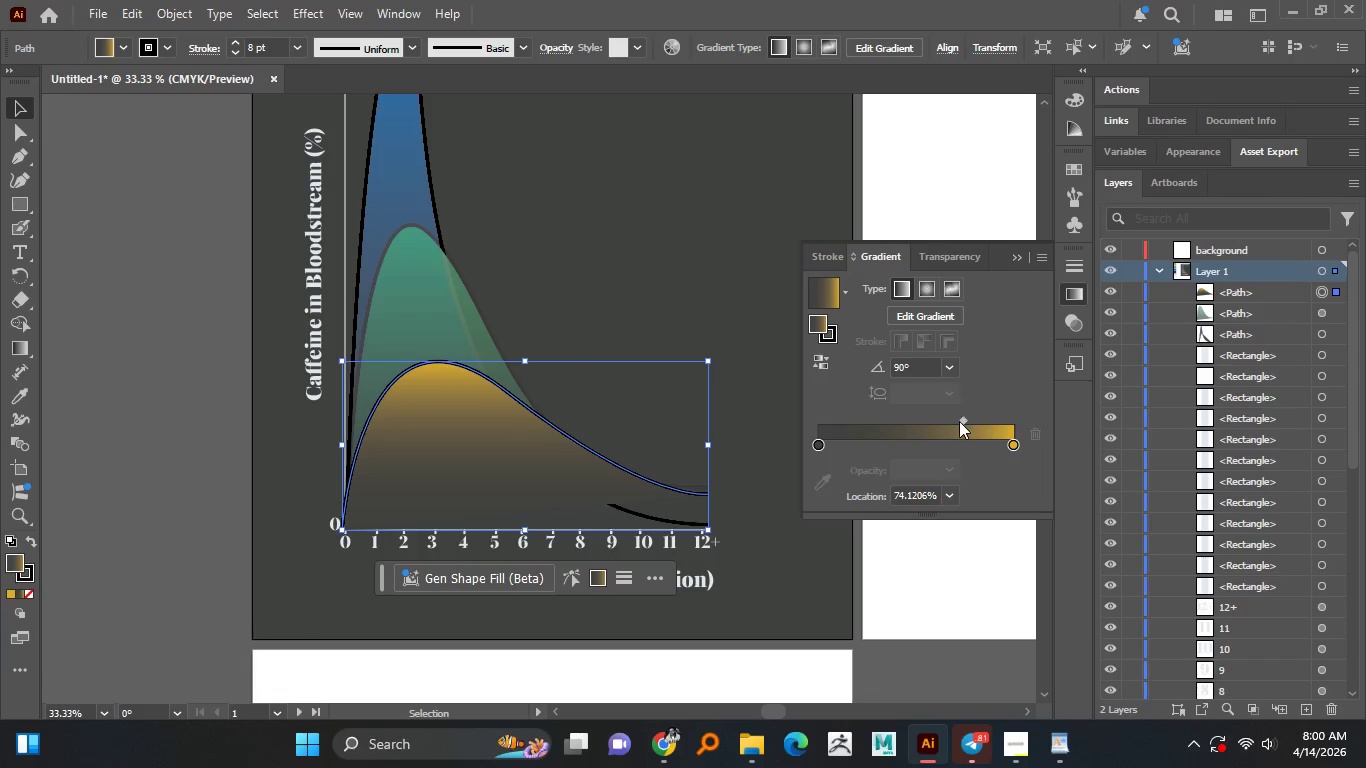 
right_click([953, 424])
 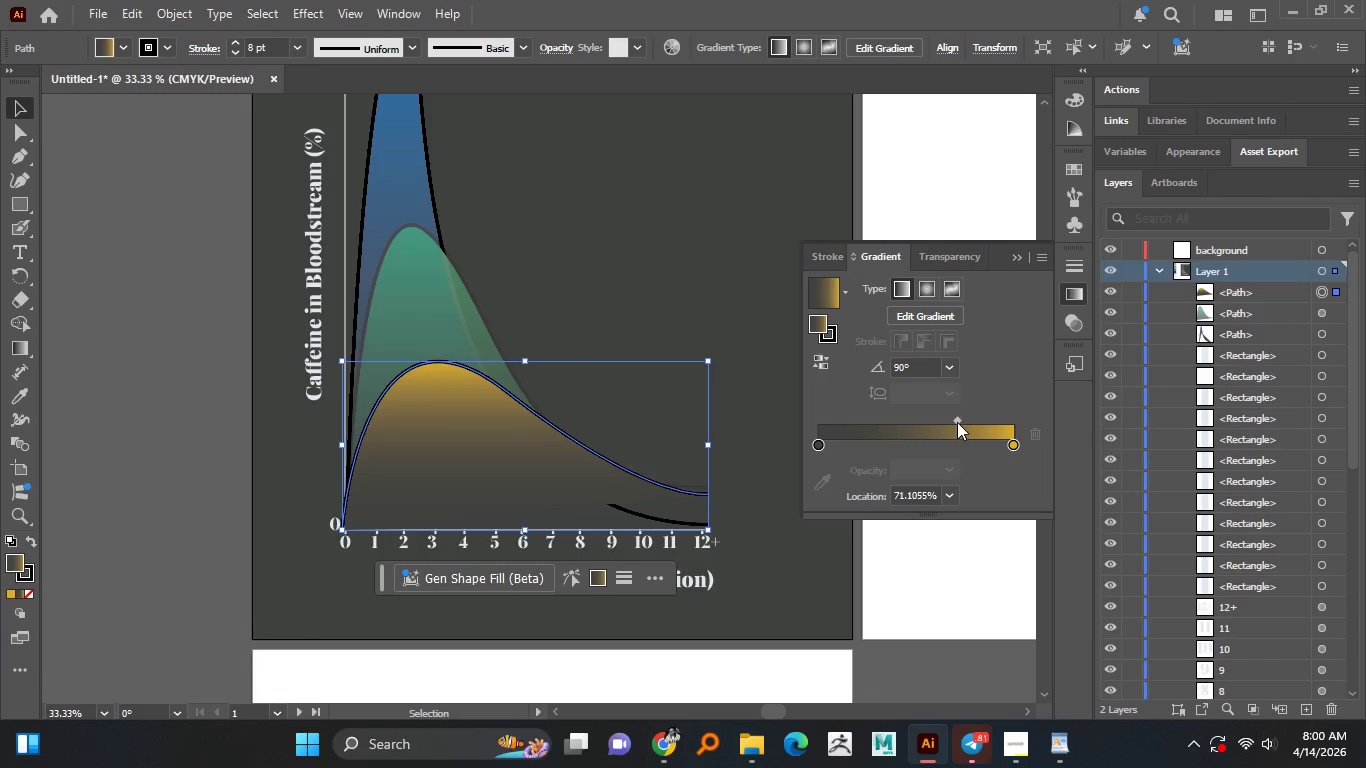 
left_click_drag(start_coordinate=[963, 421], to_coordinate=[953, 424])
 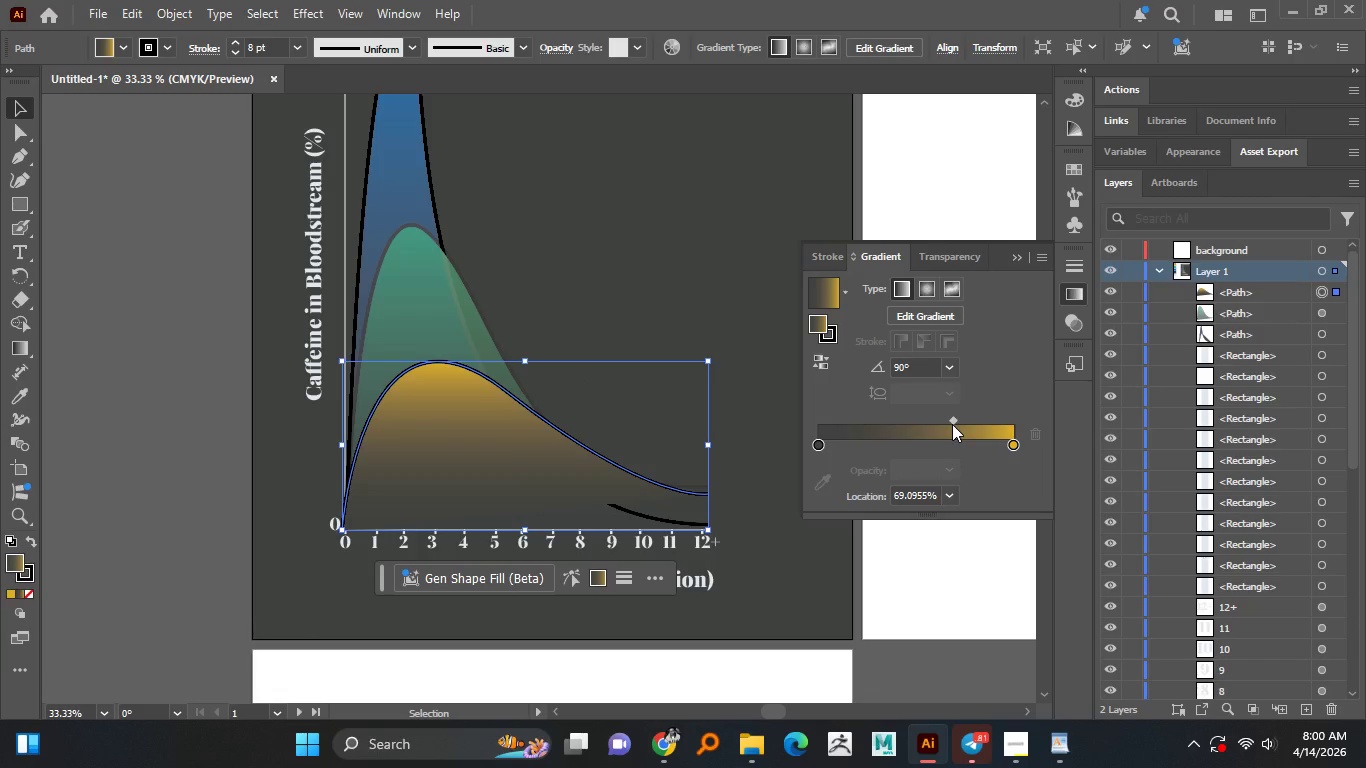 
left_click([953, 424])
 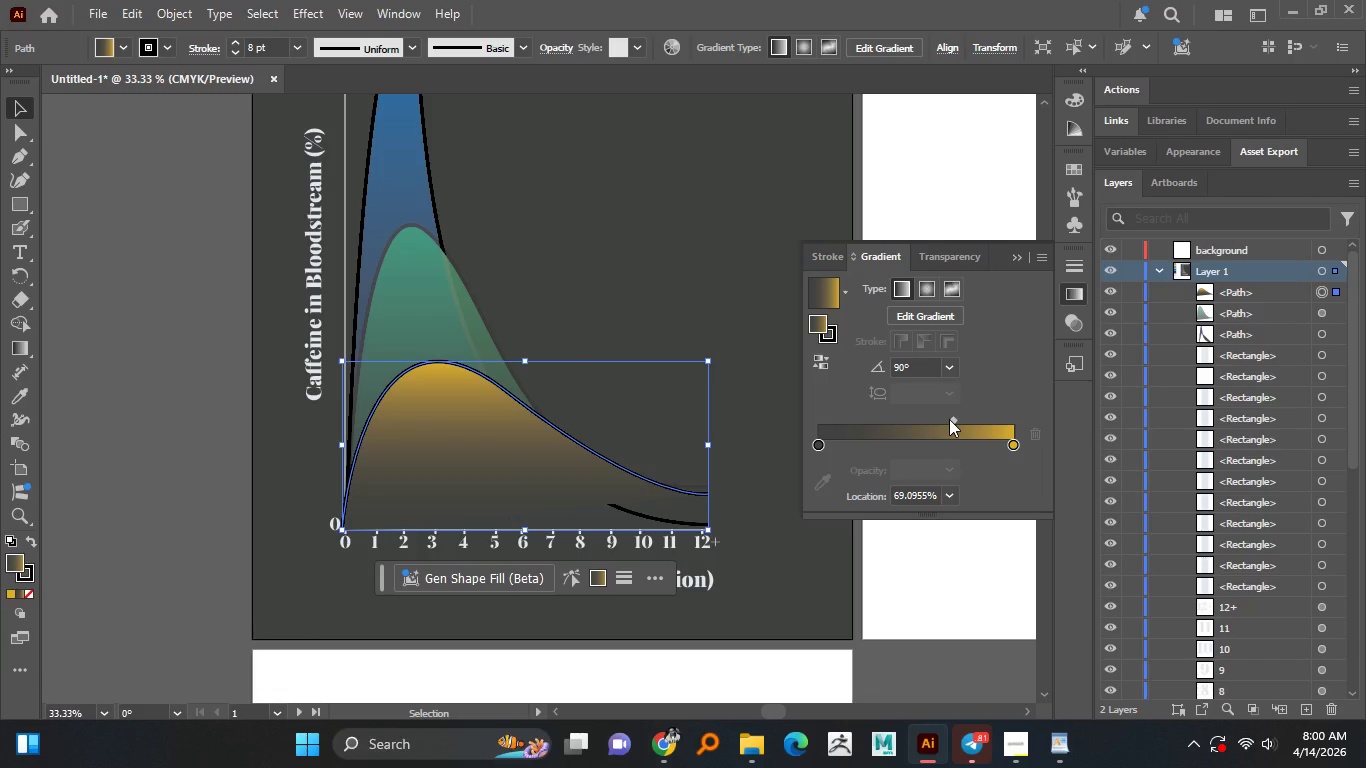 
hold_key(key=AltLeft, duration=1.5)
 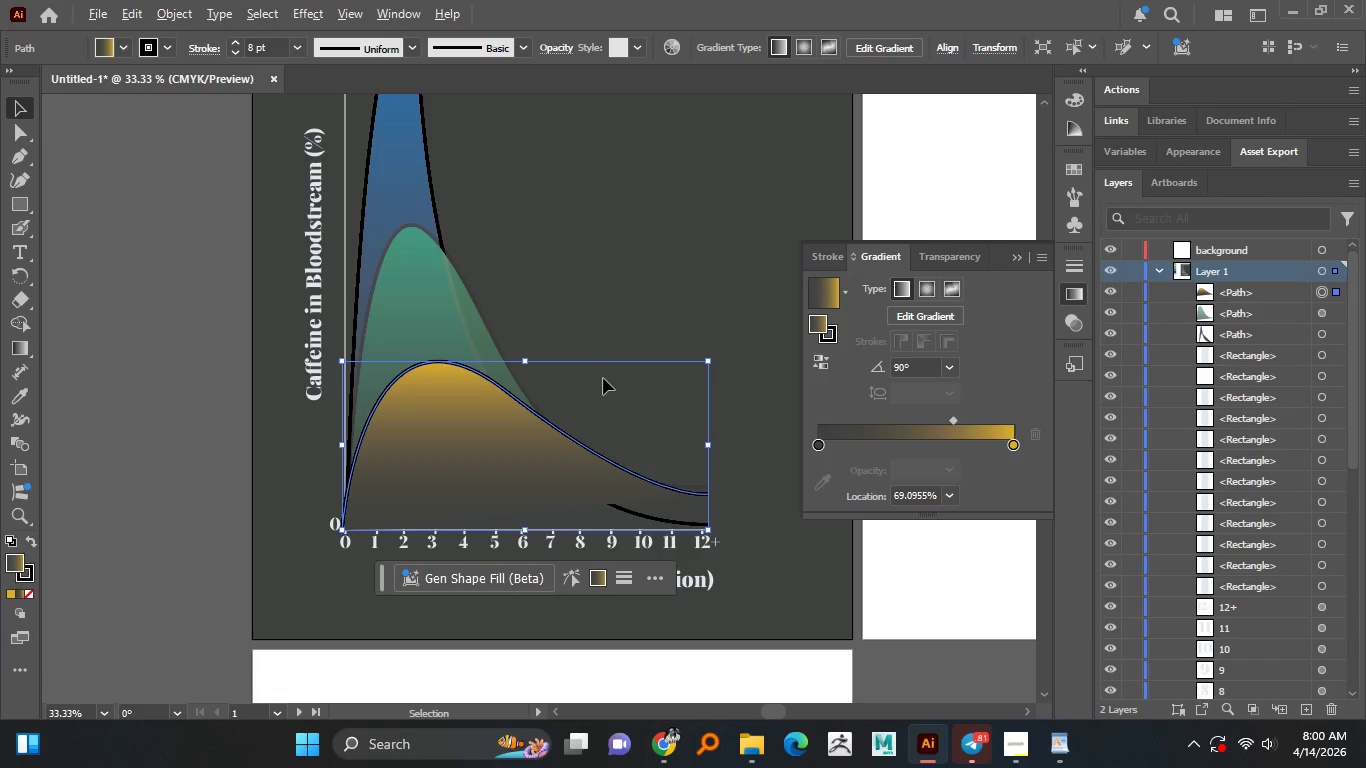 
hold_key(key=AltLeft, duration=1.5)
 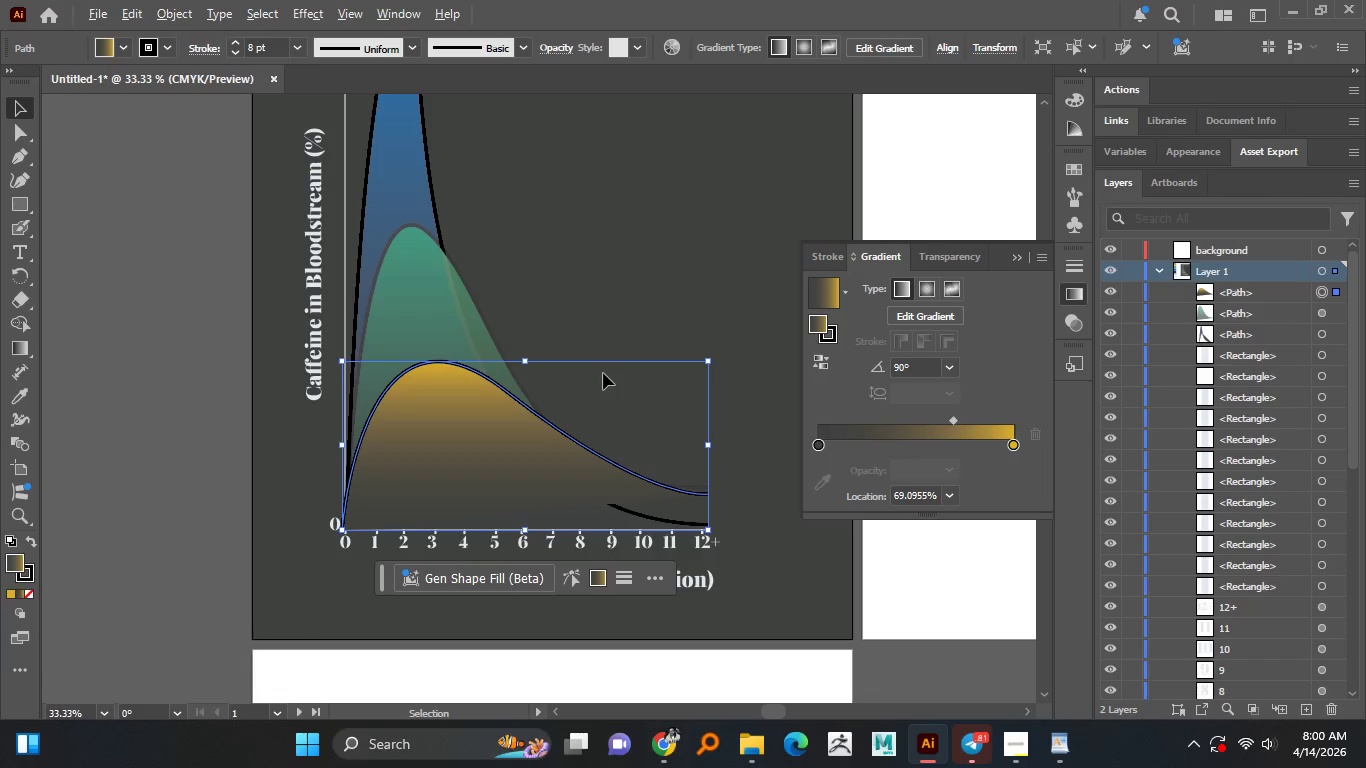 
hold_key(key=AltLeft, duration=1.39)
scroll: coordinate [603, 373], scroll_direction: down, amount: 1.0
 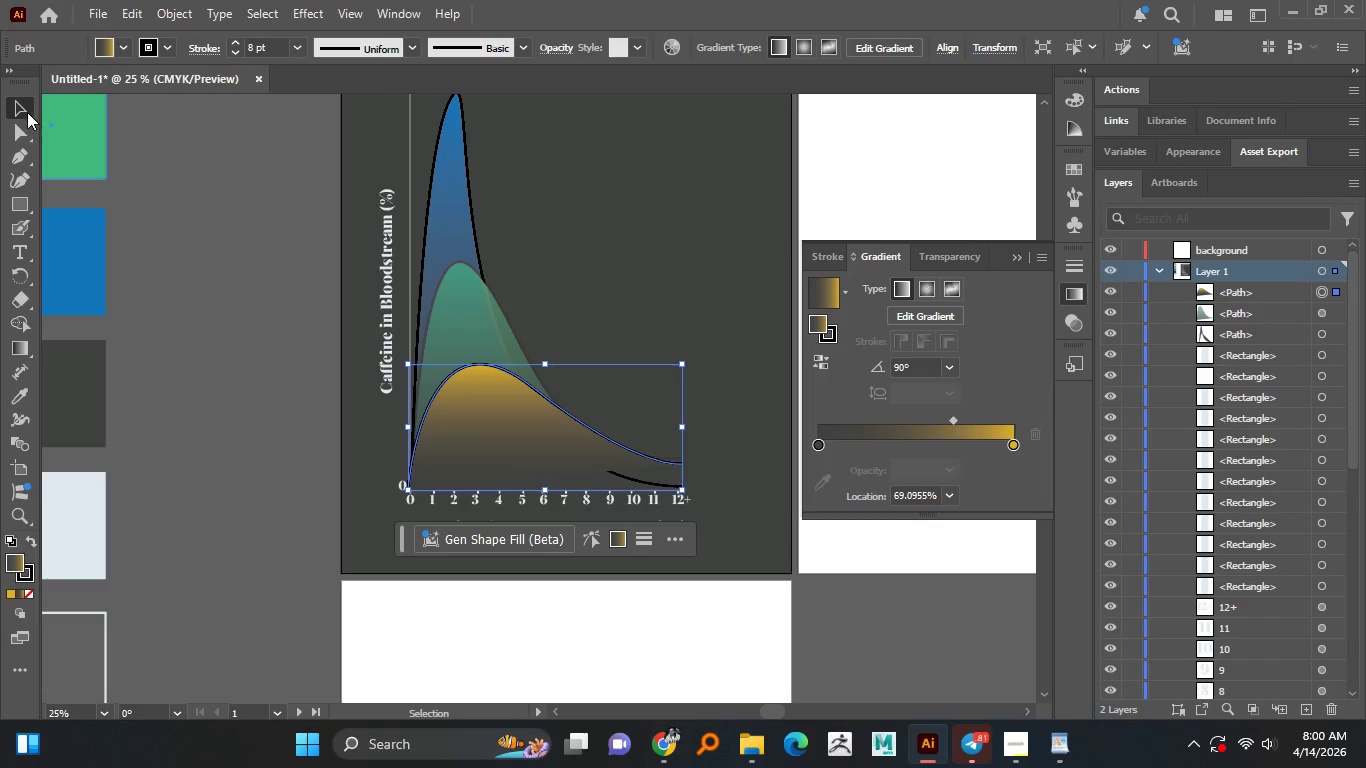 
double_click([137, 200])
 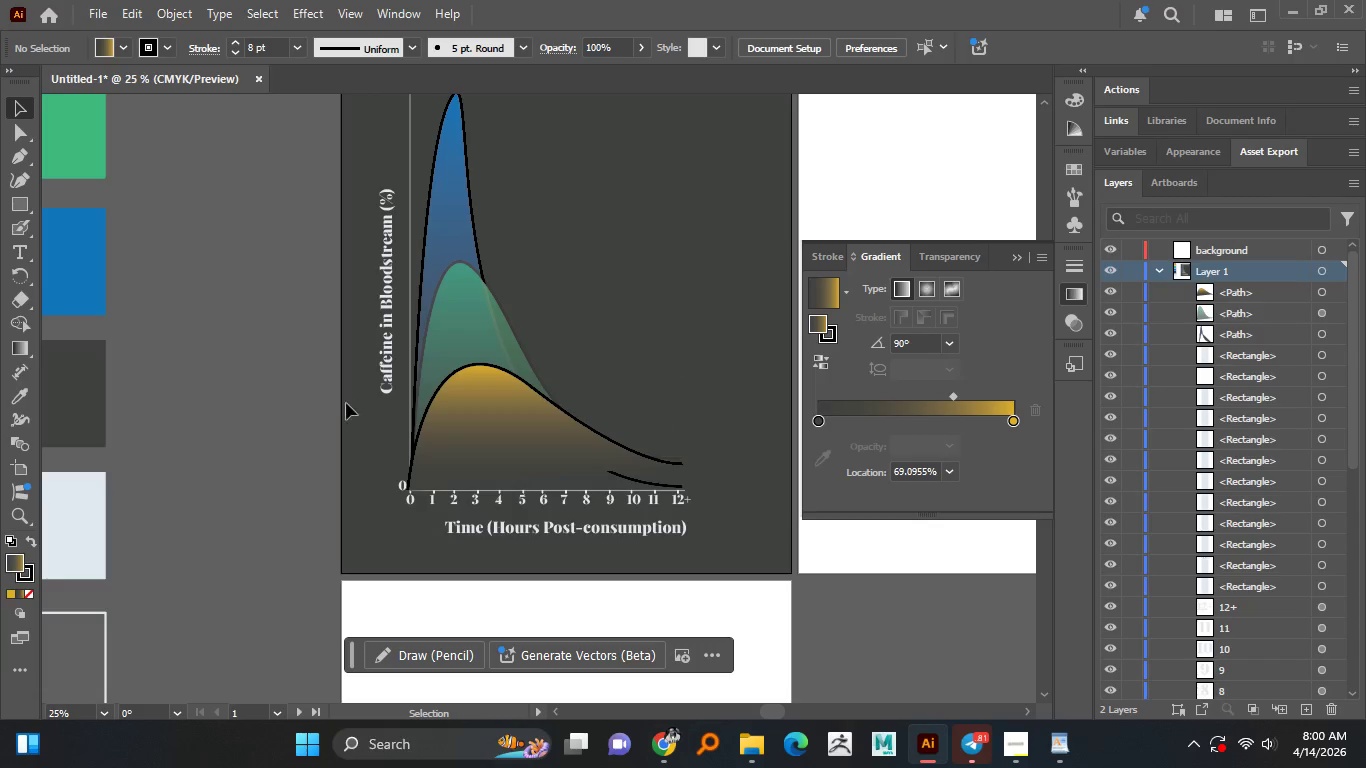 
hold_key(key=AltLeft, duration=1.52)
scroll: coordinate [362, 396], scroll_direction: down, amount: 1.0
 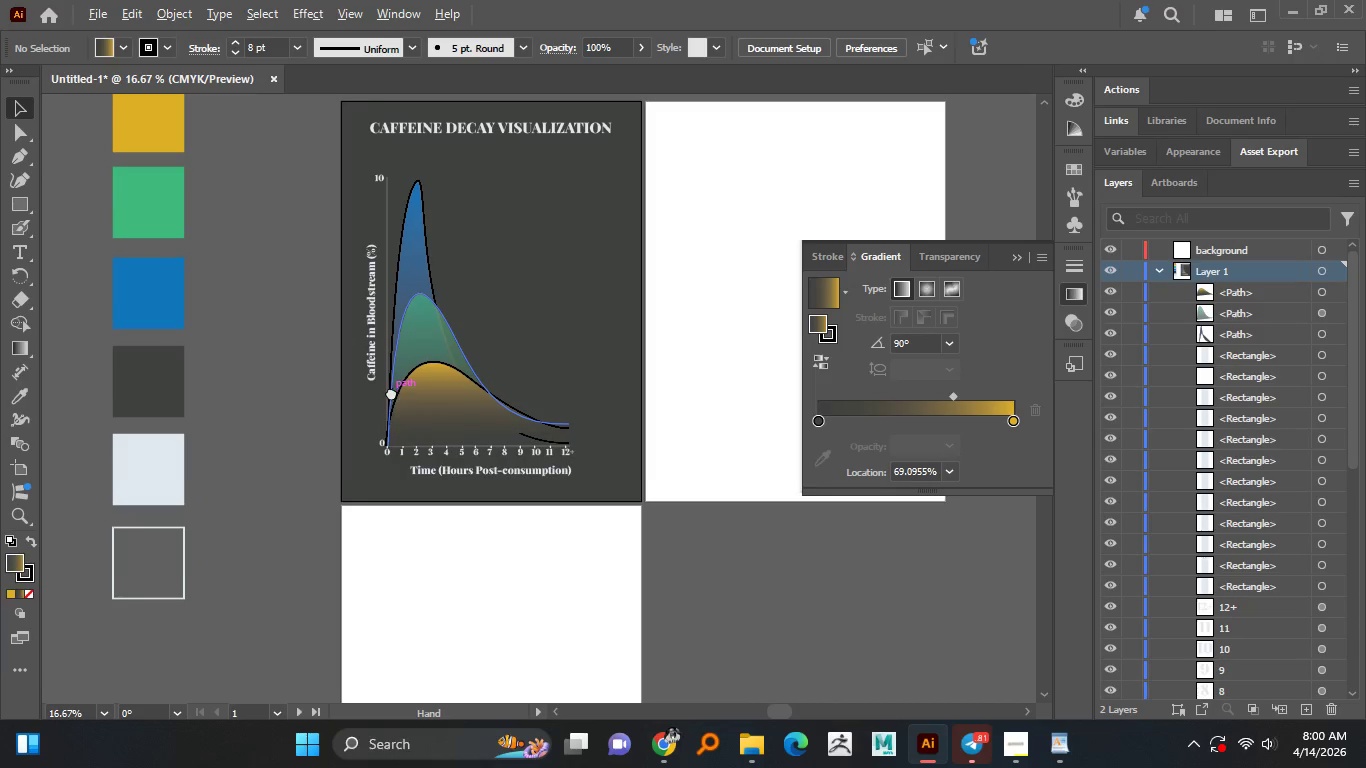 
hold_key(key=AltLeft, duration=0.97)
 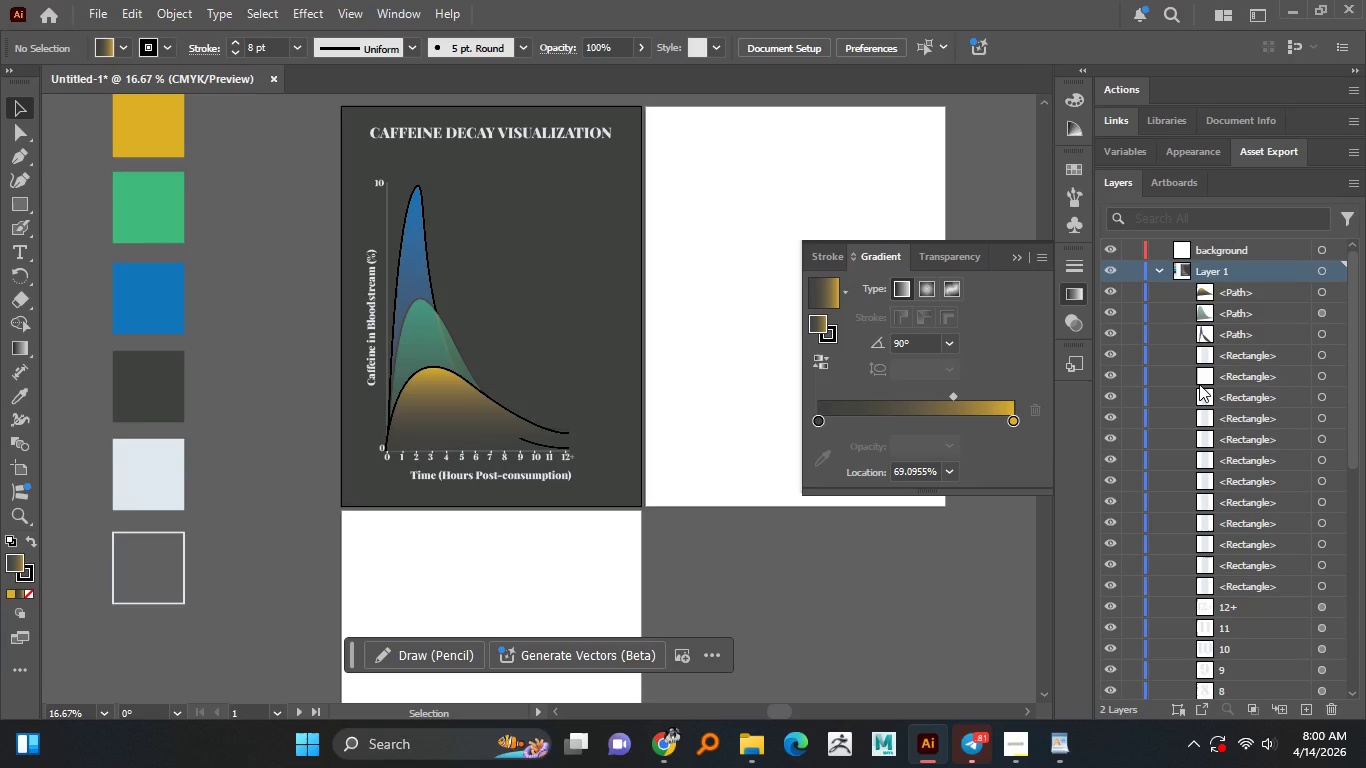 
wait(5.61)
 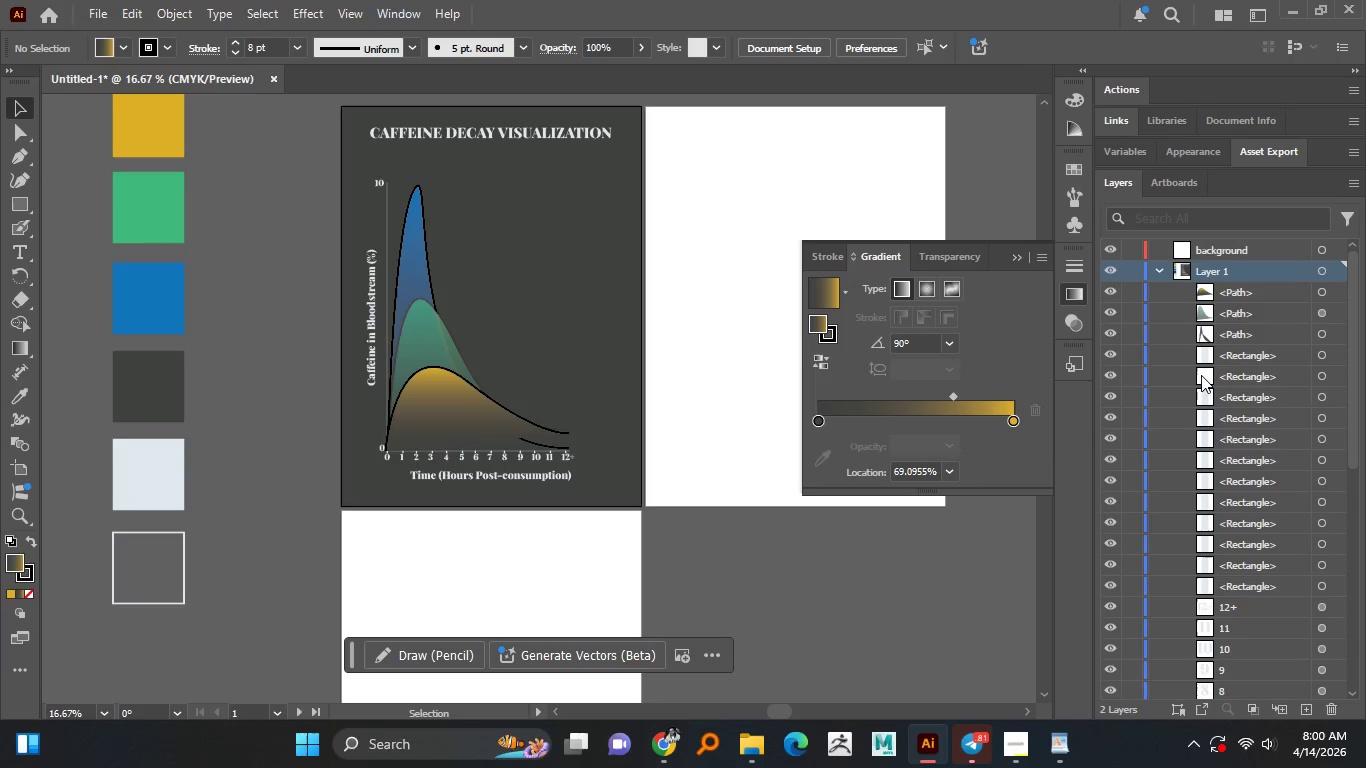 
scroll: coordinate [1199, 384], scroll_direction: down, amount: 4.0
 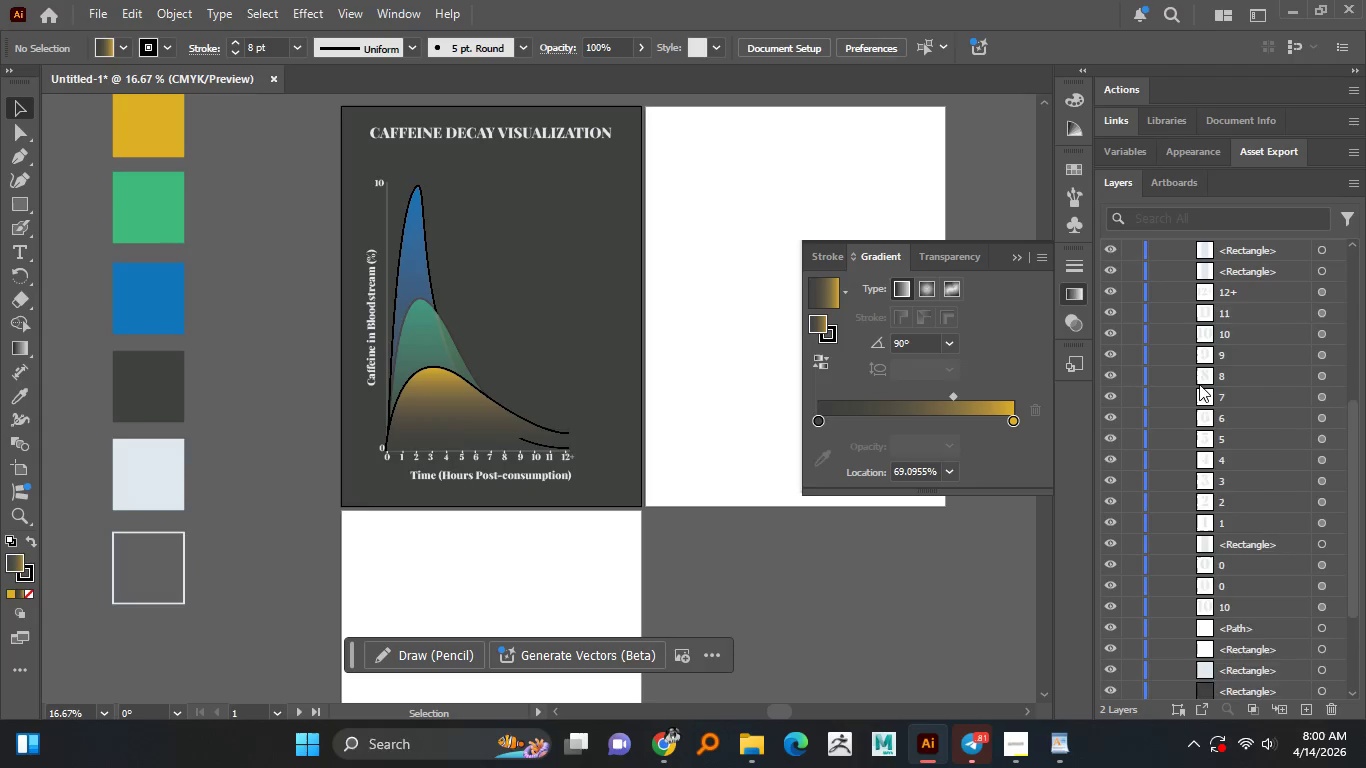 
hold_key(key=AltLeft, duration=1.51)
 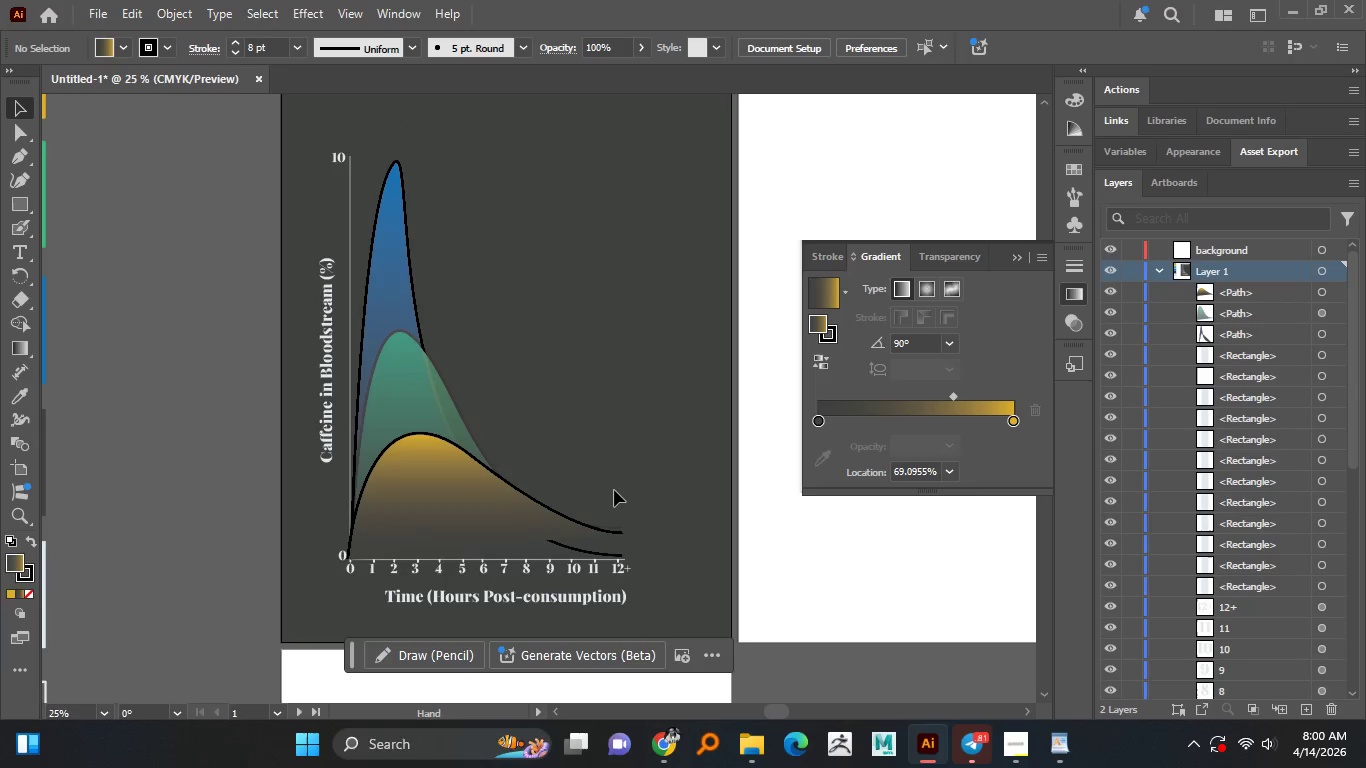 
scroll: coordinate [449, 360], scroll_direction: up, amount: 6.0
 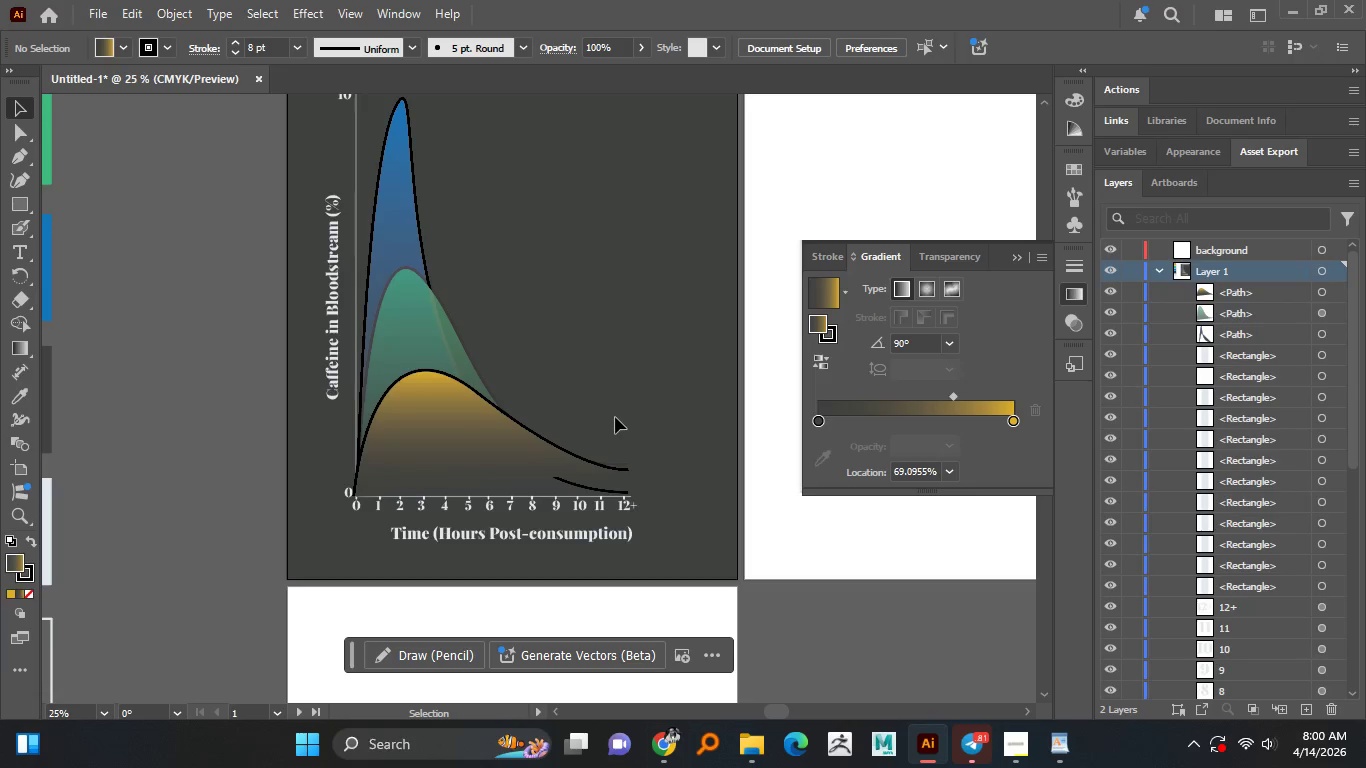 
hold_key(key=AltLeft, duration=1.5)
 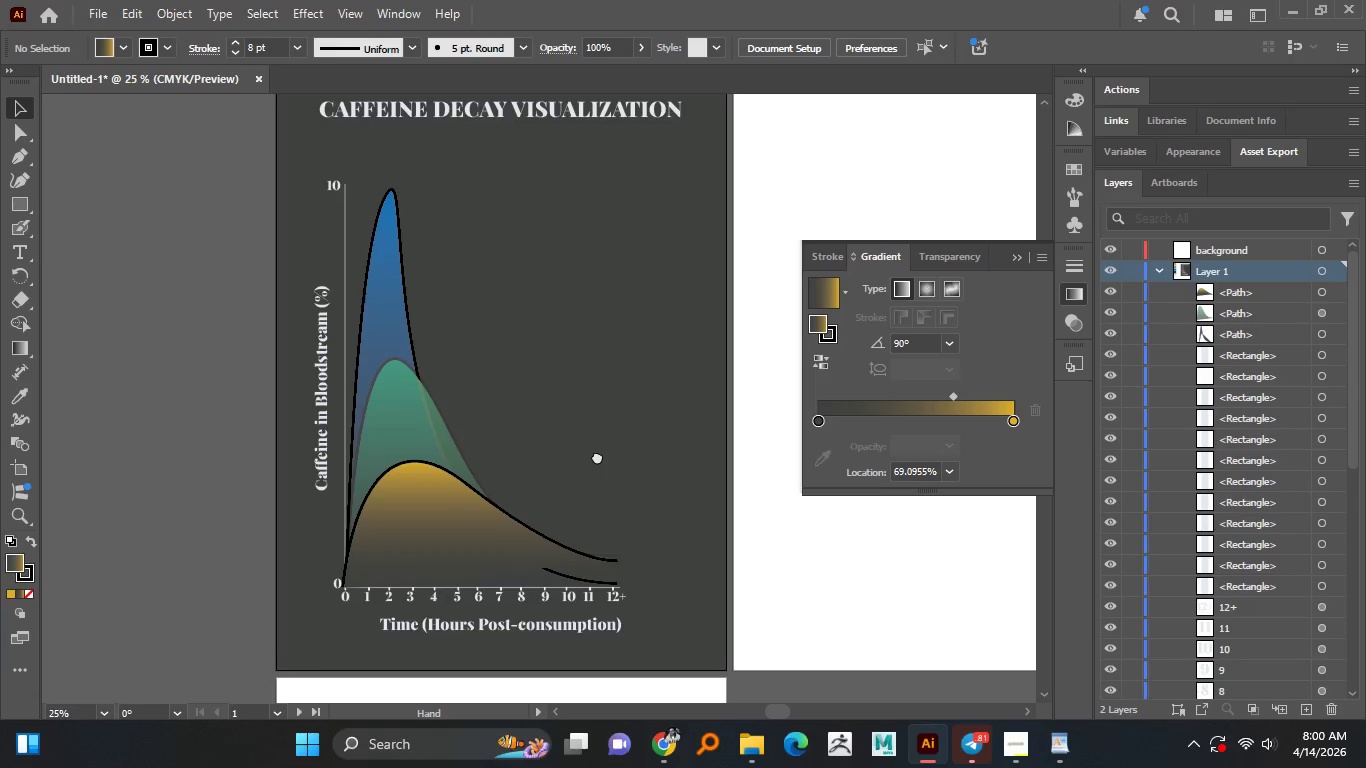 
hold_key(key=AltLeft, duration=1.19)
 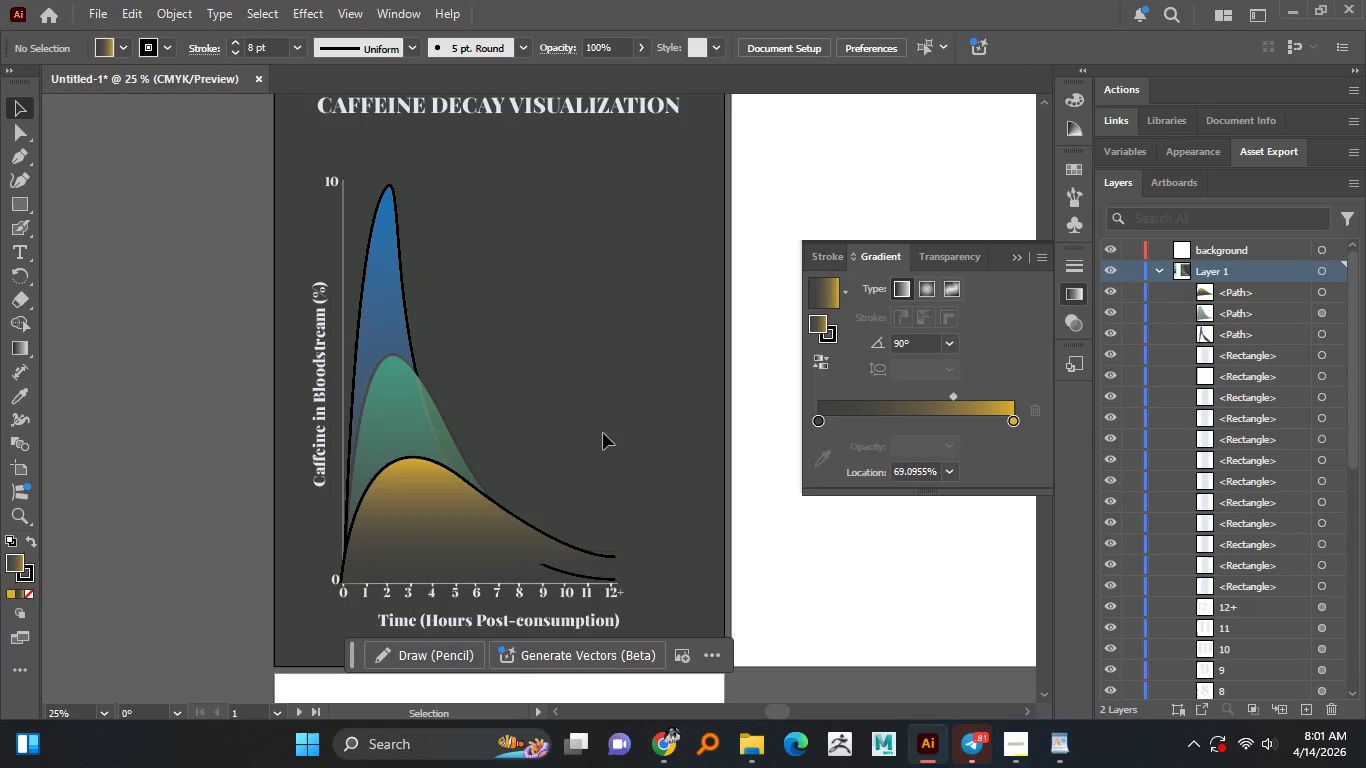 
wait(6.66)
 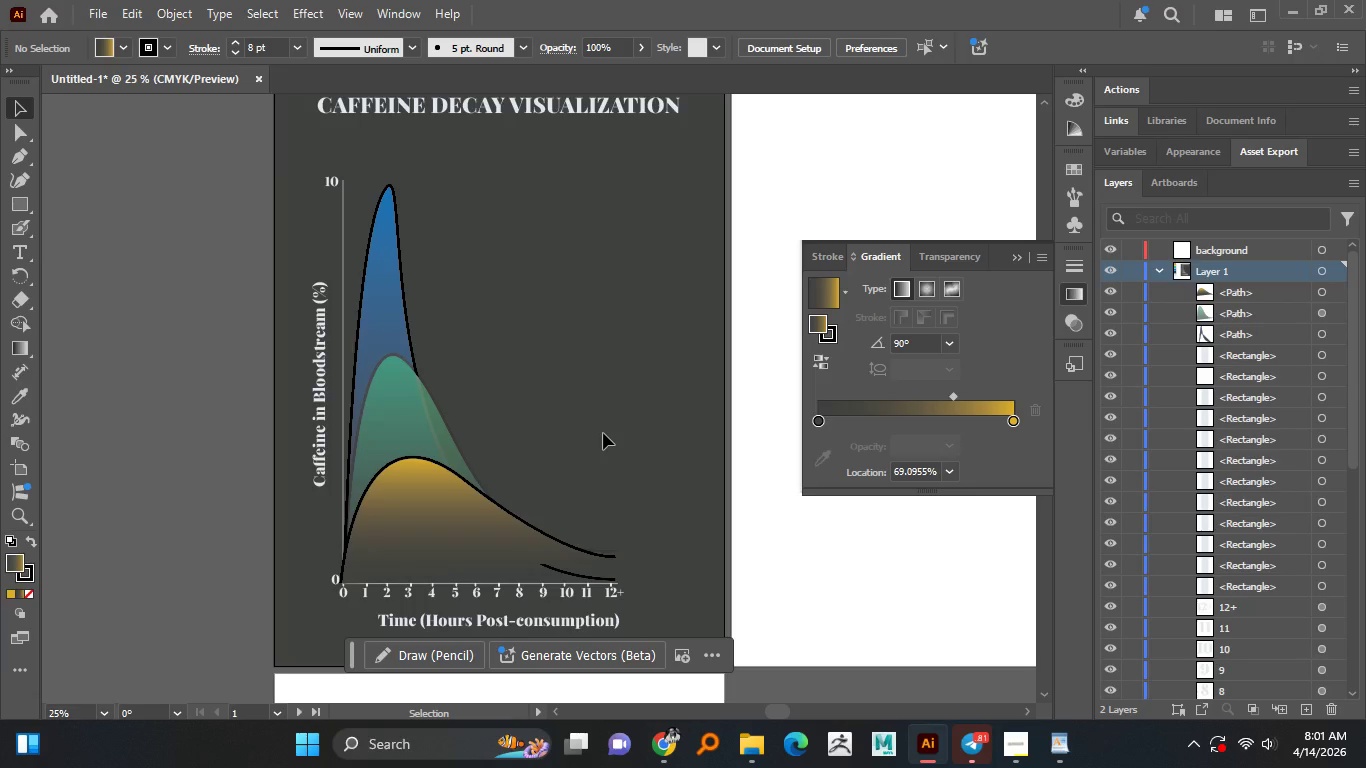 
hold_key(key=AltLeft, duration=1.52)
scroll: coordinate [573, 413], scroll_direction: down, amount: 1.0
 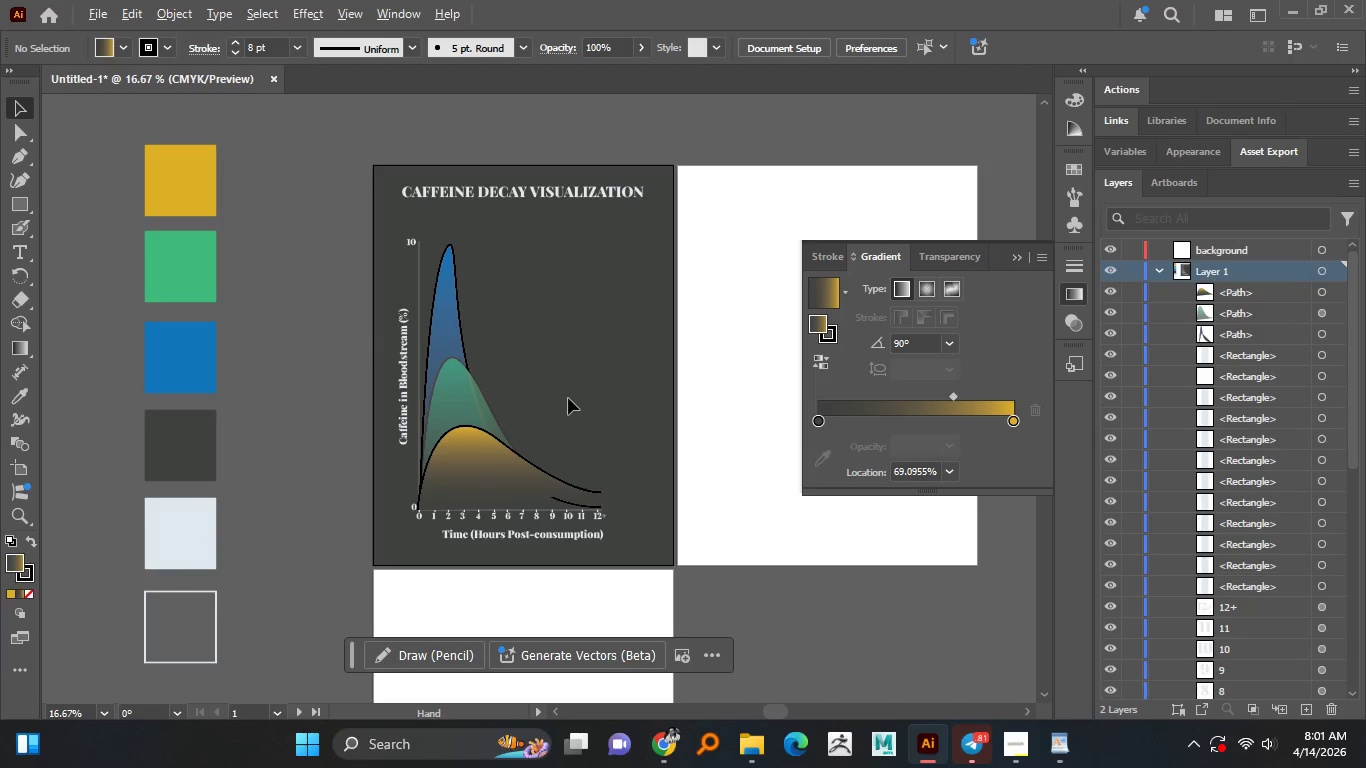 
hold_key(key=AltLeft, duration=1.5)
scroll: coordinate [559, 421], scroll_direction: up, amount: 1.0
 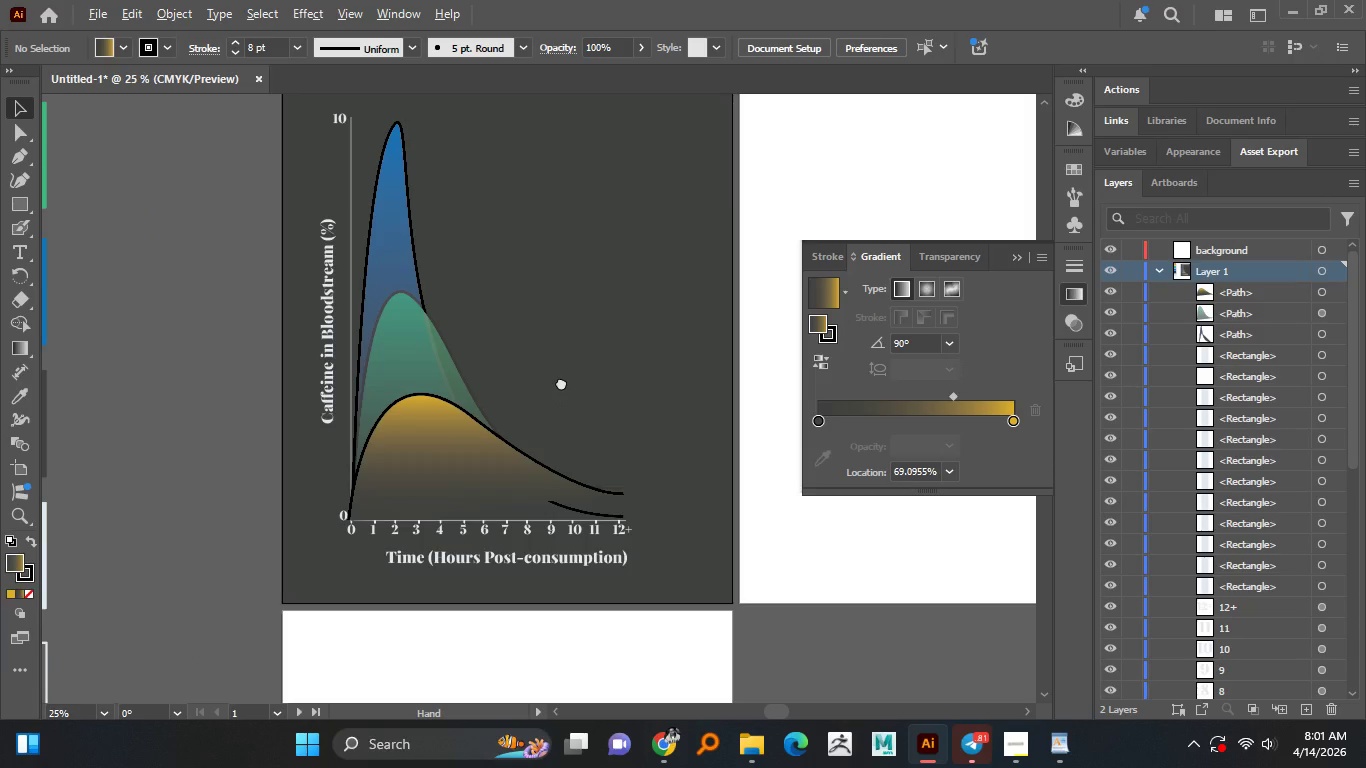 
hold_key(key=AltLeft, duration=1.5)
 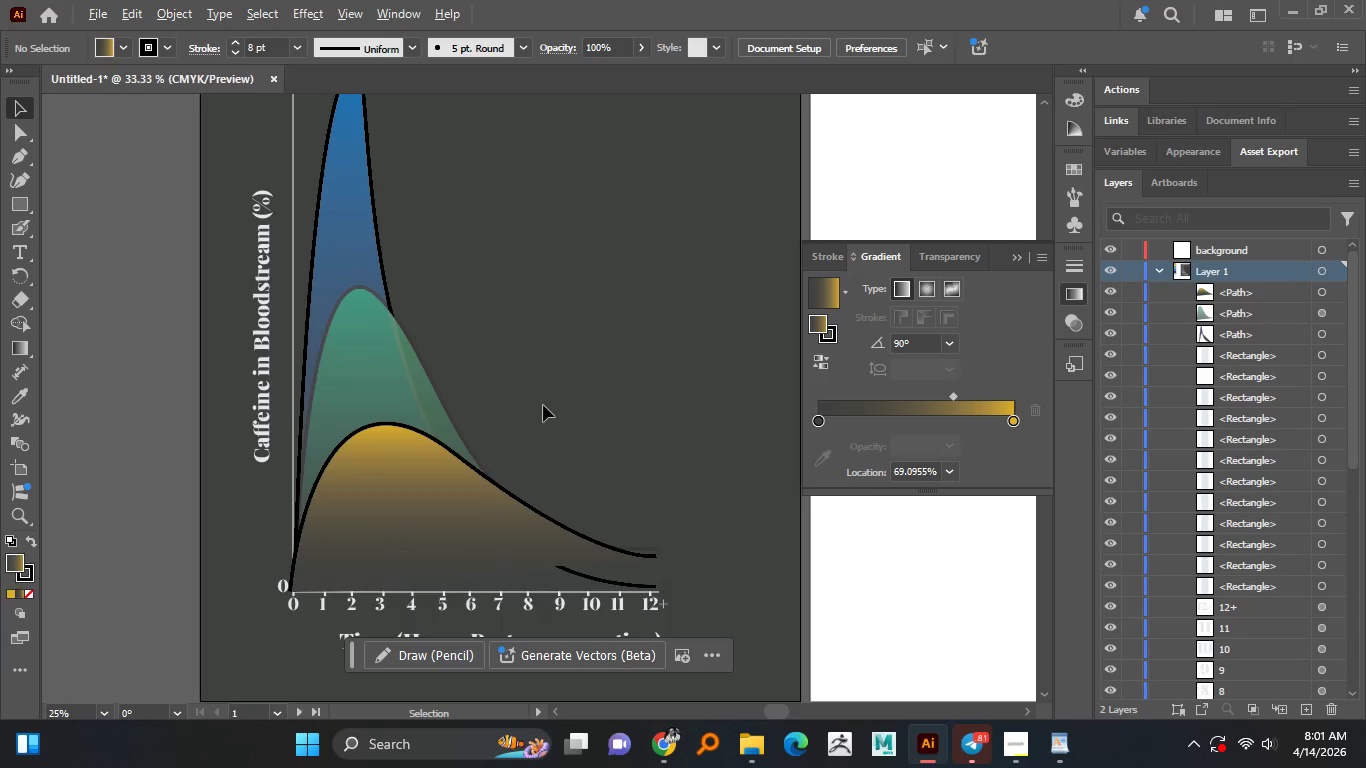 
hold_key(key=AltLeft, duration=1.5)
scroll: coordinate [544, 405], scroll_direction: up, amount: 1.0
 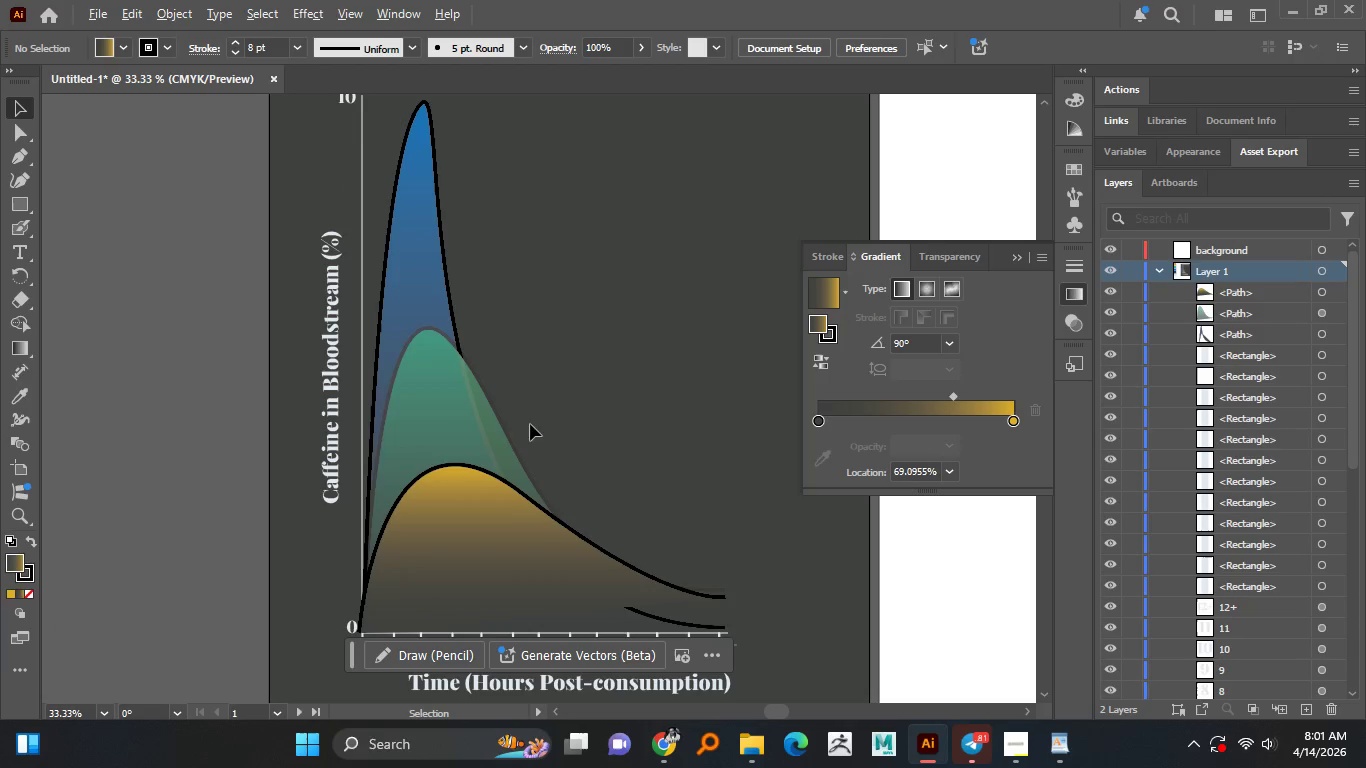 
key(Alt+AltLeft)
 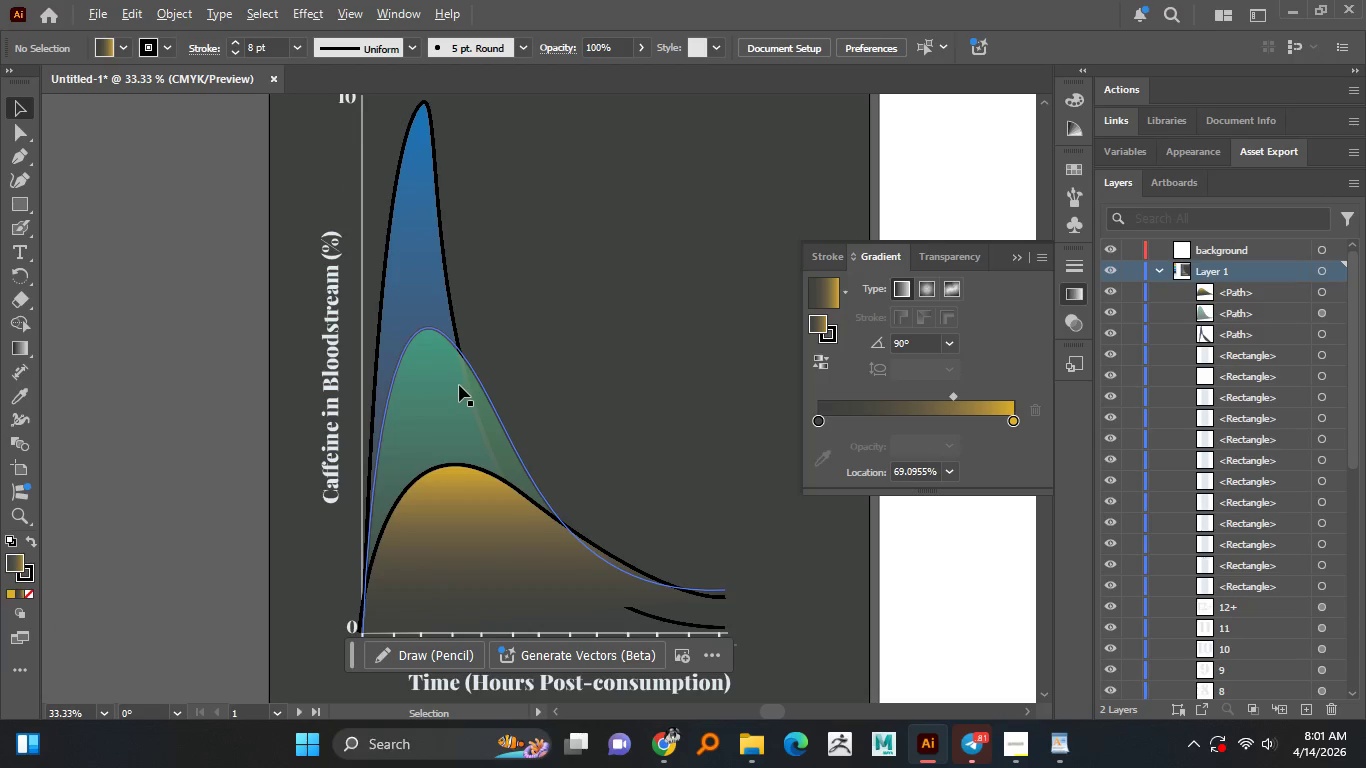 
key(Alt+AltLeft)
 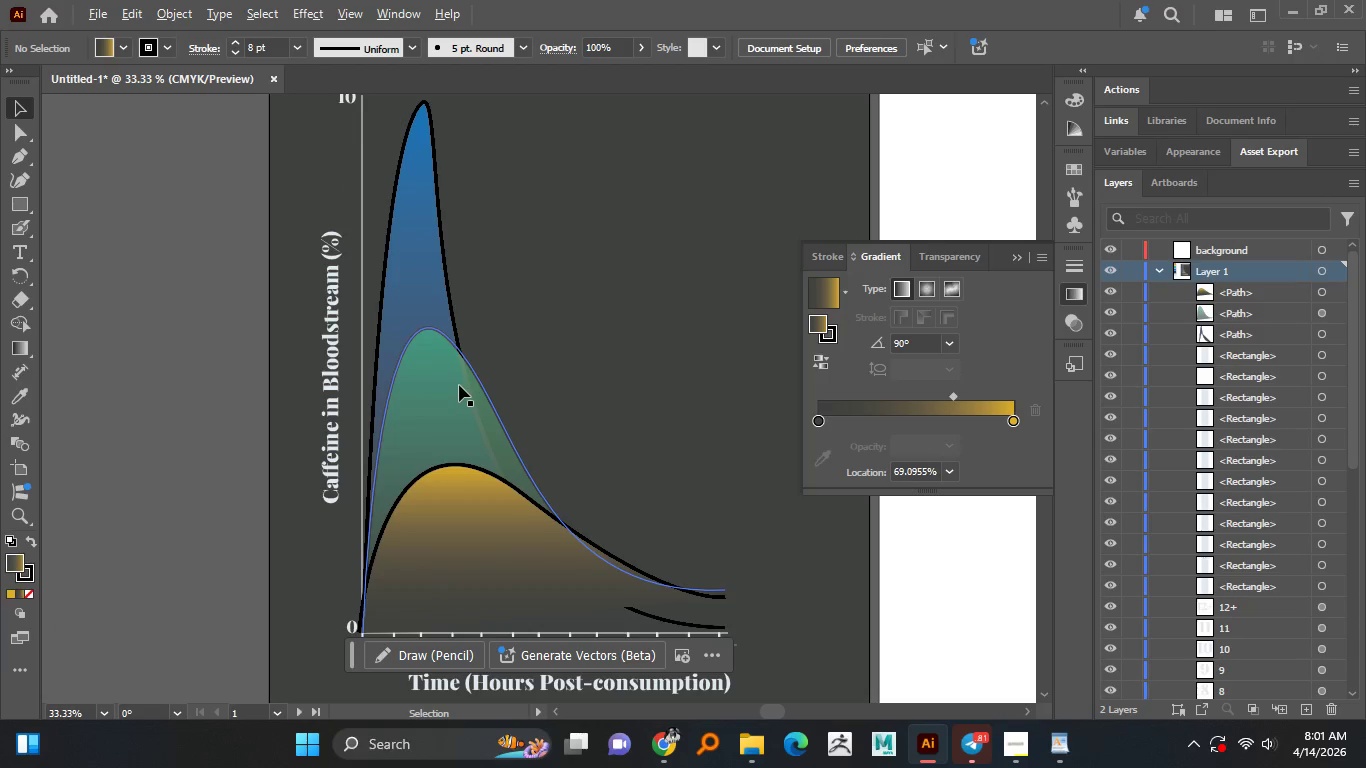 
key(Alt+AltLeft)
 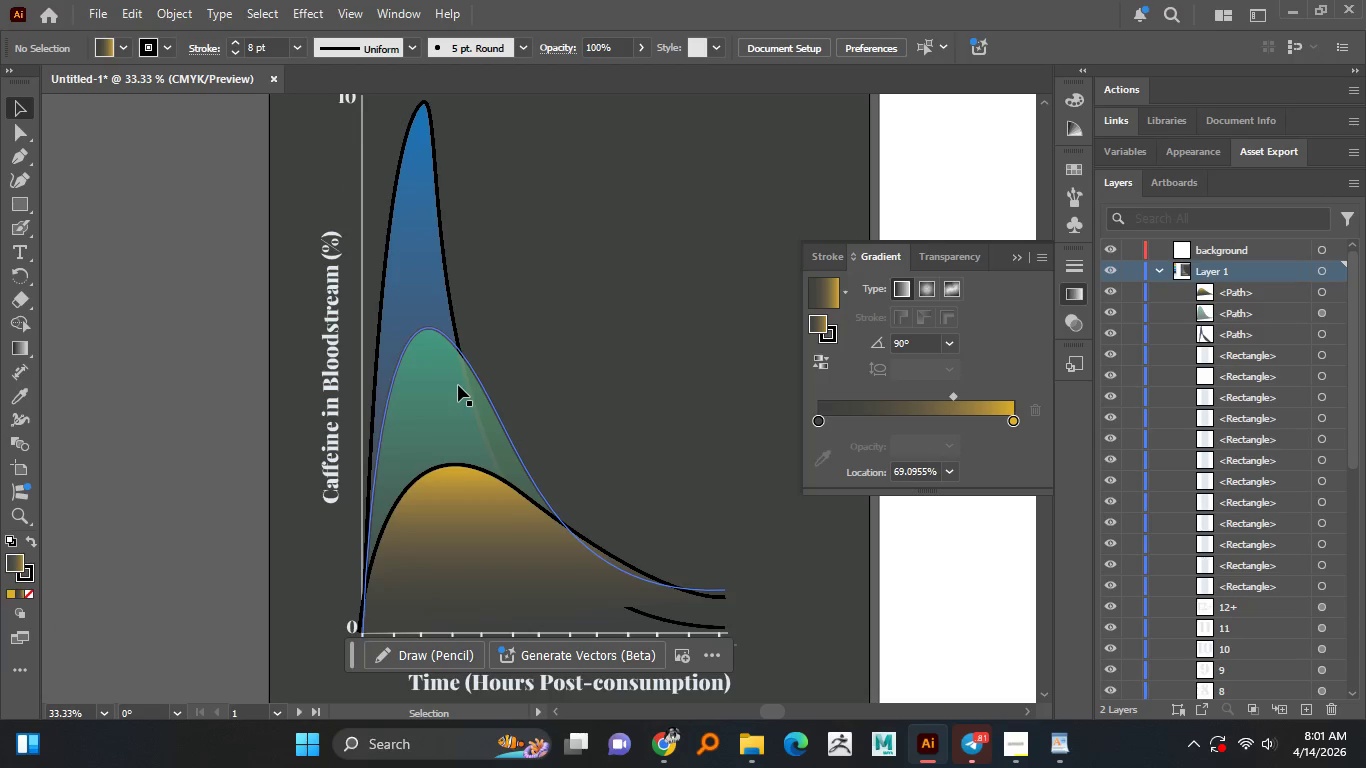 
left_click([458, 385])
 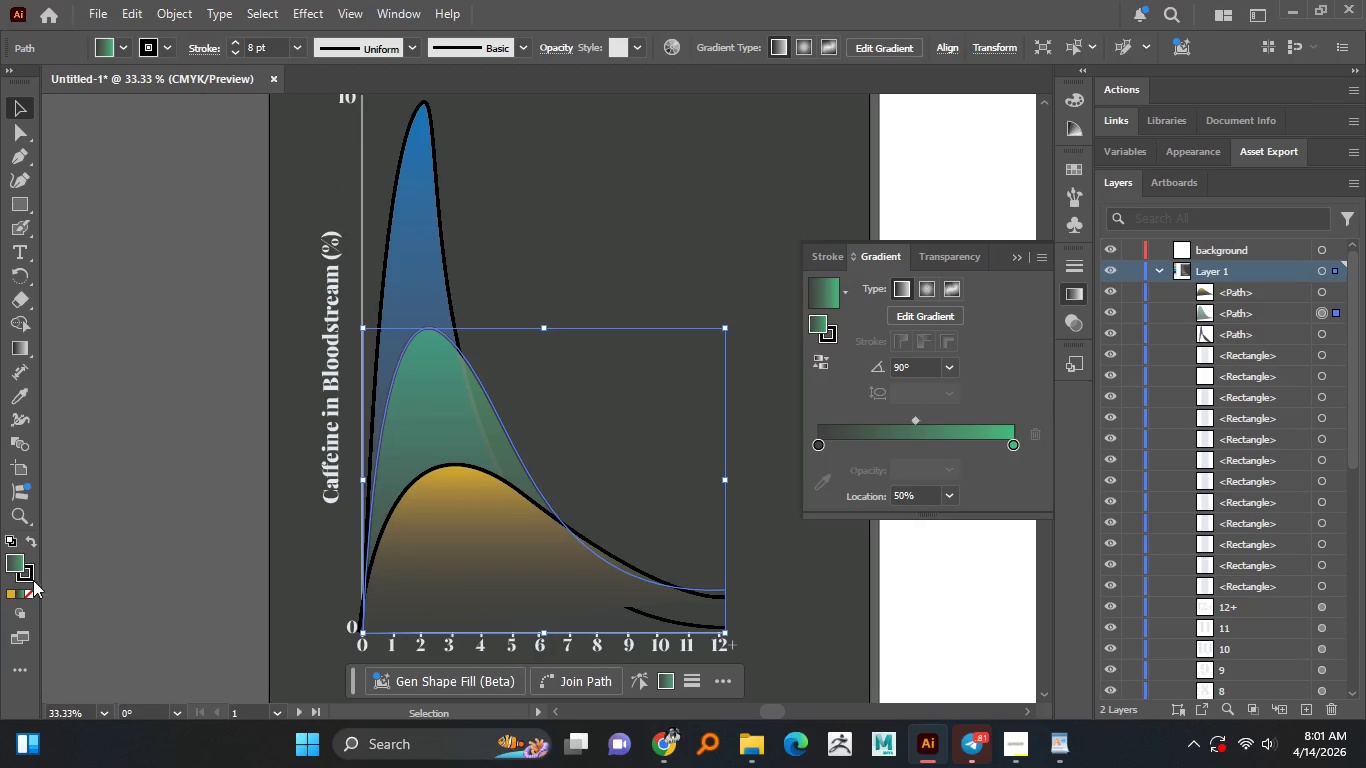 
left_click([30, 578])
 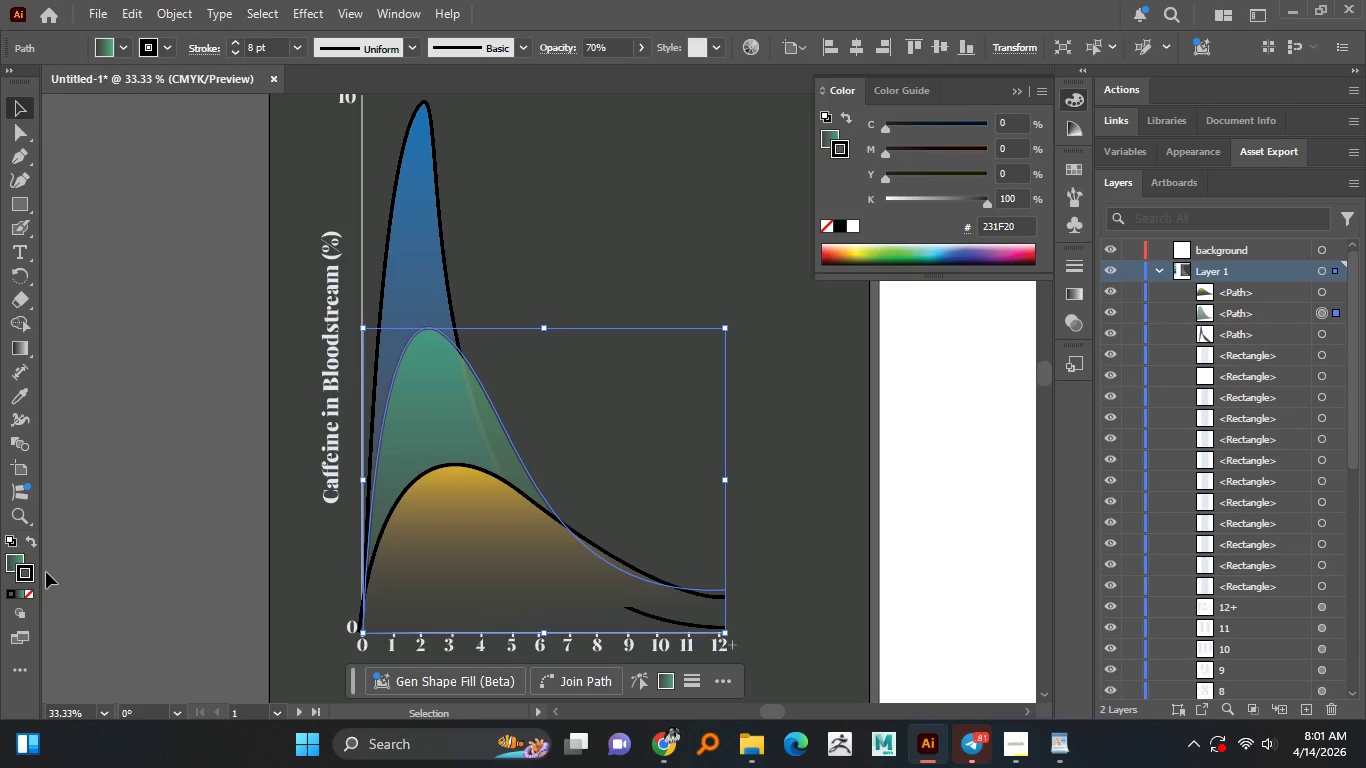 
double_click([31, 581])
 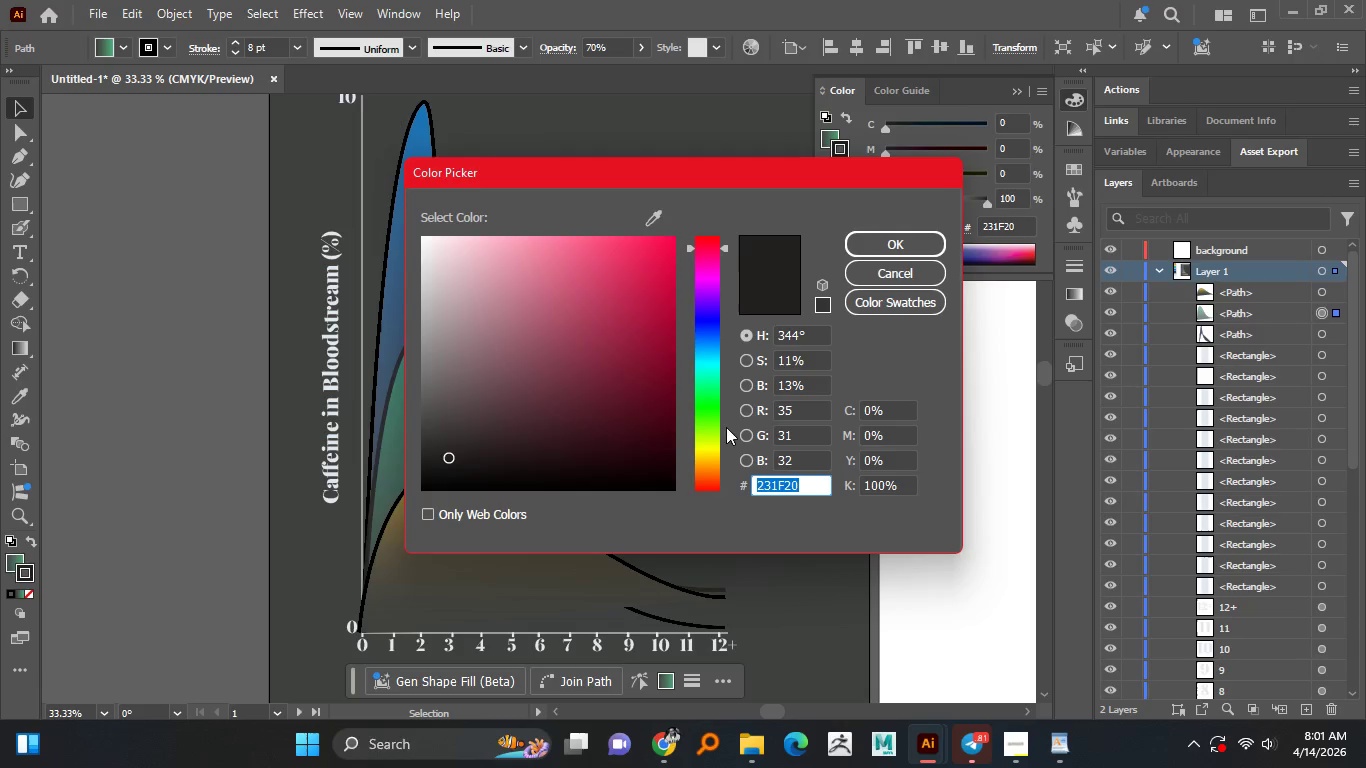 
left_click_drag(start_coordinate=[702, 425], to_coordinate=[706, 384])
 